 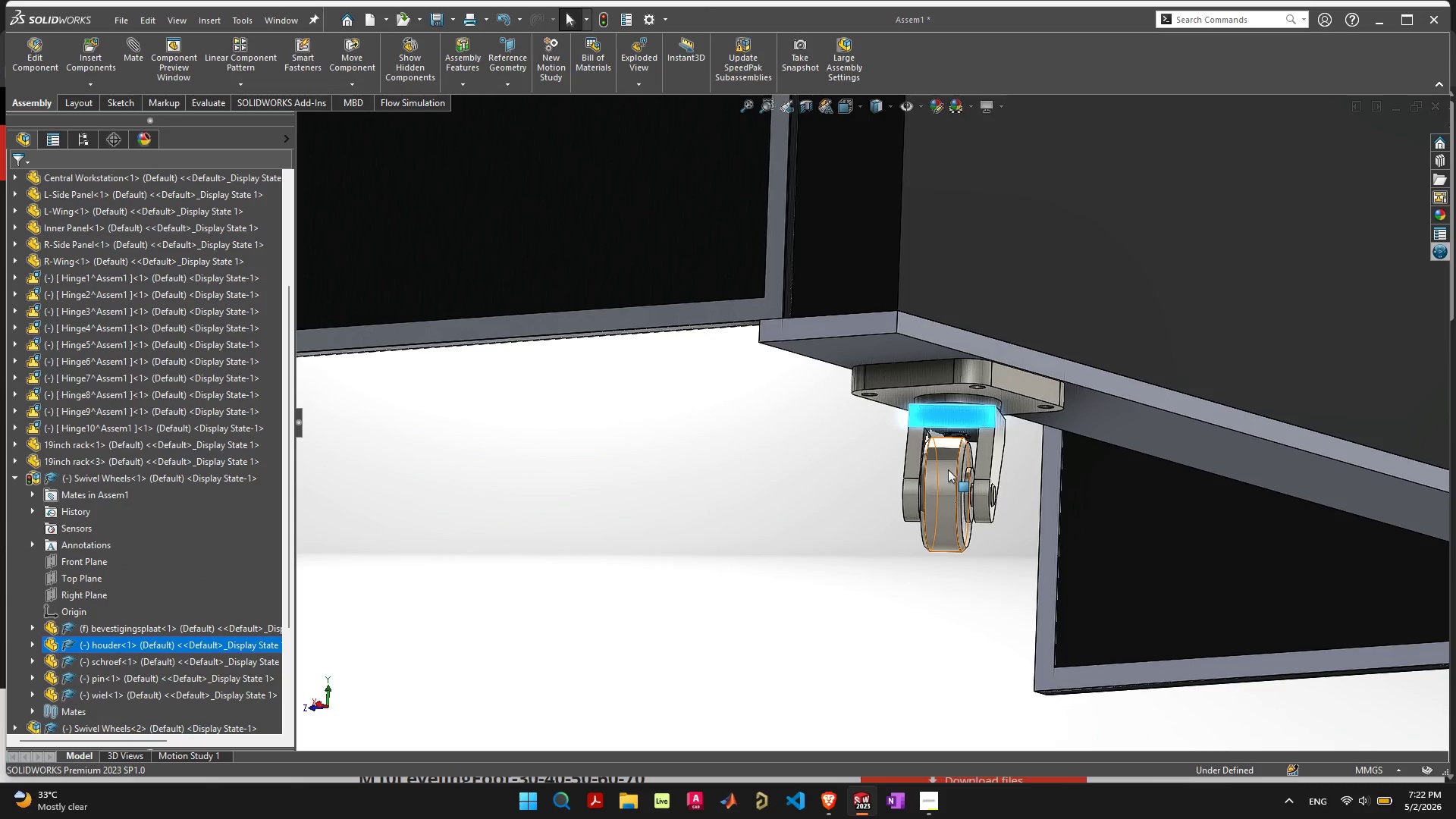 
scroll: coordinate [905, 552], scroll_direction: down, amount: 12.0
 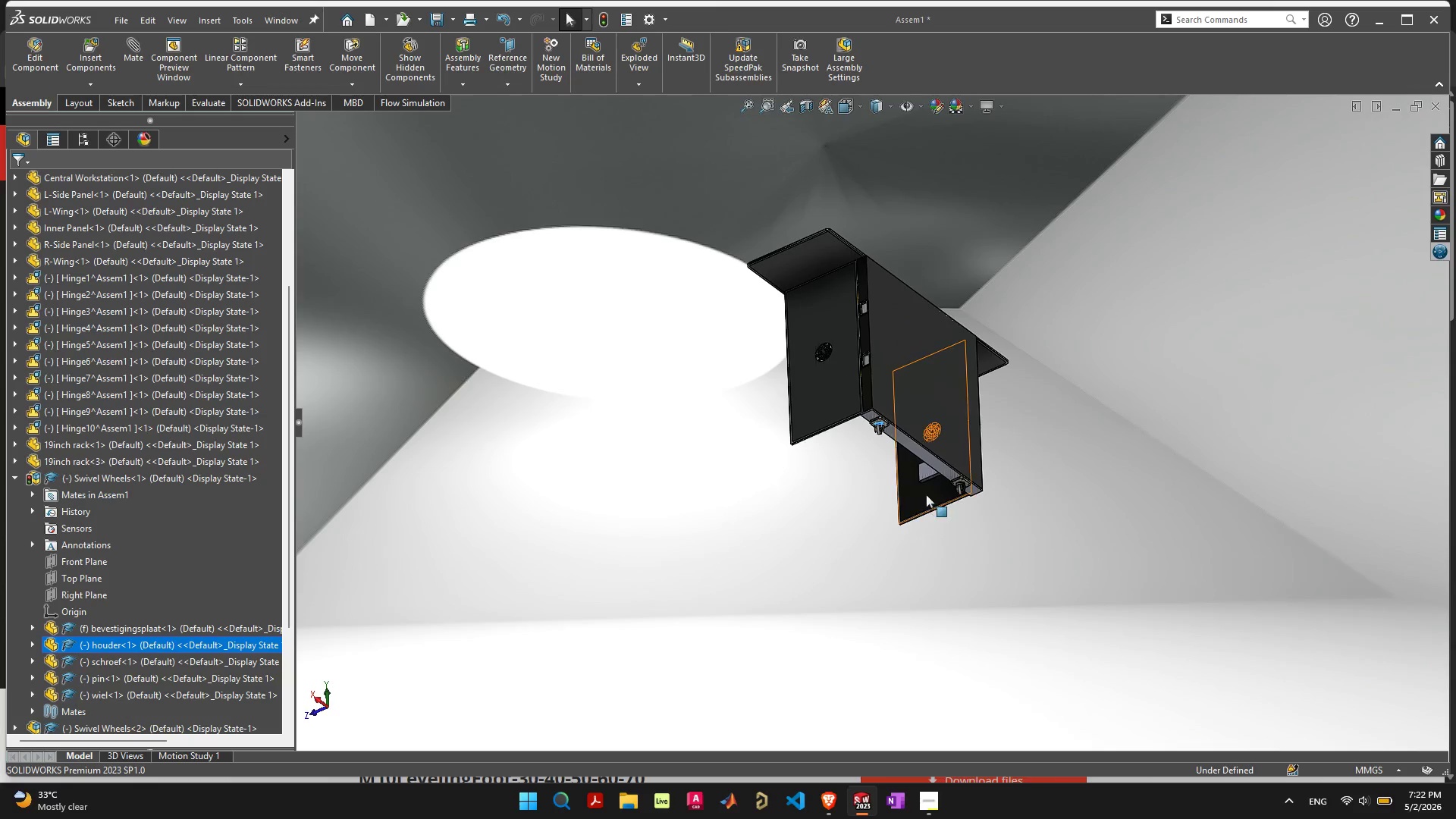 
scroll: coordinate [919, 458], scroll_direction: up, amount: 6.0
 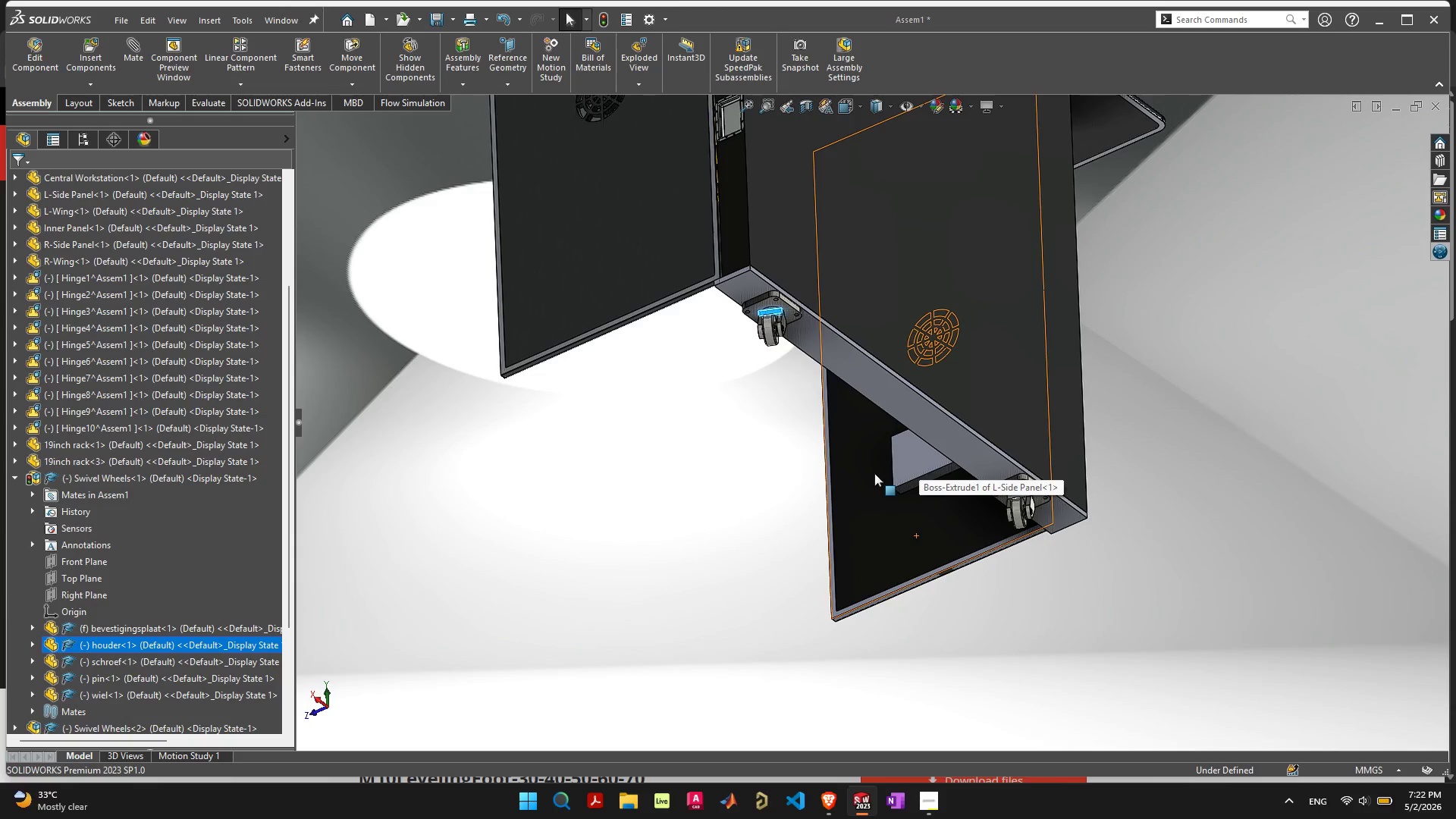 
wait(7.01)
 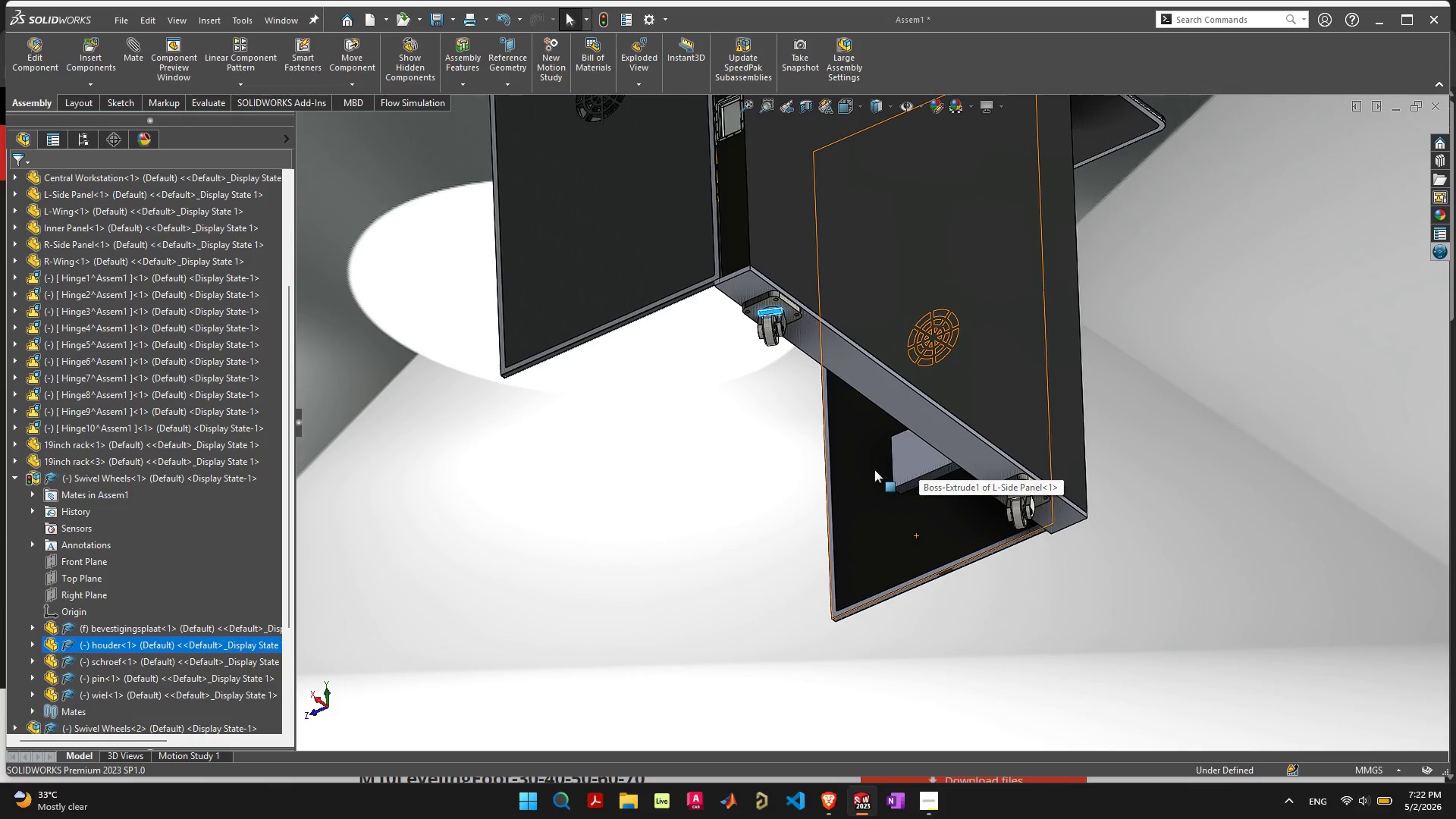 
scroll: coordinate [759, 333], scroll_direction: up, amount: 4.0
 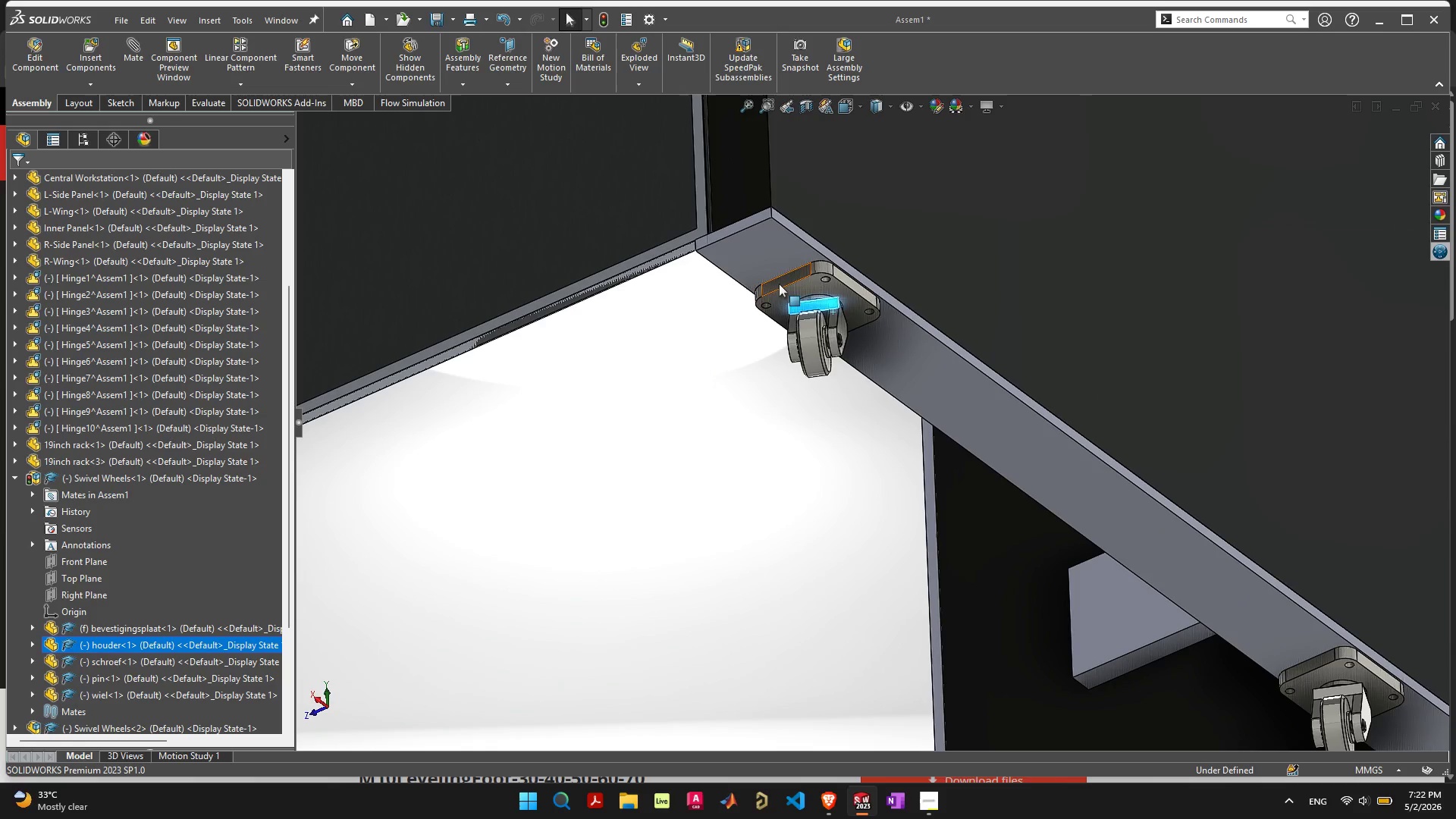 
left_click([780, 282])
 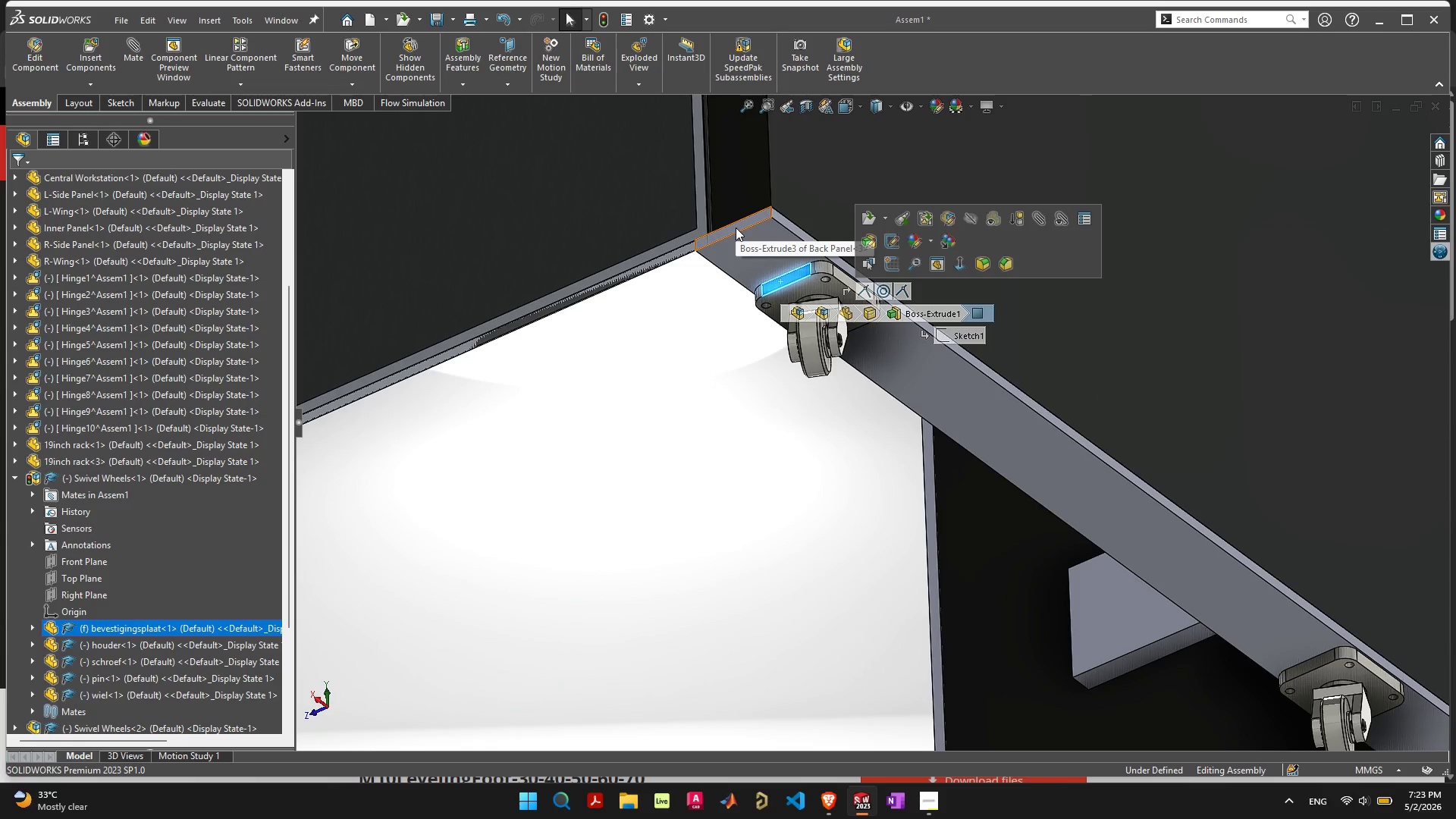 
hold_key(key=ShiftLeft, duration=0.39)
left_click([736, 232])
 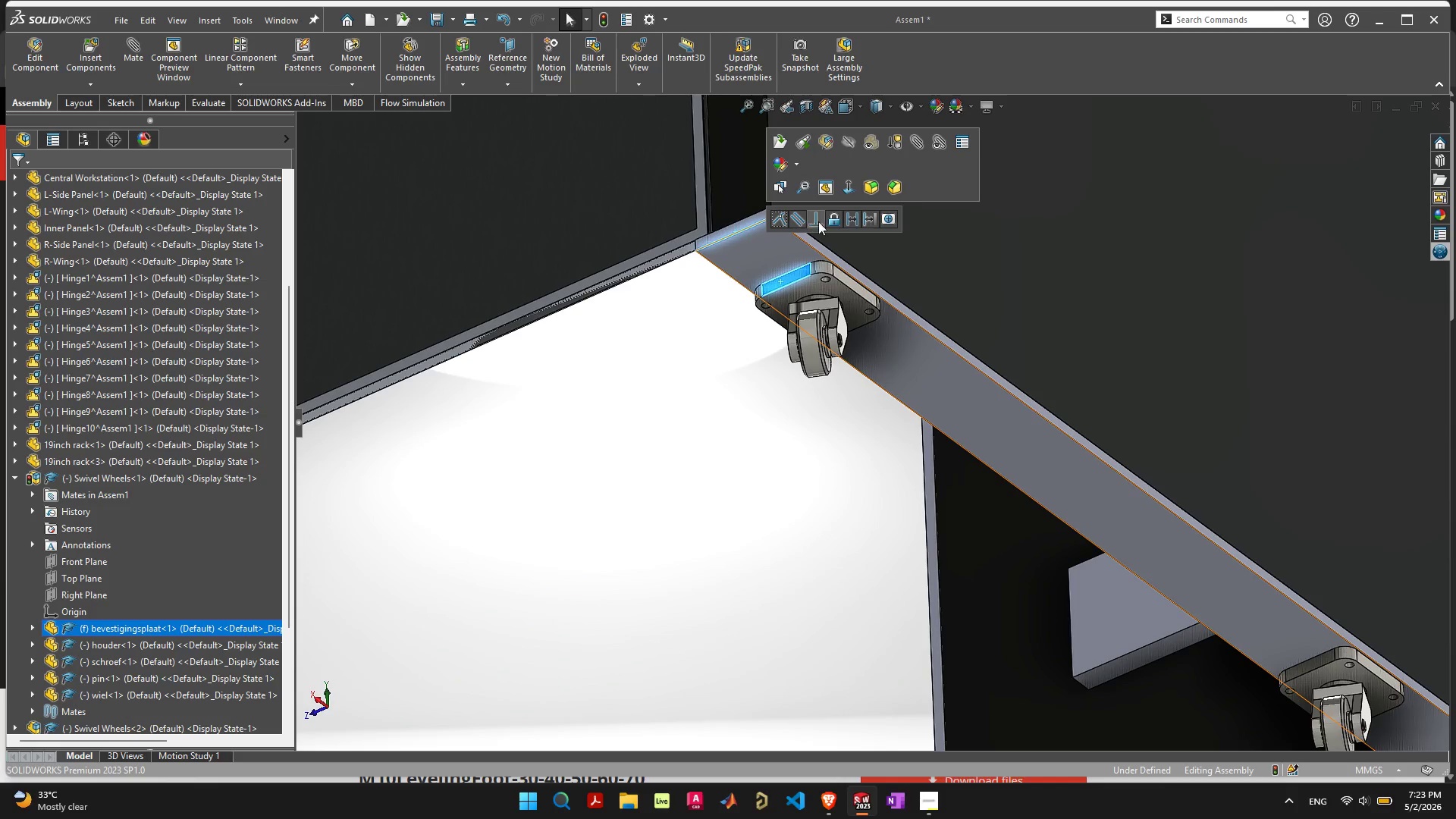 
left_click([847, 222])
 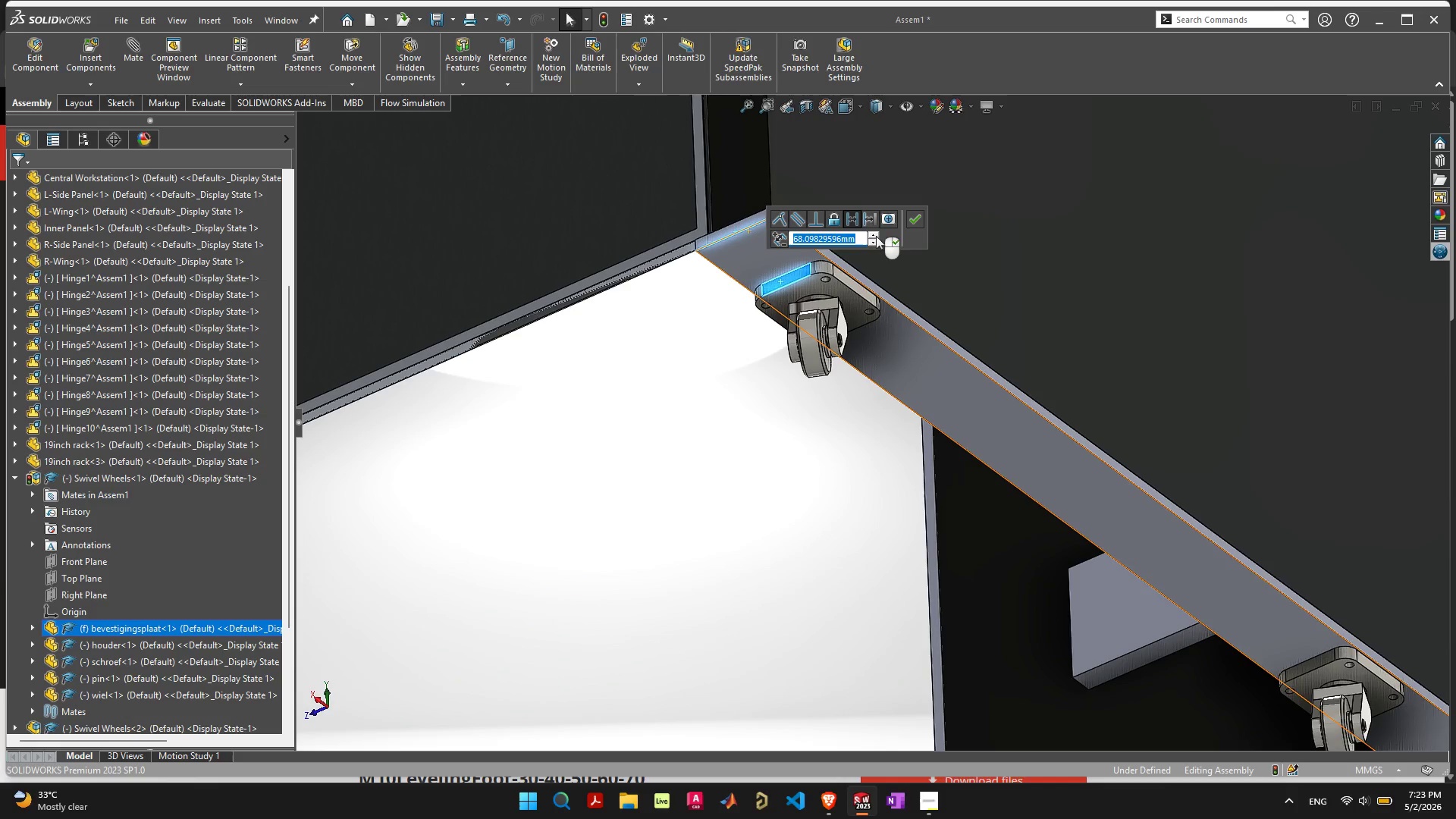 
type(100)
 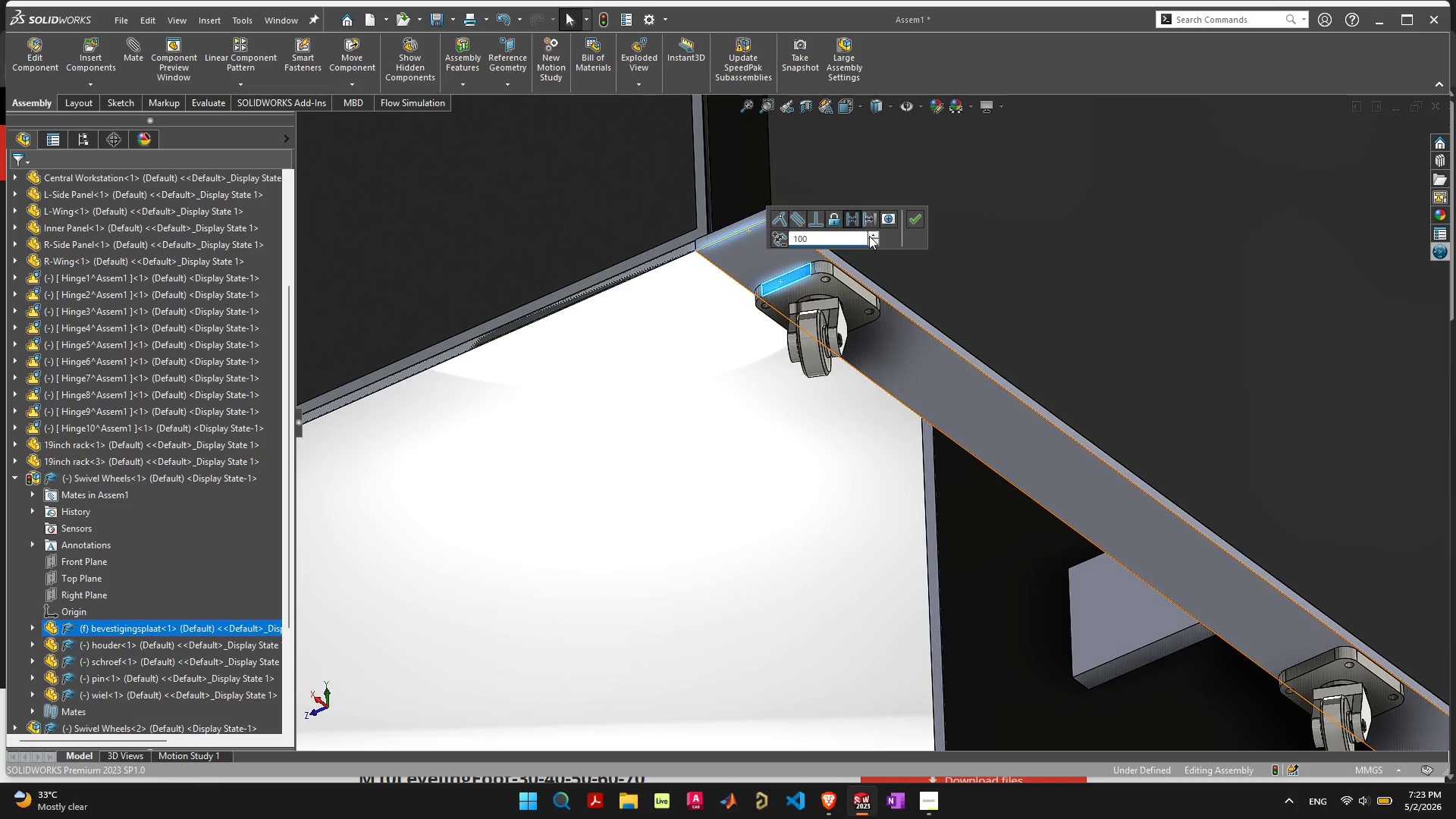 
key(Enter)
 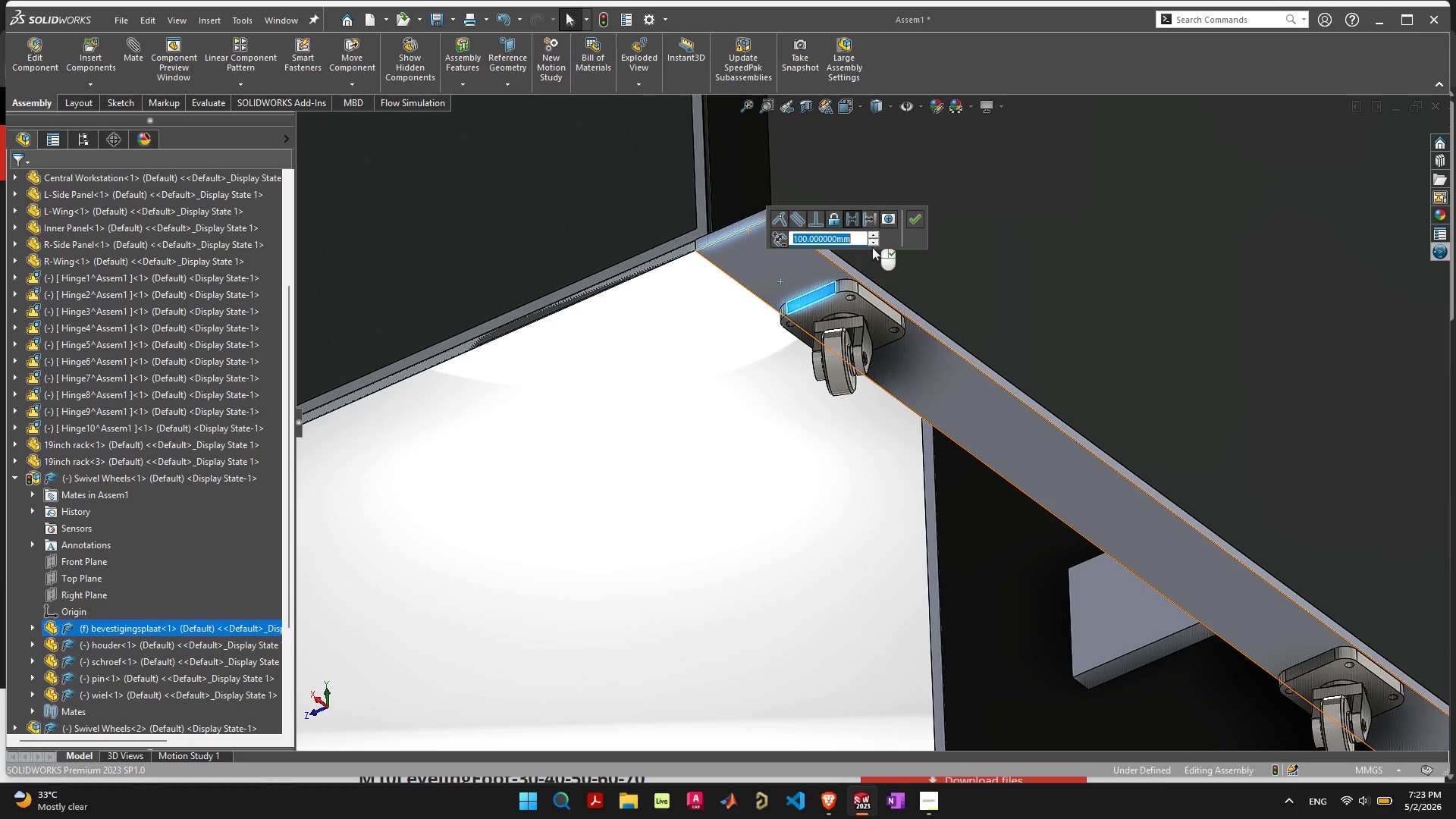 
type(200)
 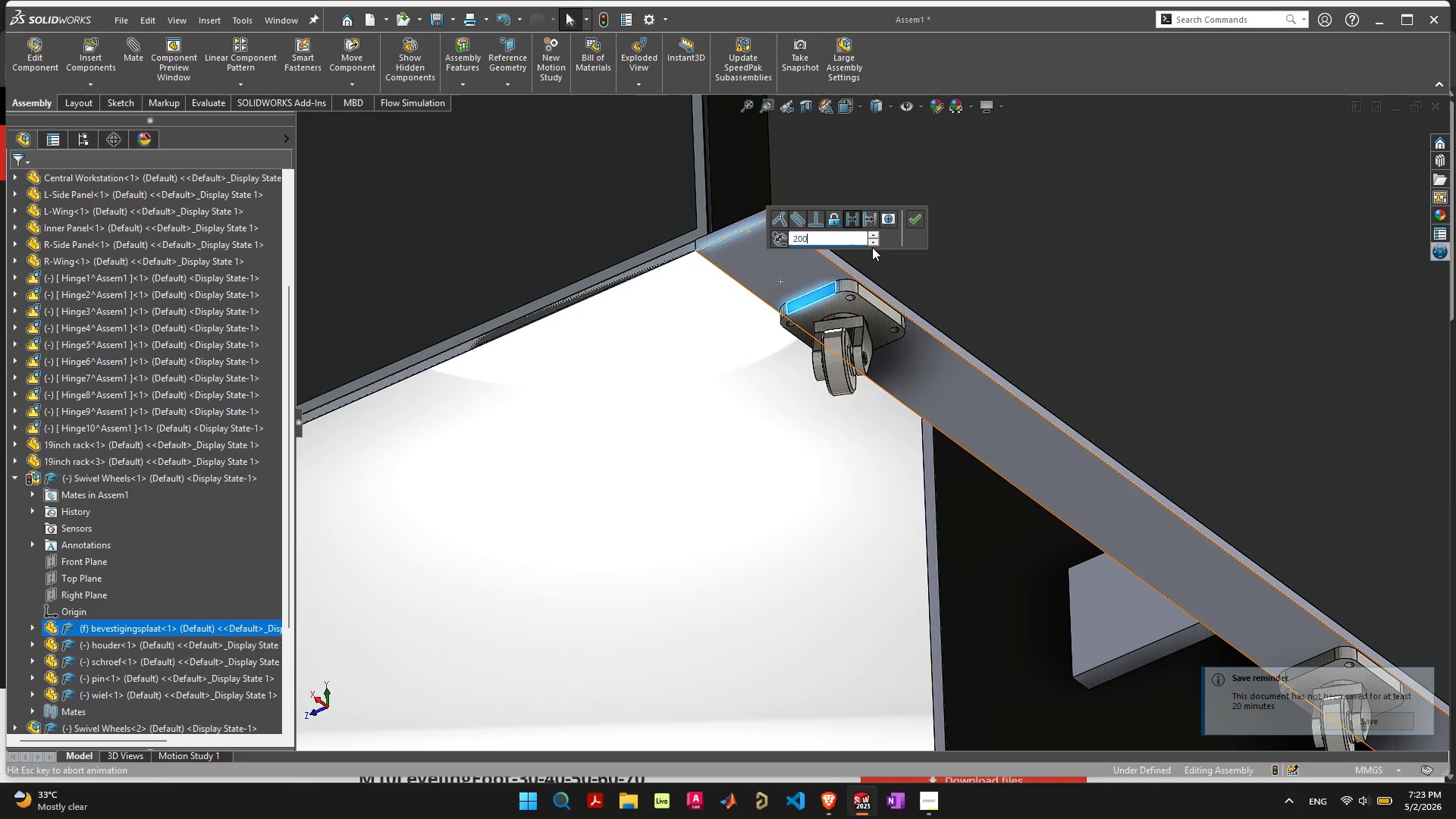 
key(Enter)
 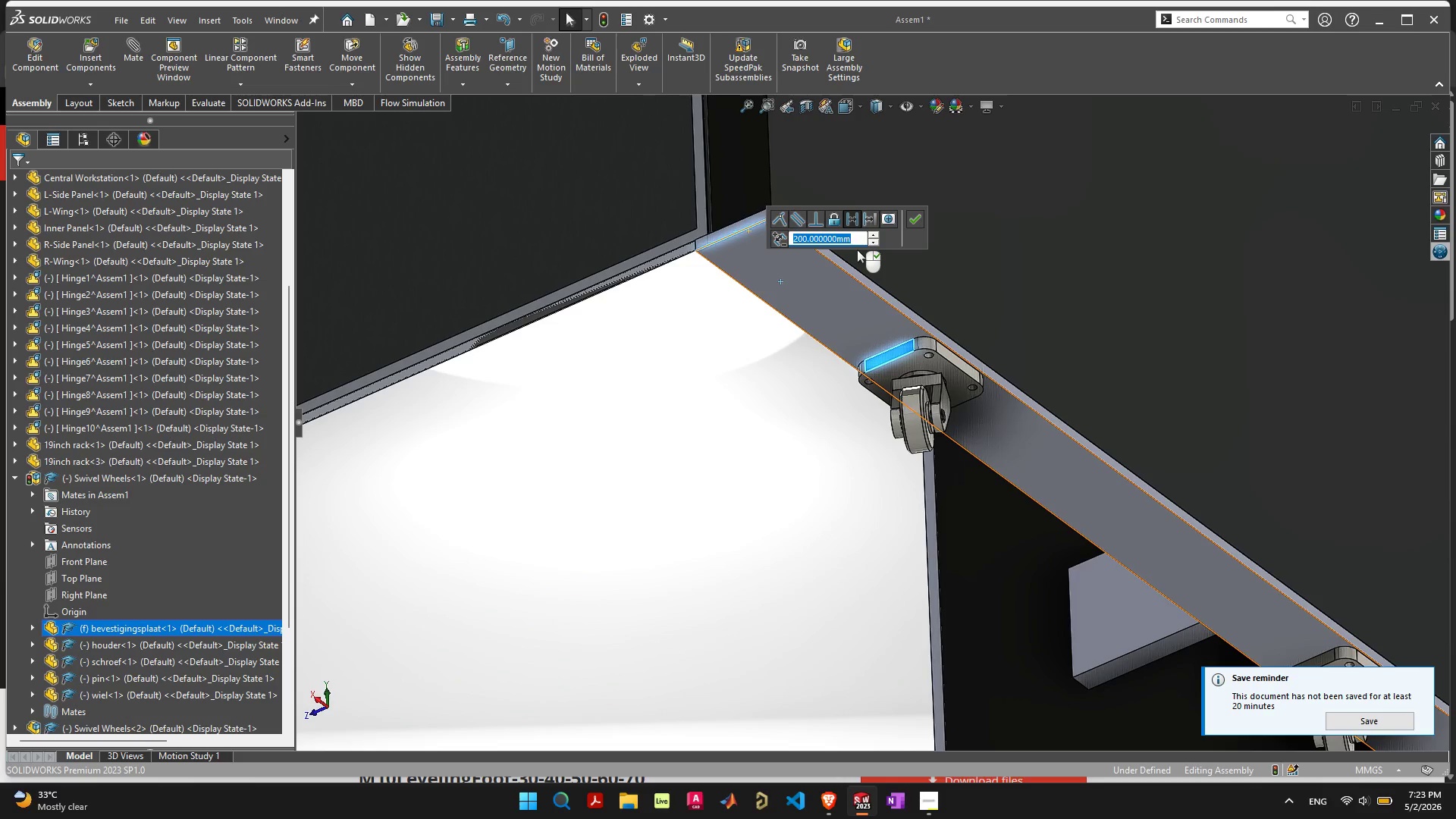 
type(159)
key(Backspace)
type(0)
 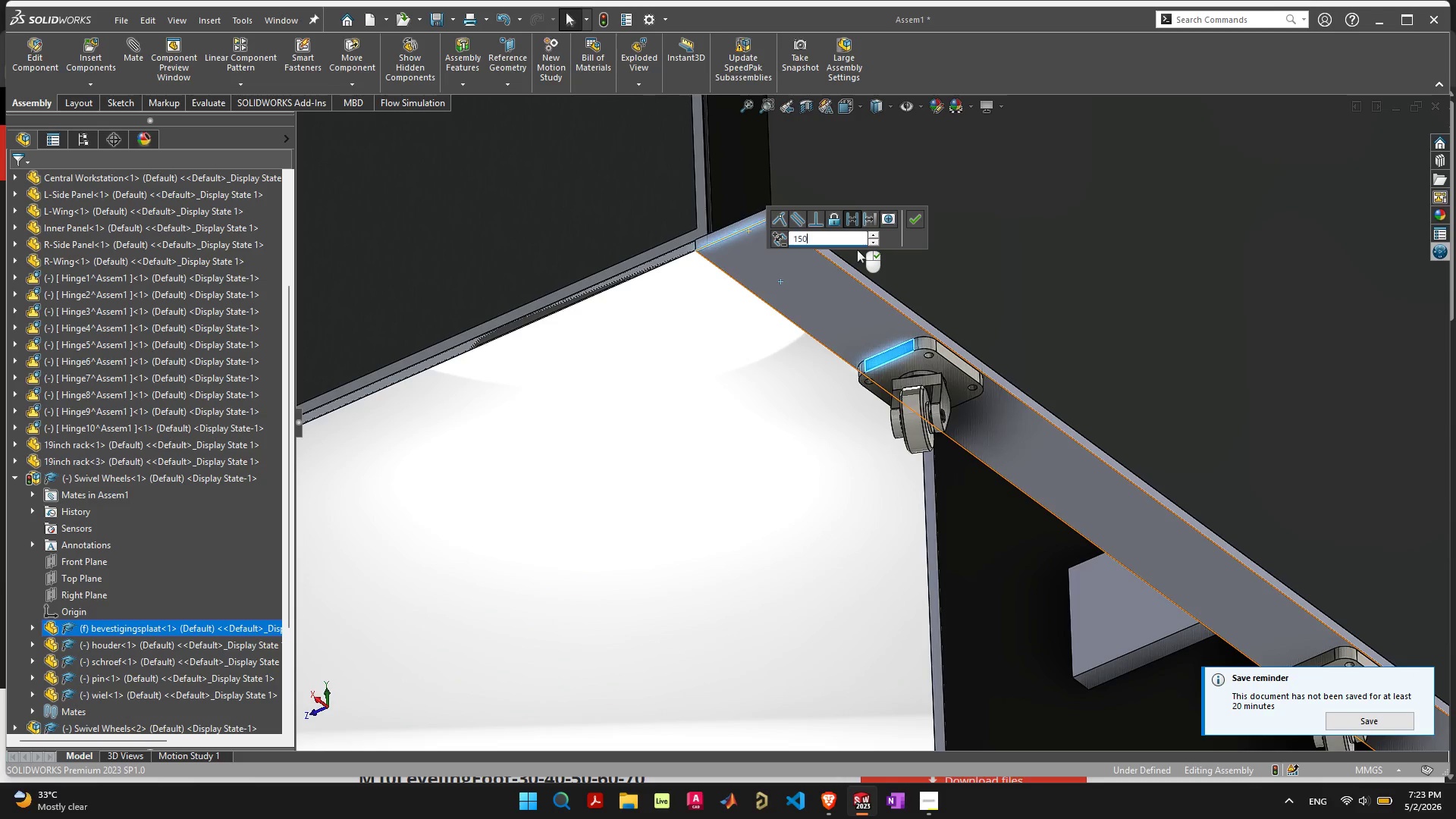 
key(Enter)
 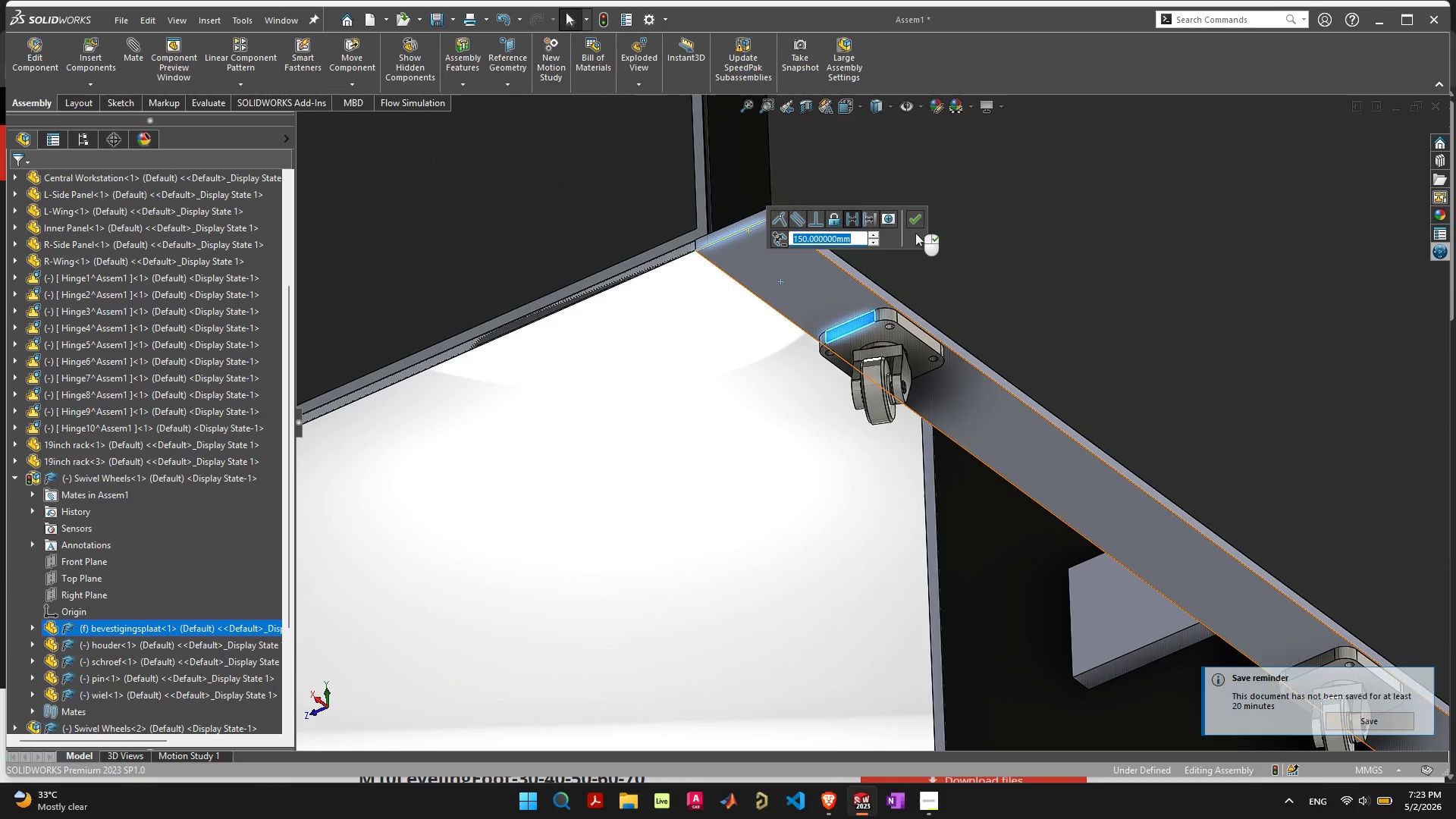 
left_click([917, 221])
 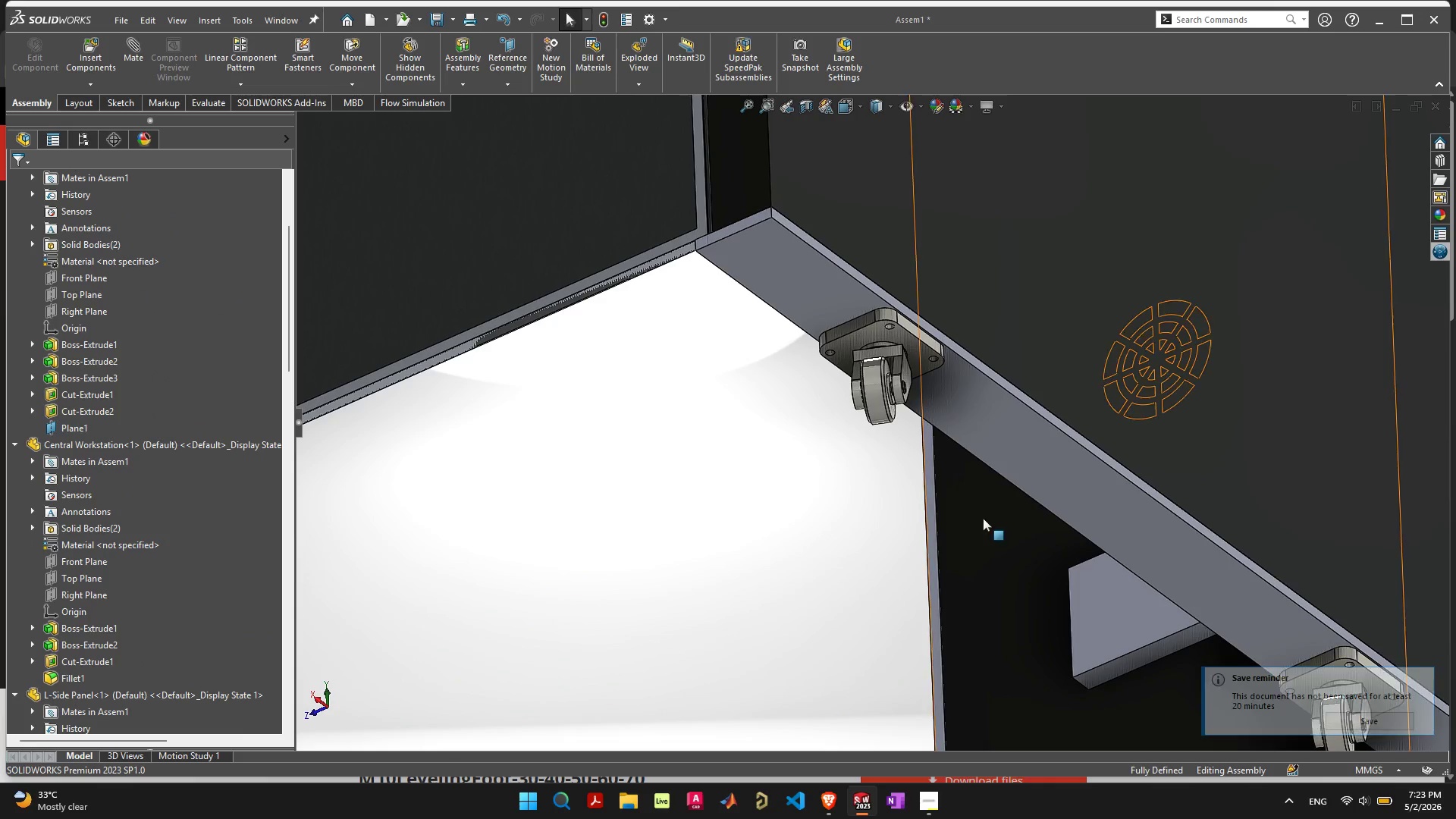 
scroll: coordinate [1056, 546], scroll_direction: down, amount: 6.0
 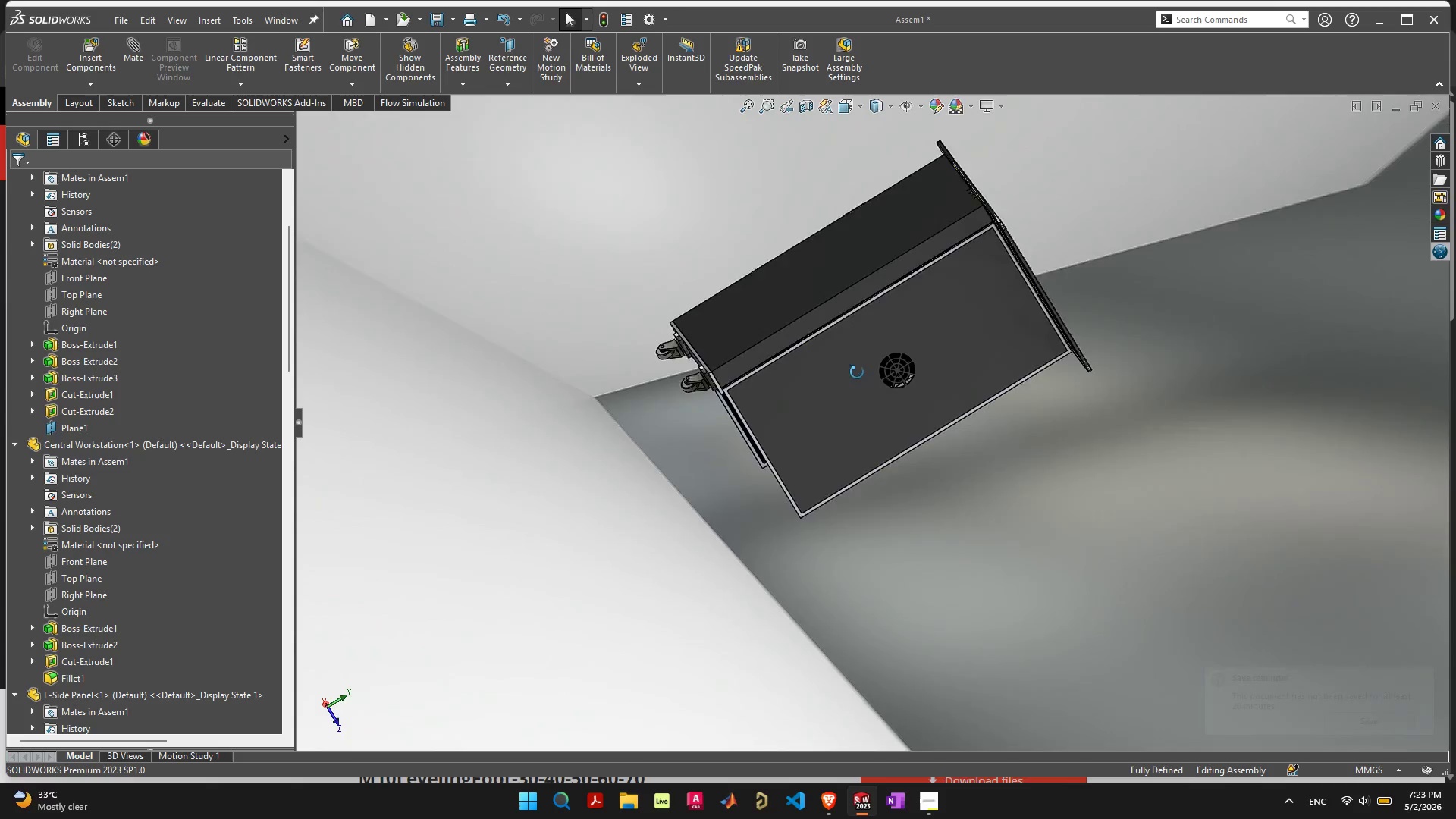 
scroll: coordinate [796, 358], scroll_direction: up, amount: 9.0
 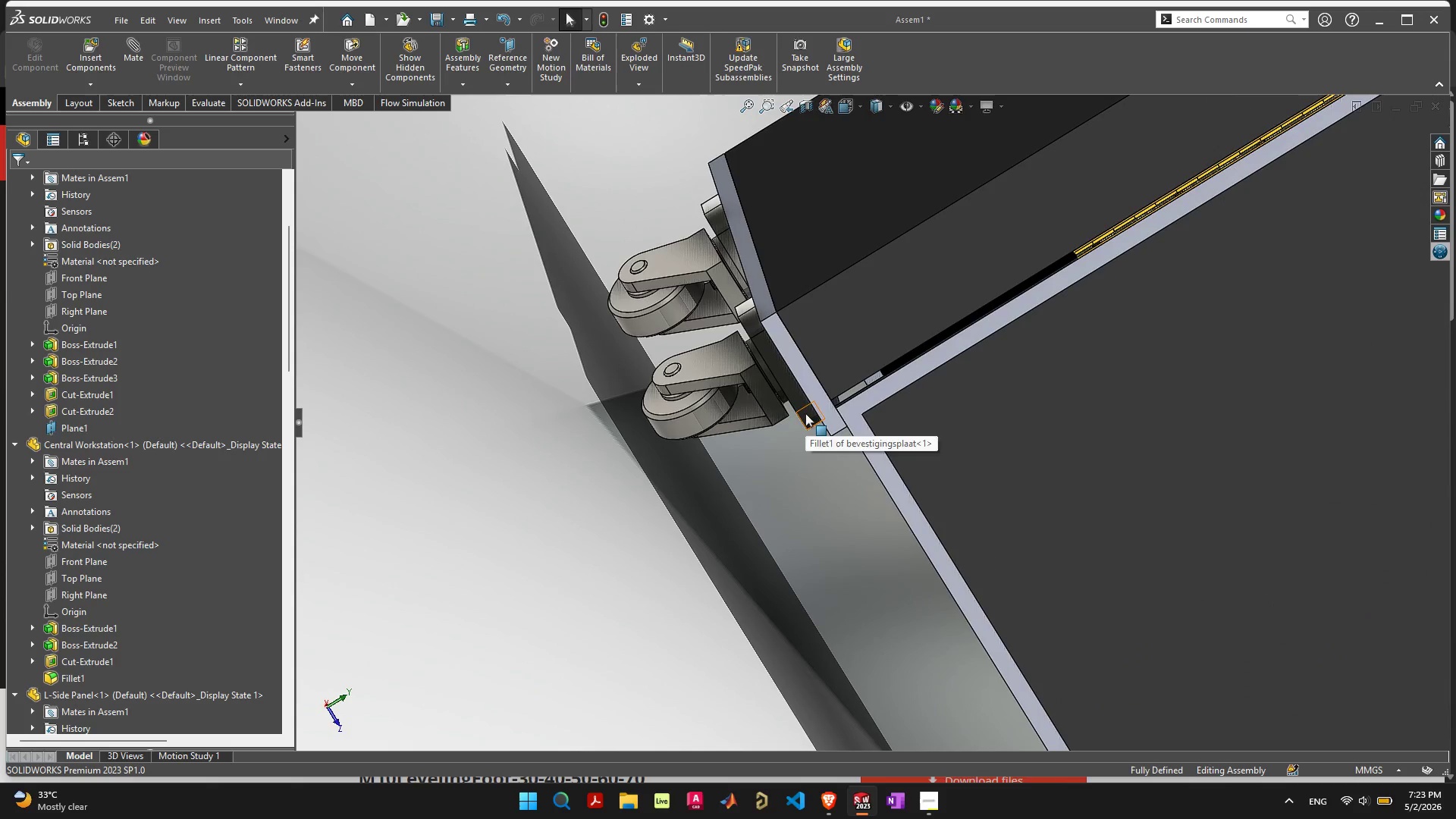 
left_click([795, 388])
 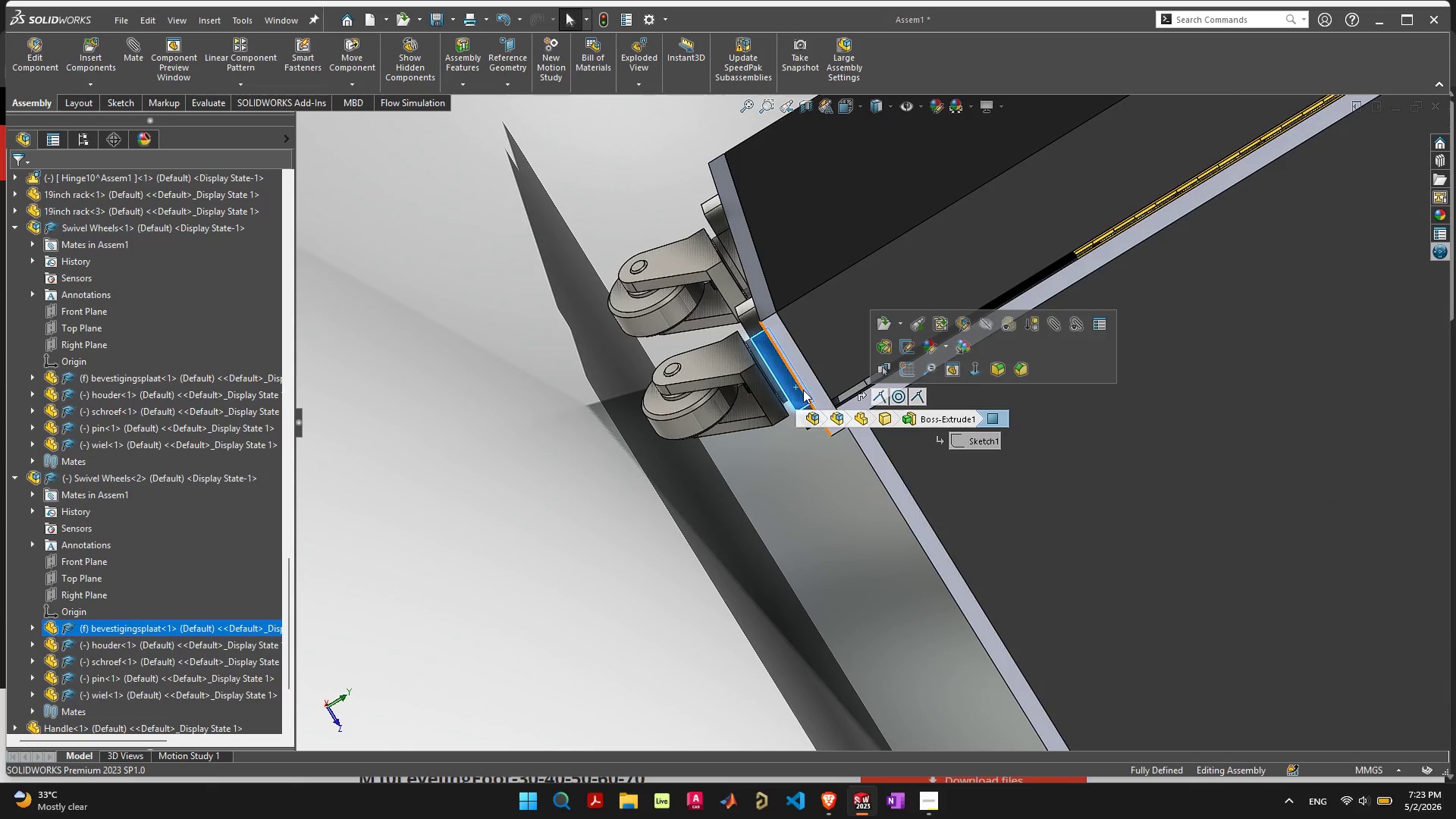 
key(Shift+ShiftLeft)
 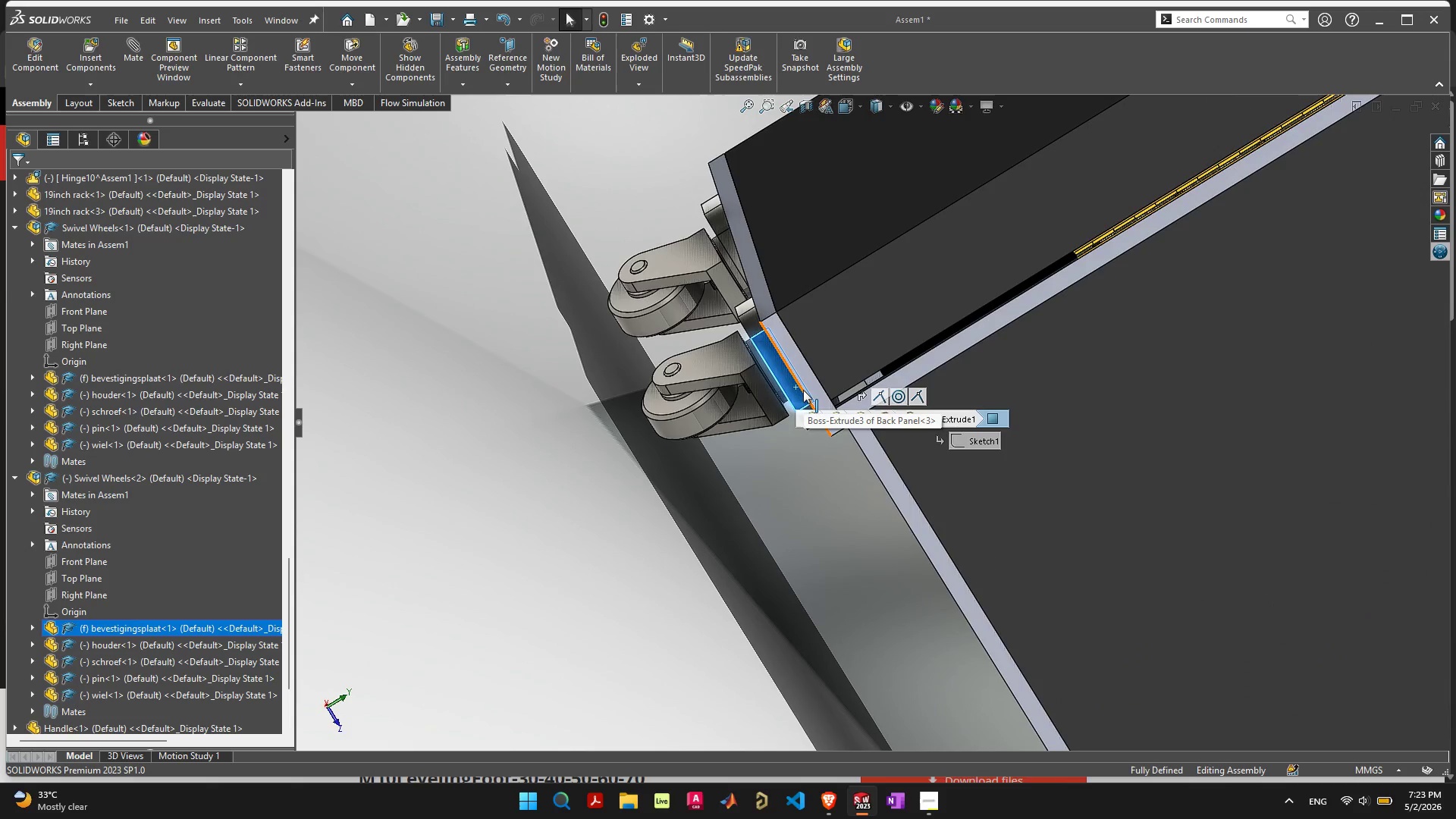 
hold_key(key=ShiftLeft, duration=0.52)
left_click([803, 390])
 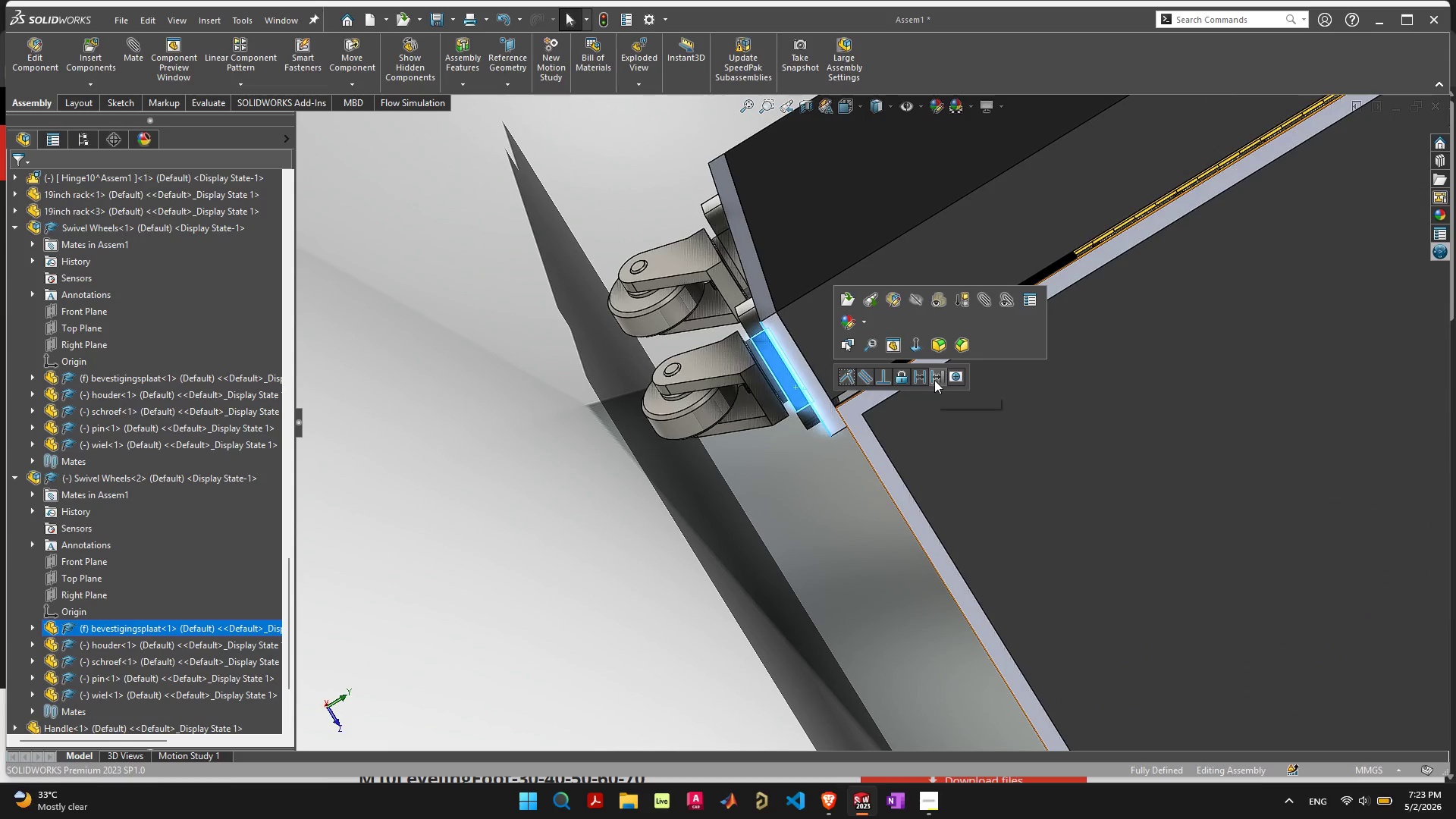 
left_click([919, 380])
 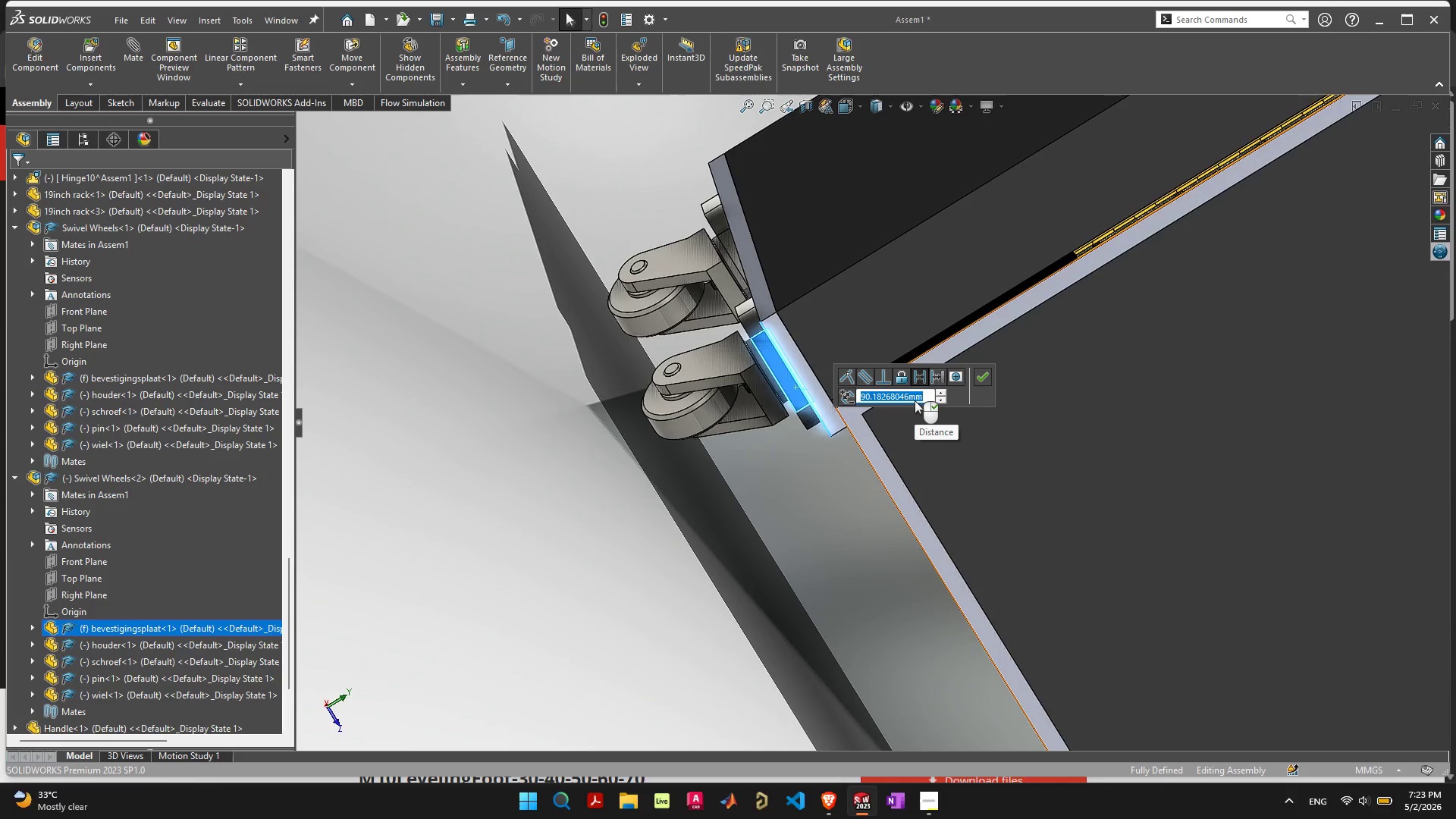 
type(150)
 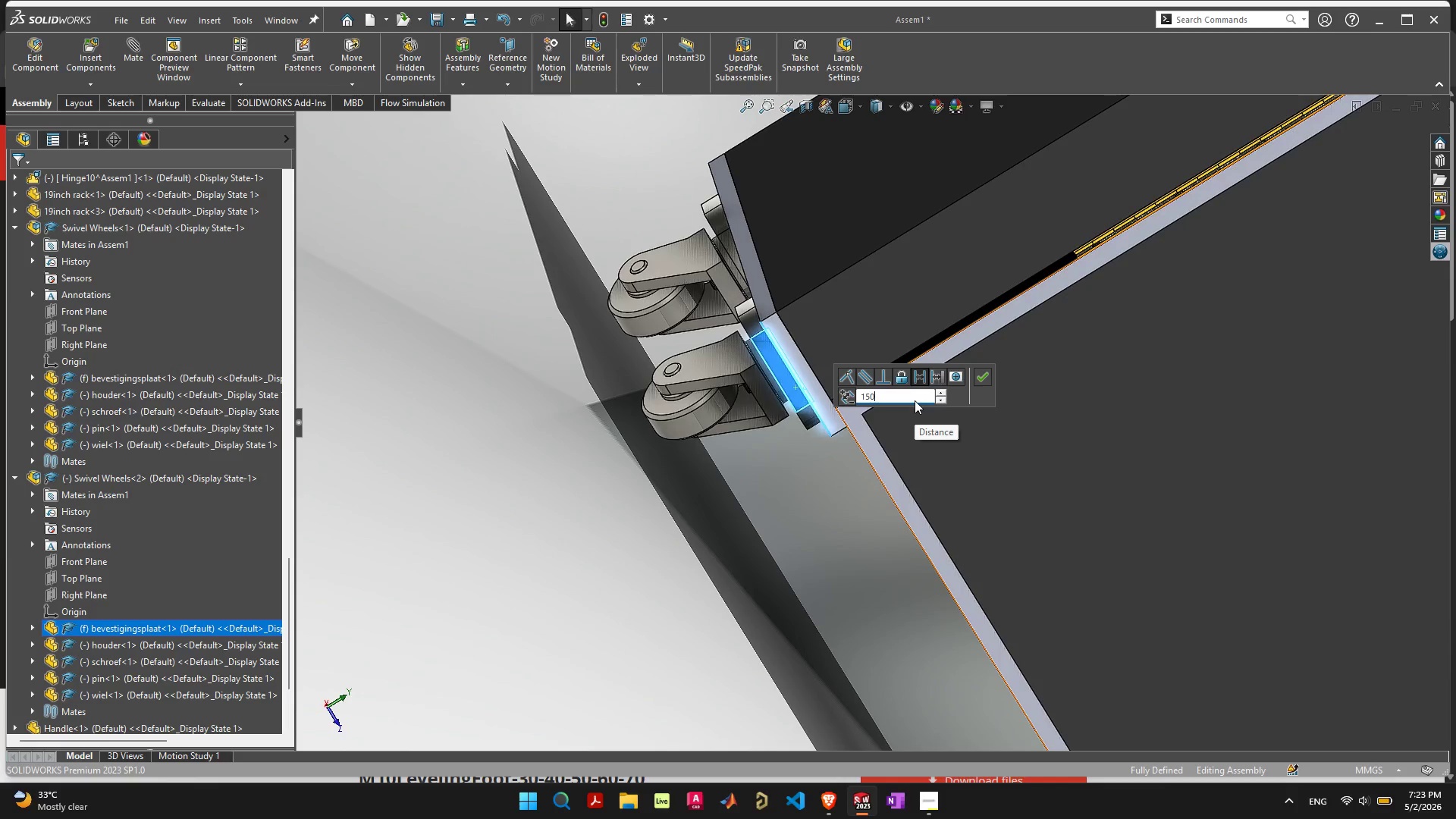 
key(Enter)
 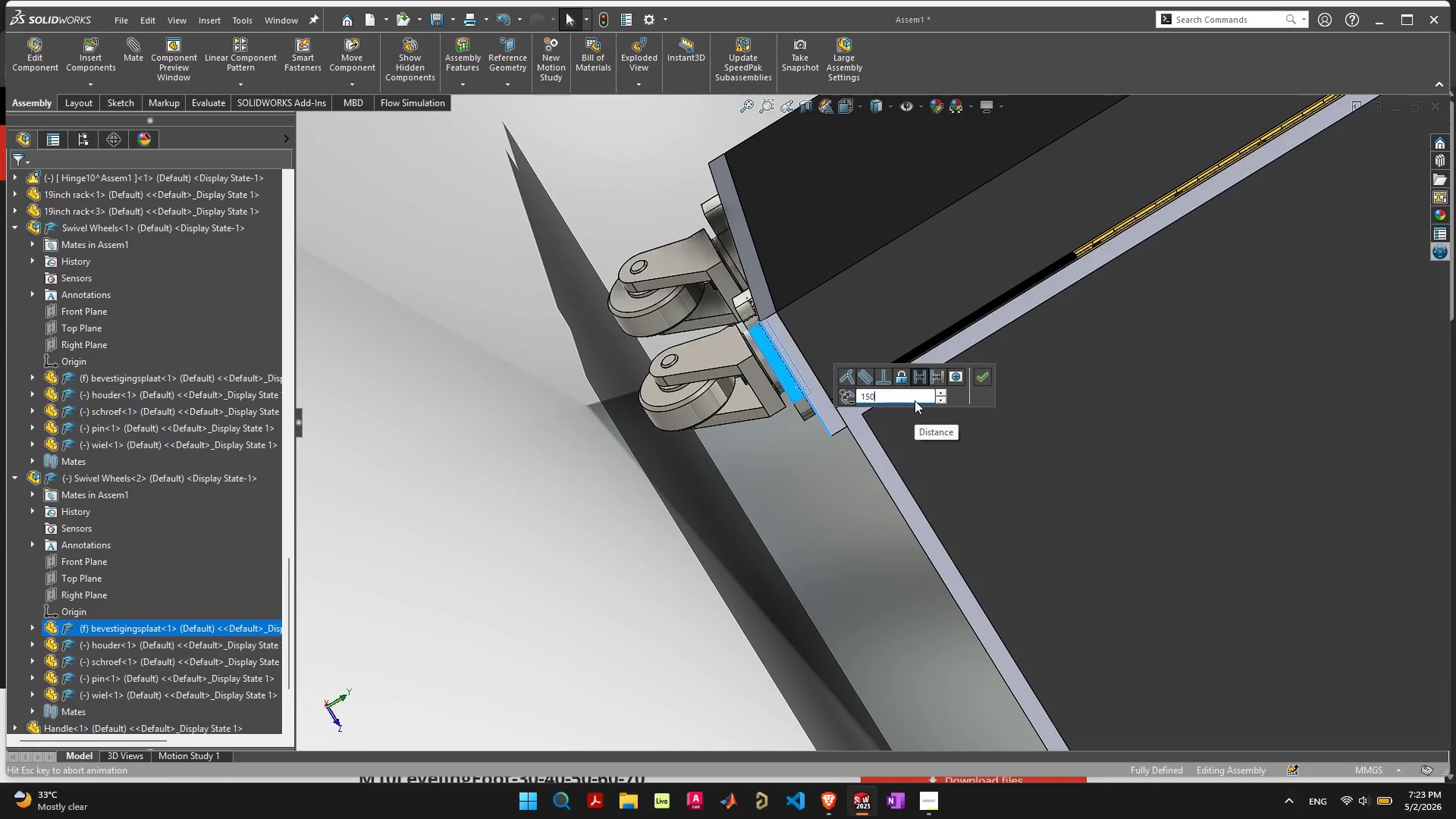 
key(Enter)
 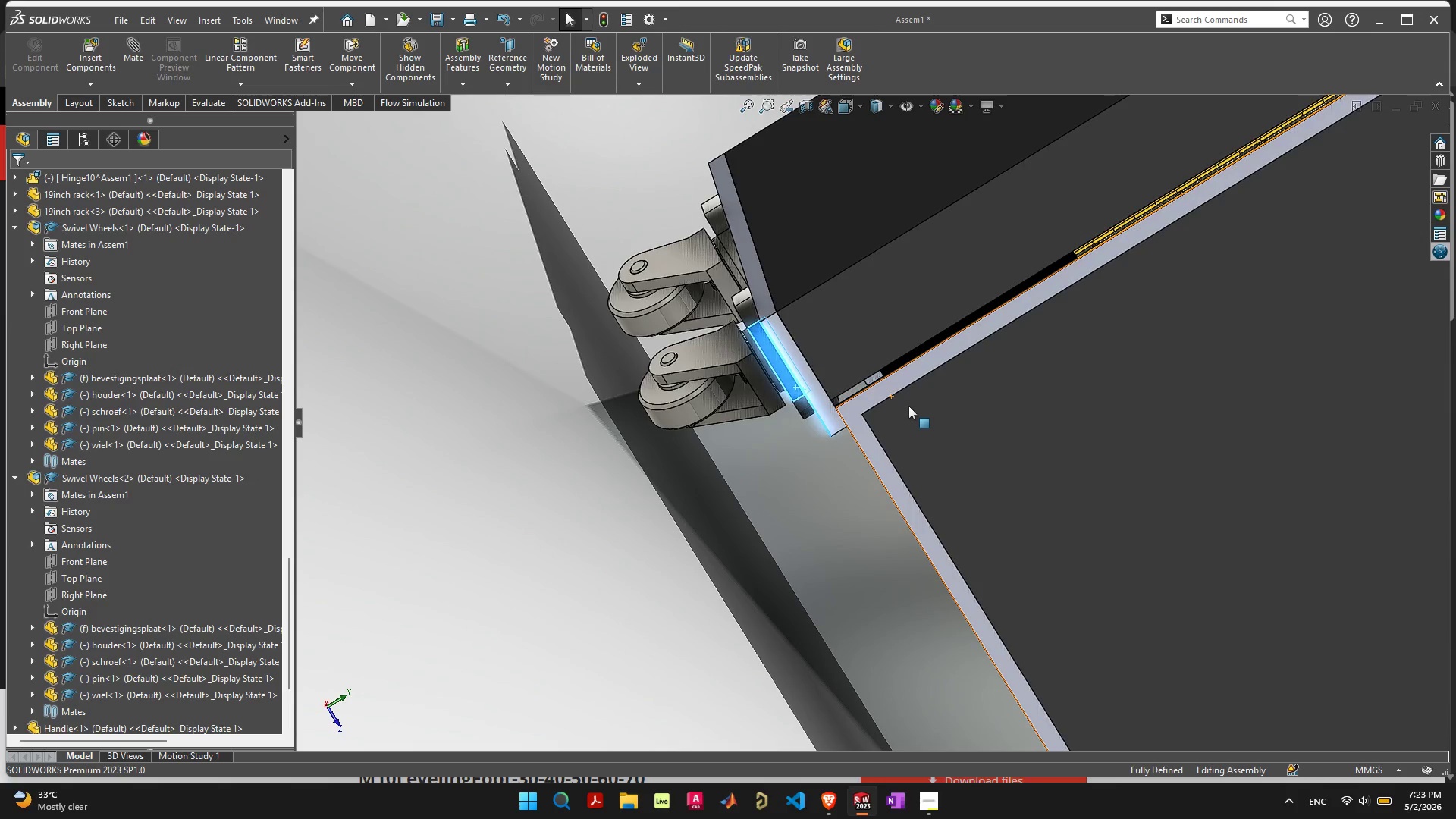 
scroll: coordinate [920, 505], scroll_direction: down, amount: 12.0
 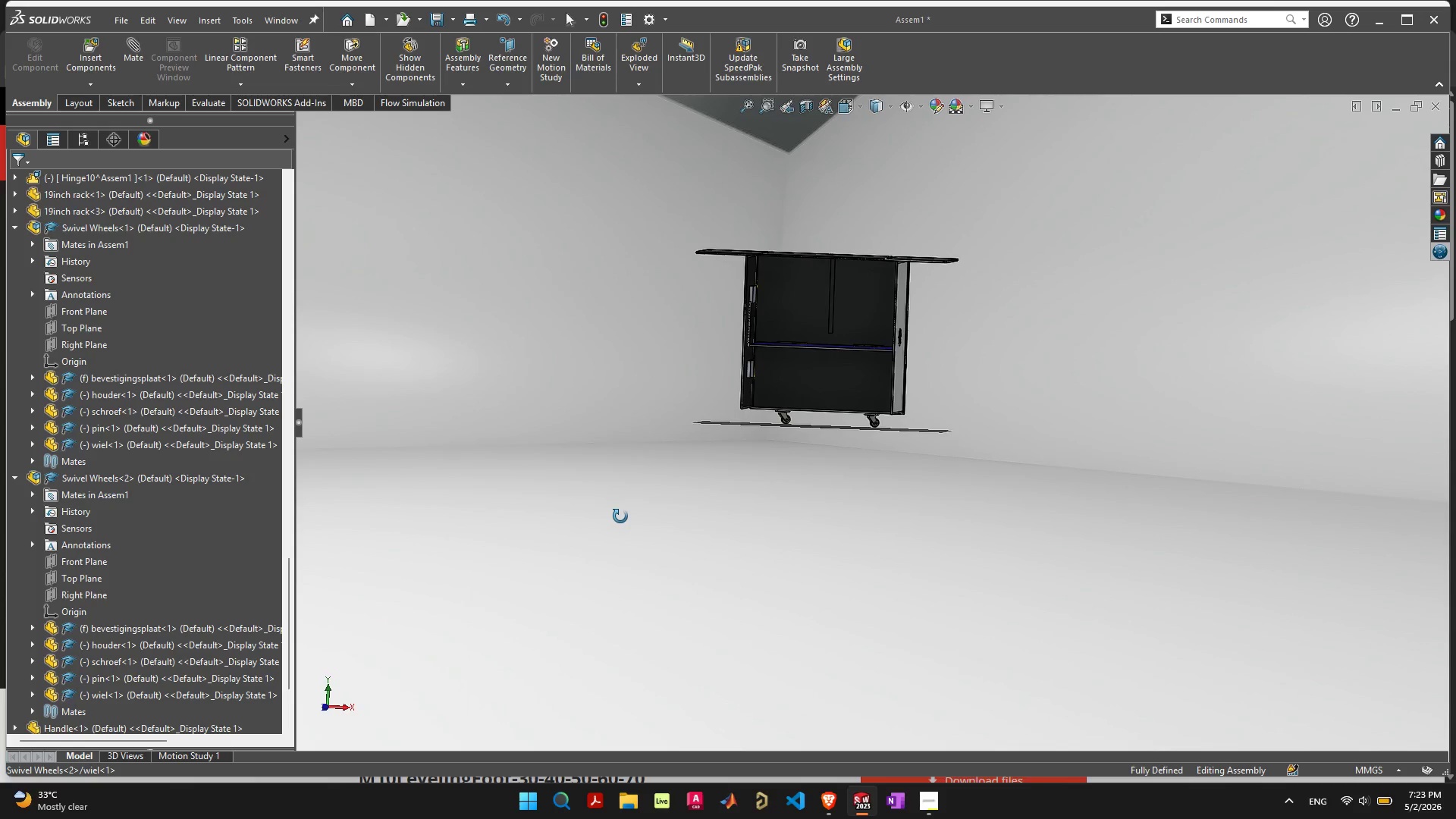 
scroll: coordinate [1044, 548], scroll_direction: up, amount: 9.0
 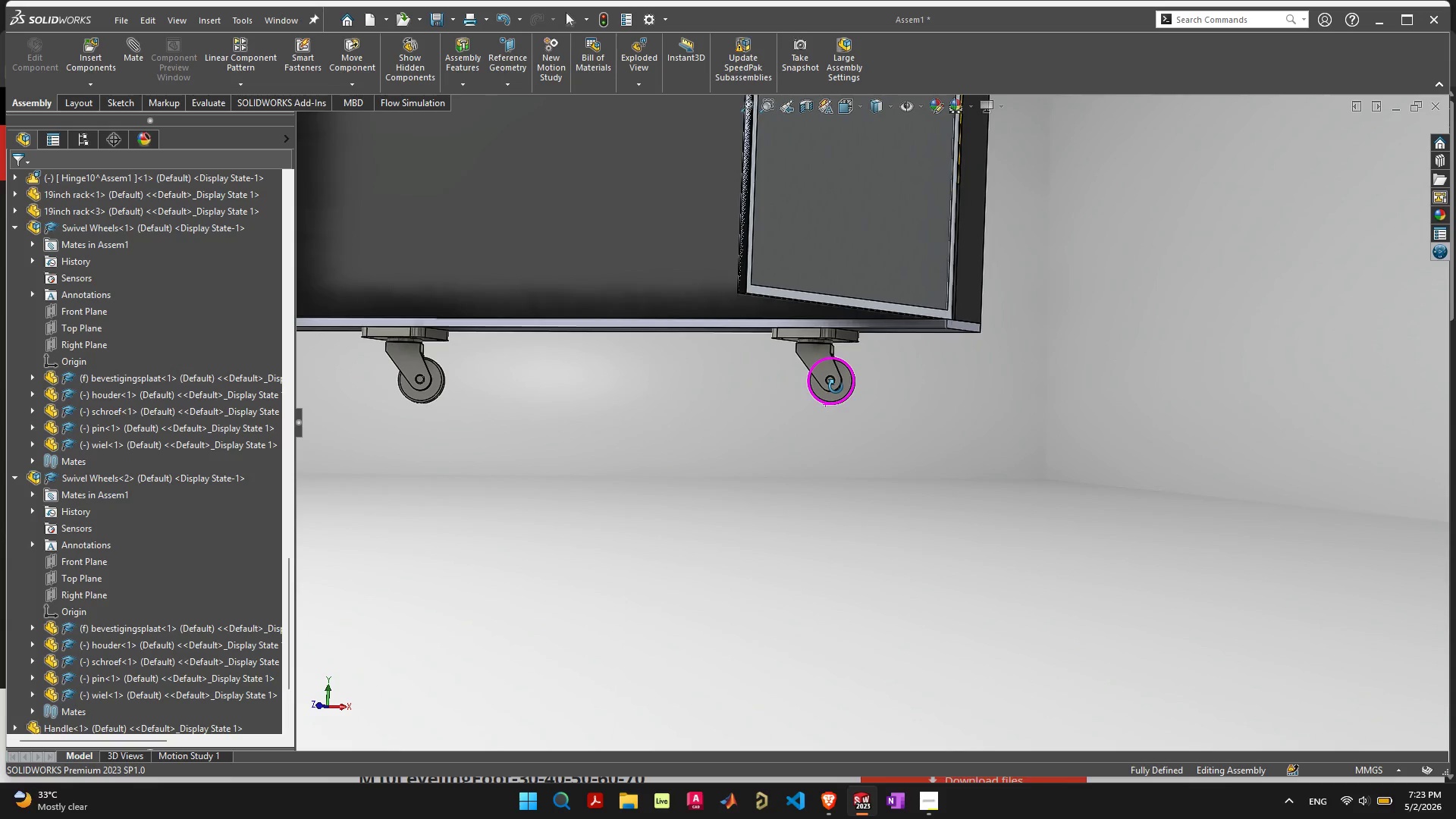 
scroll: coordinate [799, 369], scroll_direction: down, amount: 7.0
 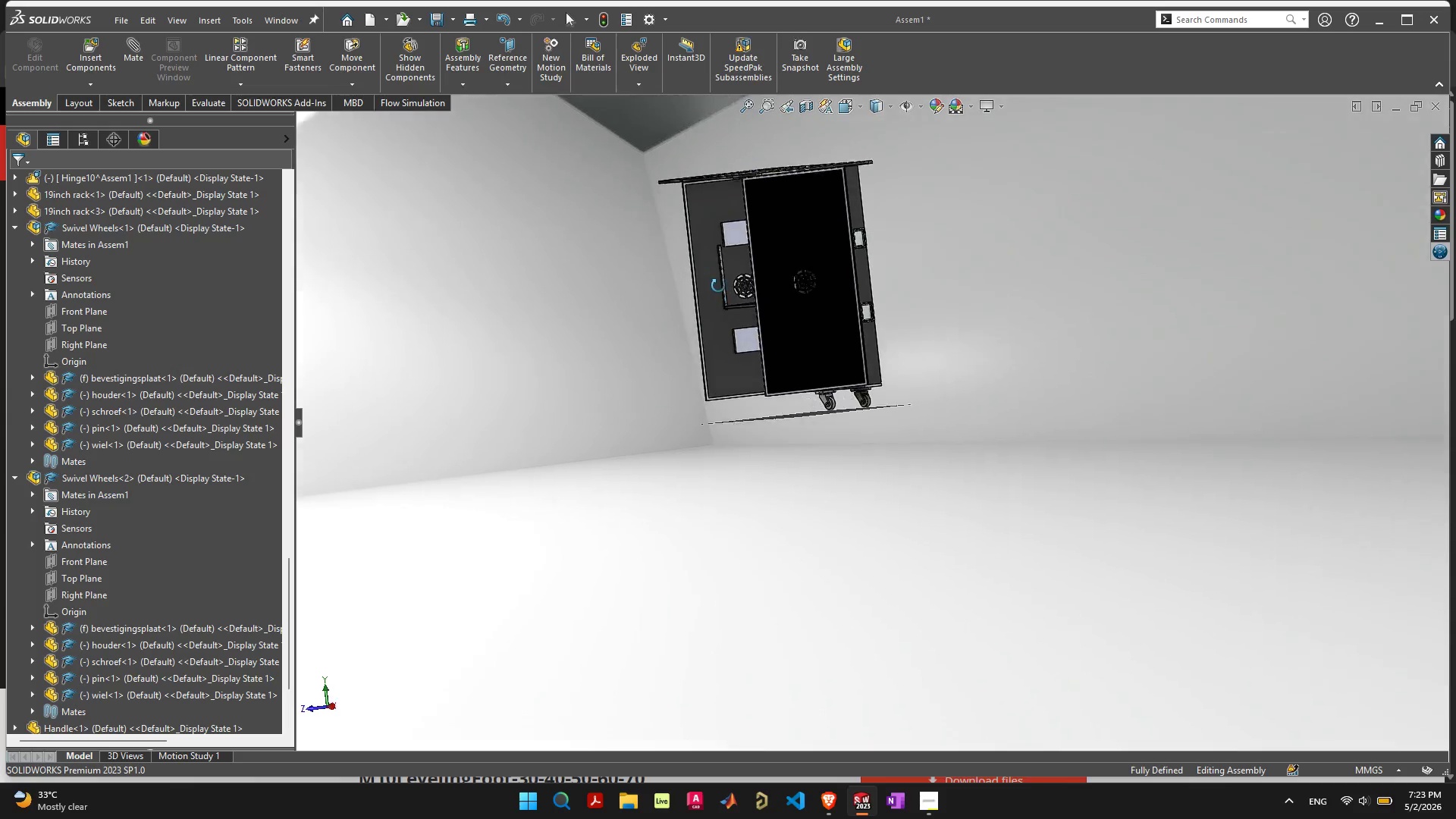 
scroll: coordinate [798, 300], scroll_direction: up, amount: 6.0
 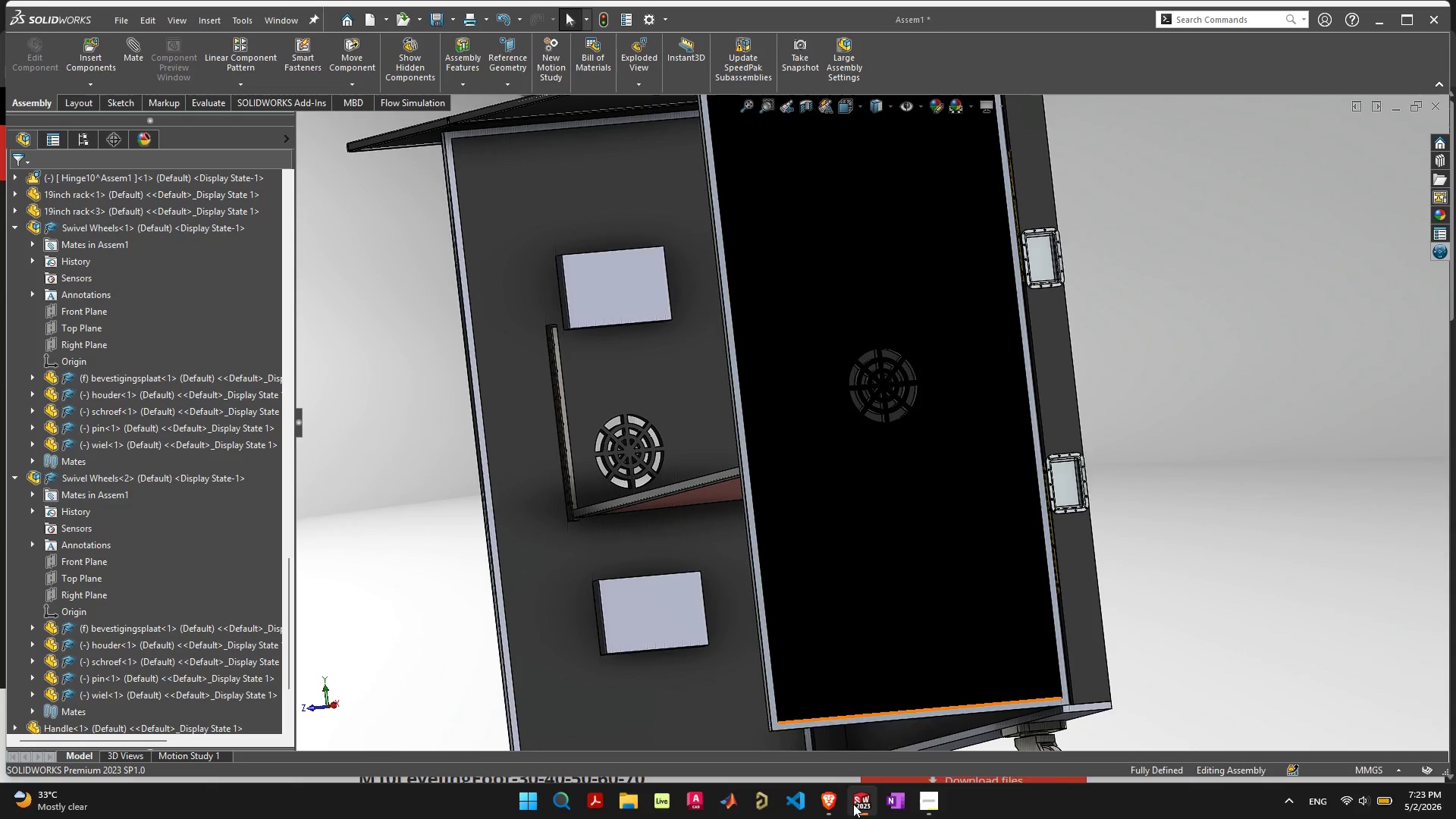 
left_click([836, 806])
 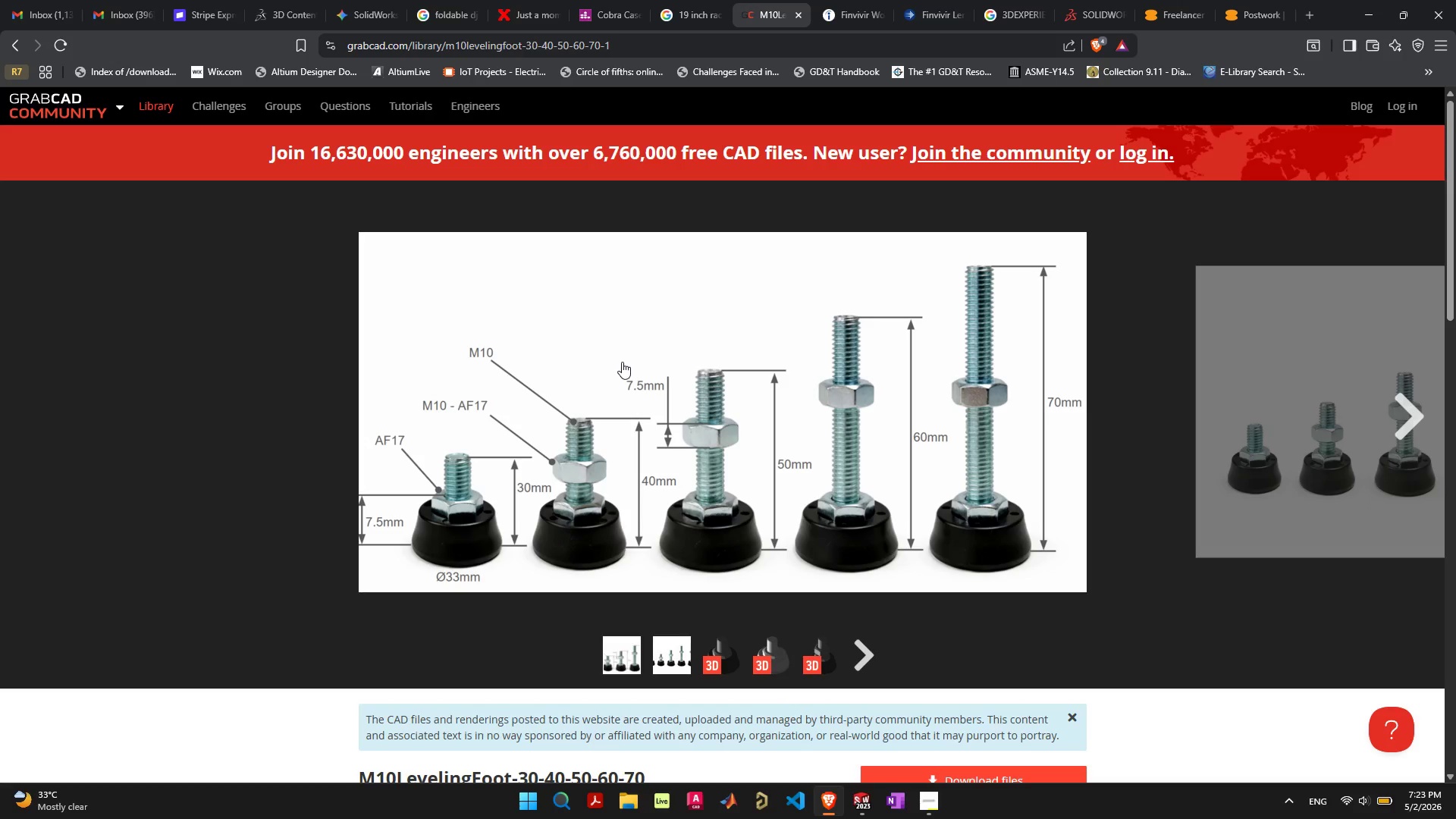 
scroll: coordinate [616, 300], scroll_direction: up, amount: 3.0
 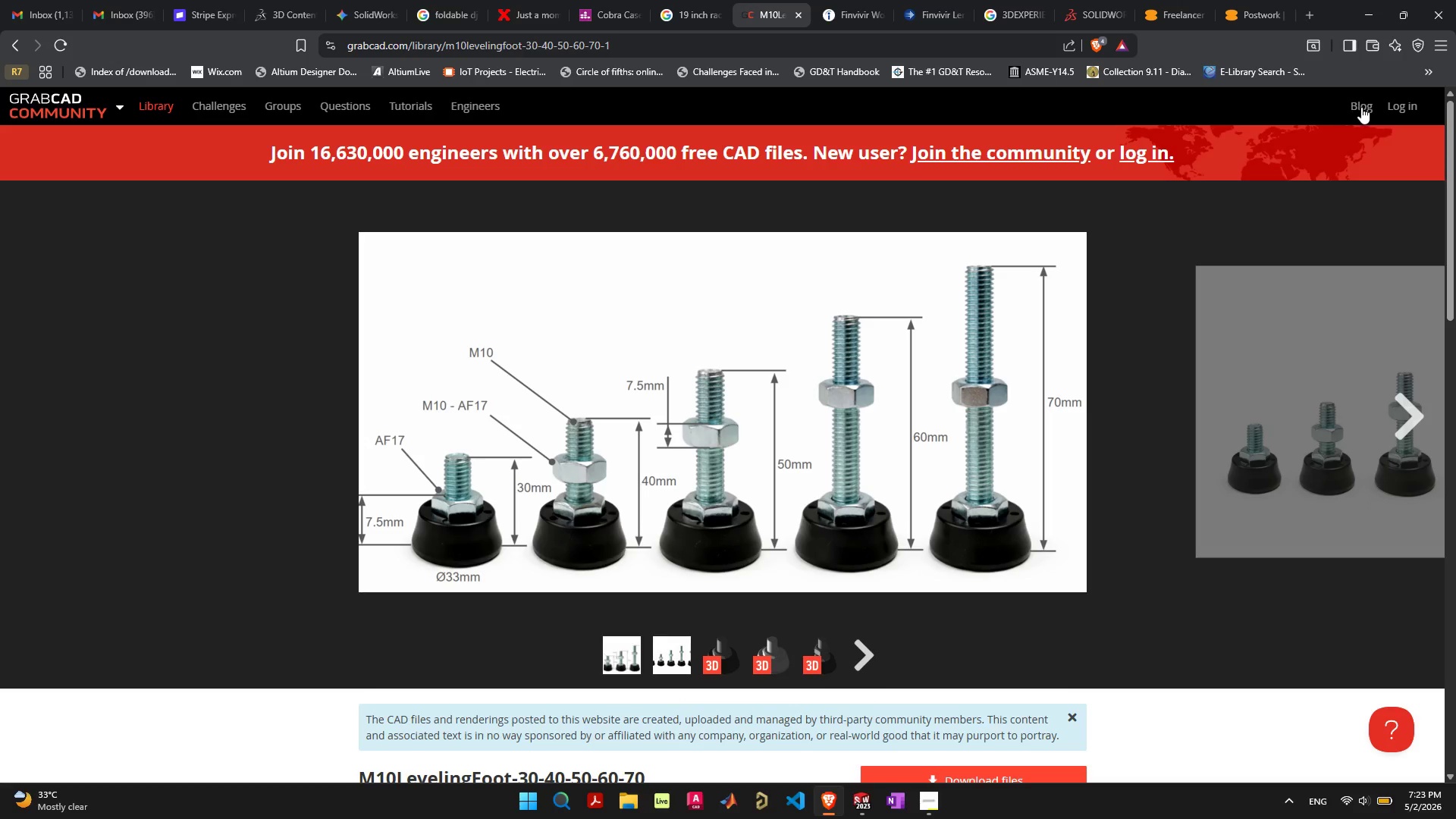 
left_click([1399, 105])
 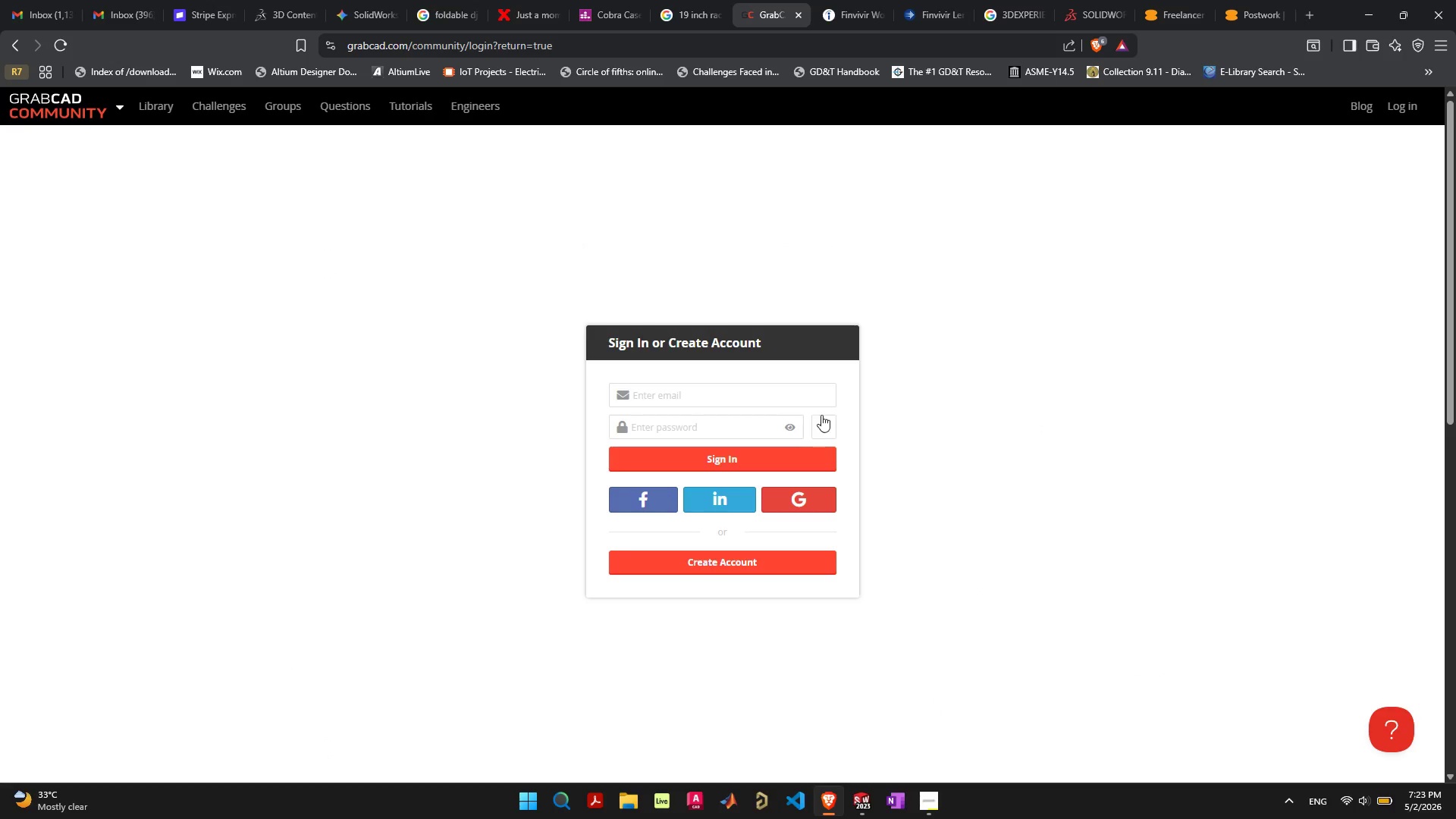 
left_click([790, 454])
 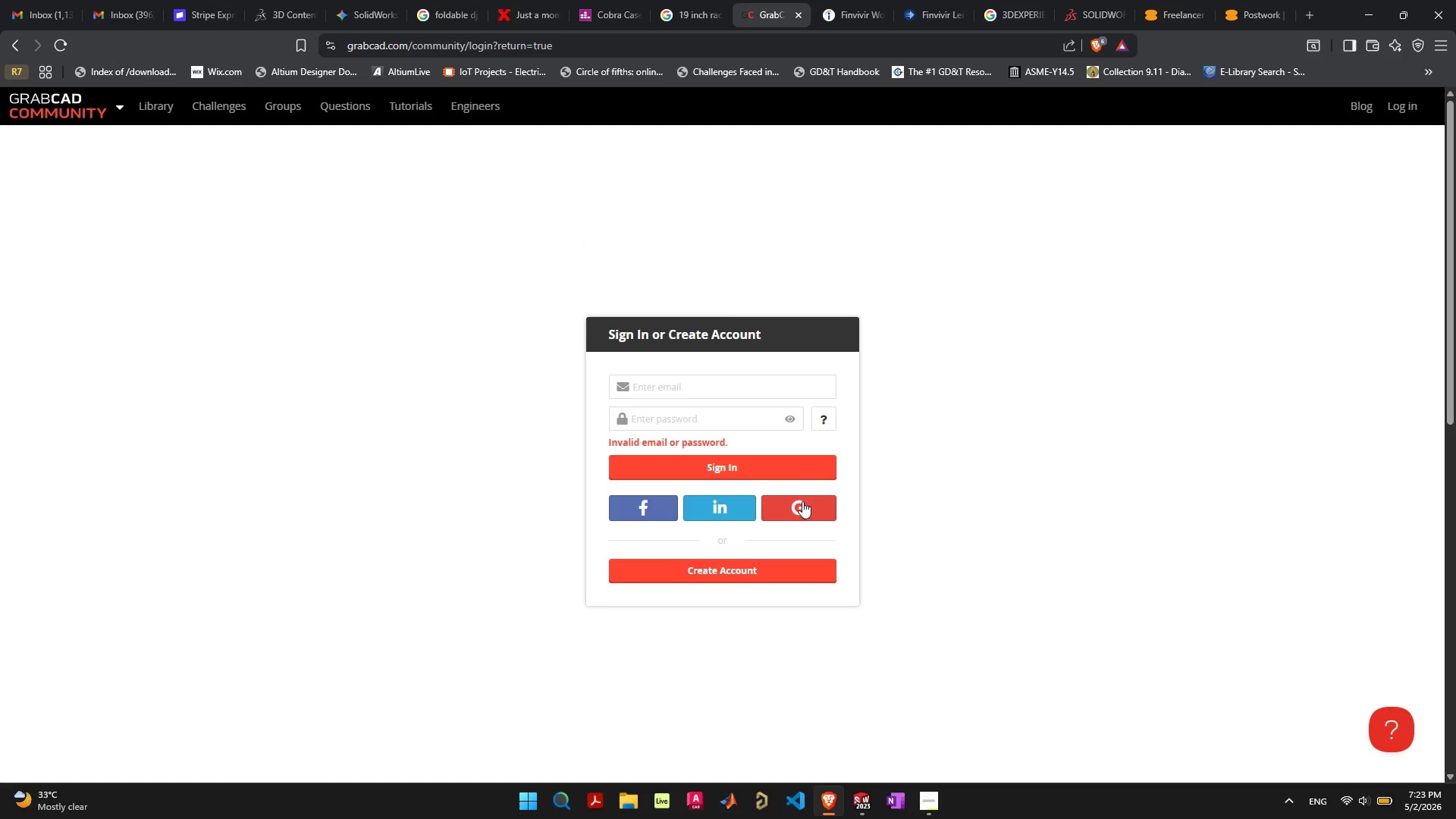 
left_click([805, 507])
 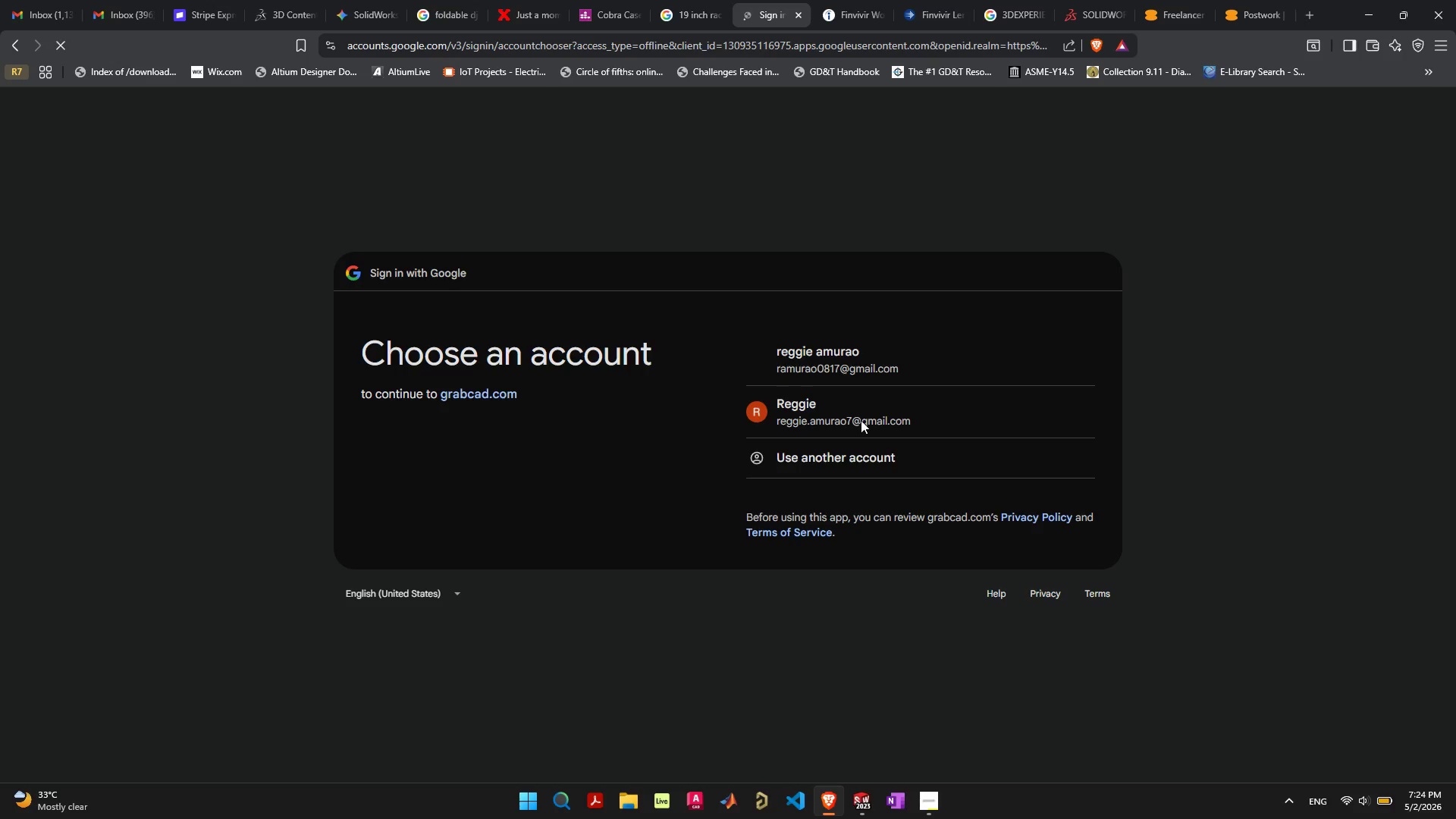 
left_click([860, 371])
 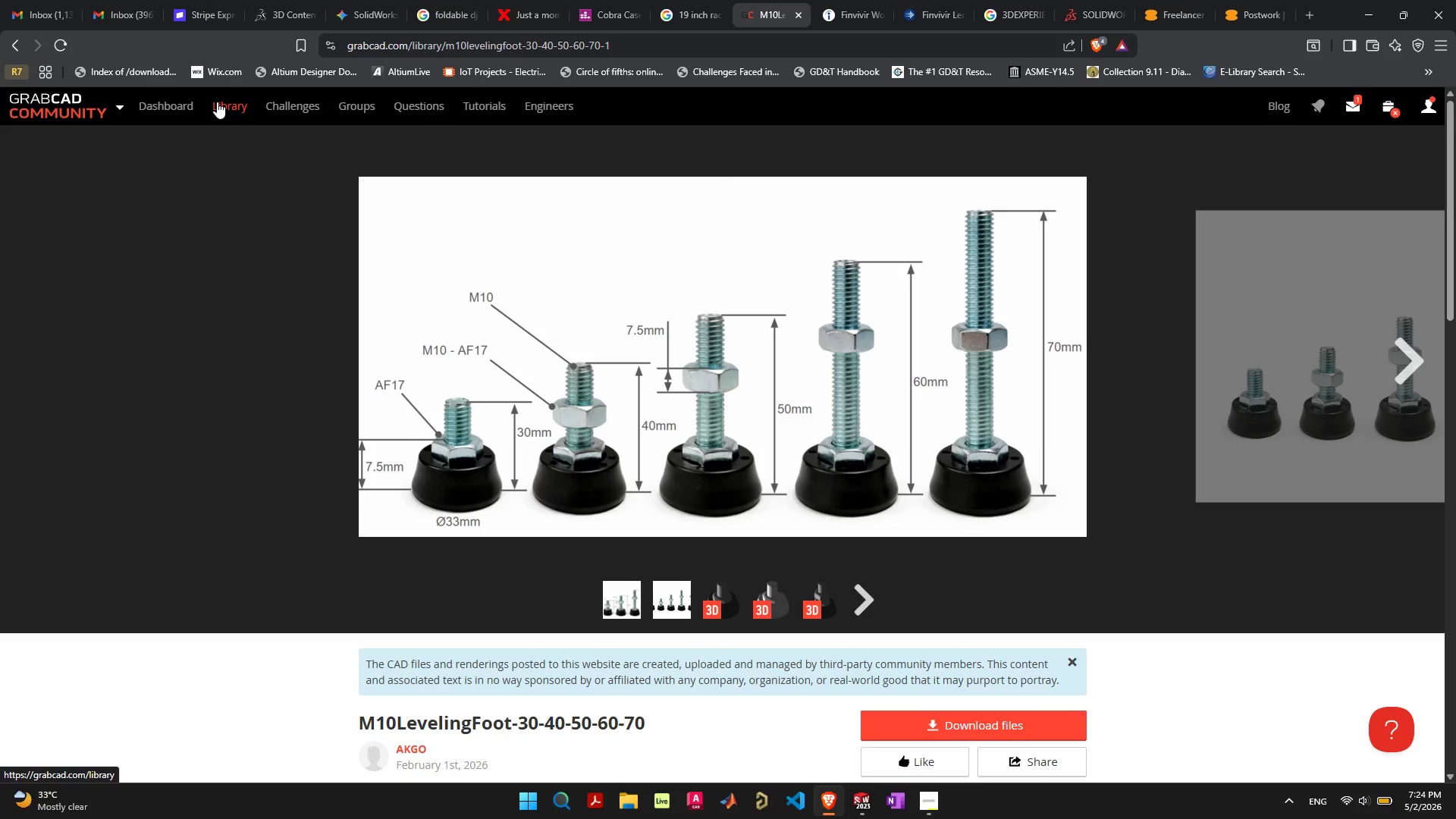 
wait(7.97)
 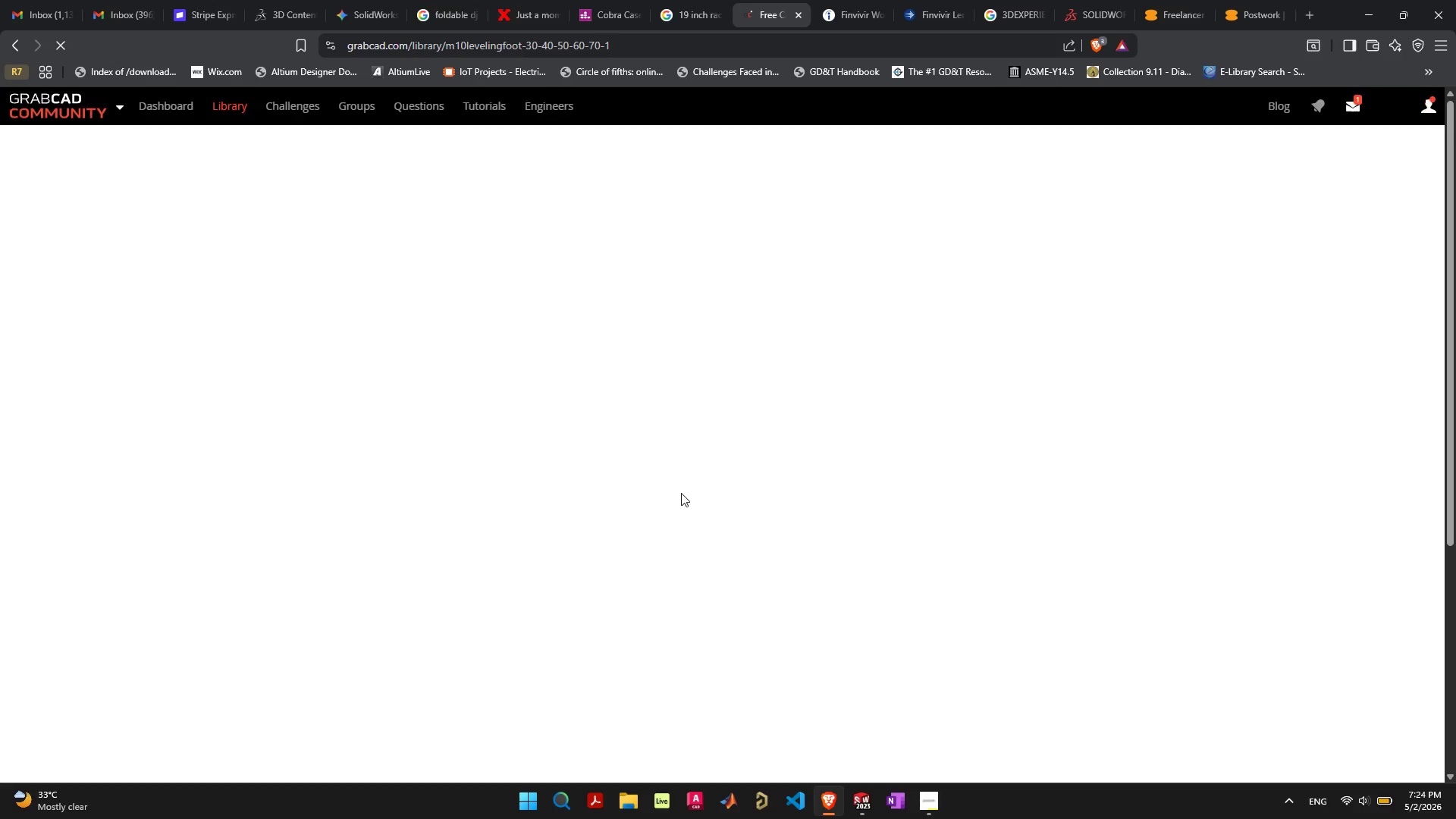 
left_click([529, 143])
 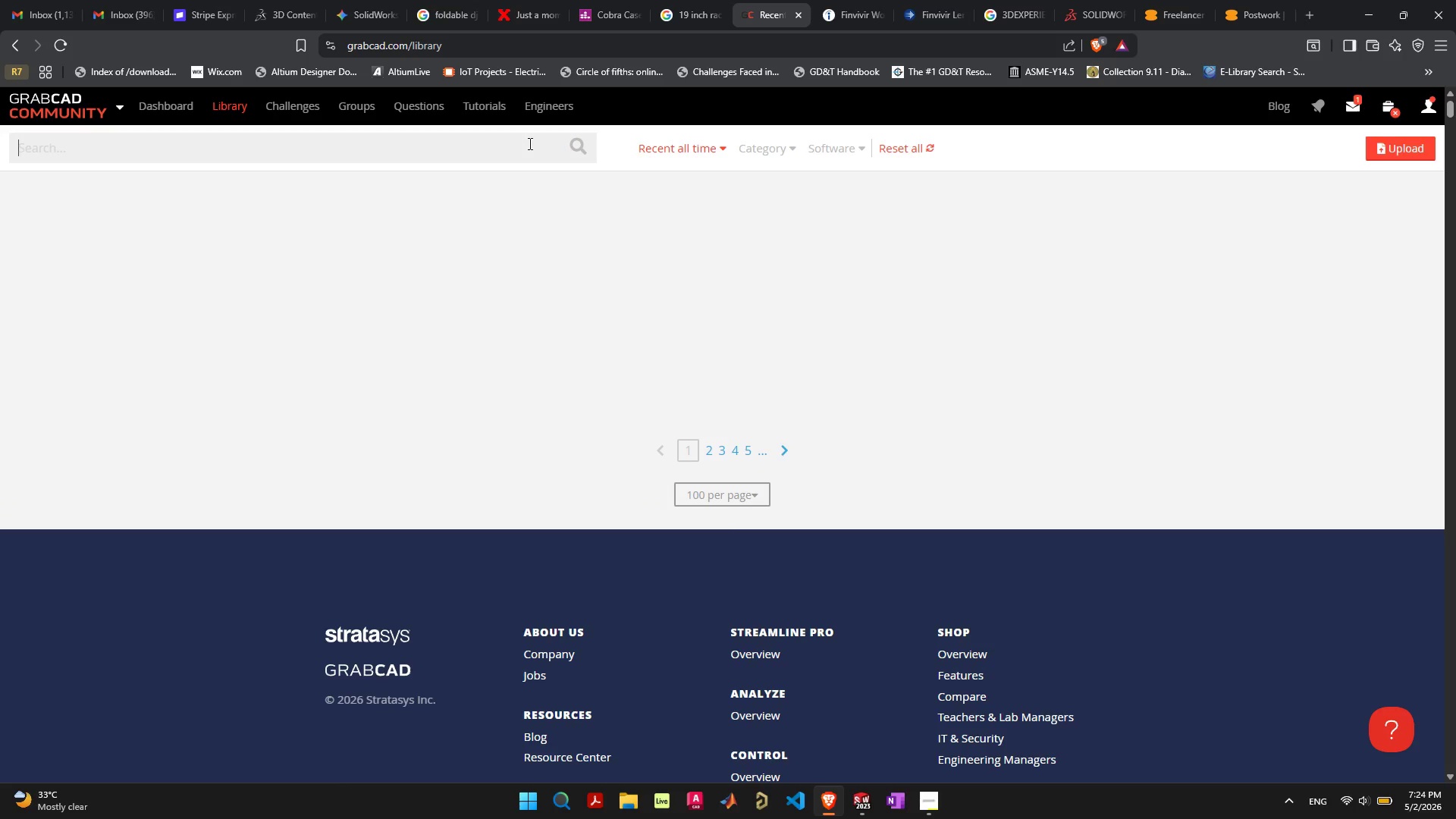 
left_click([526, 147])
 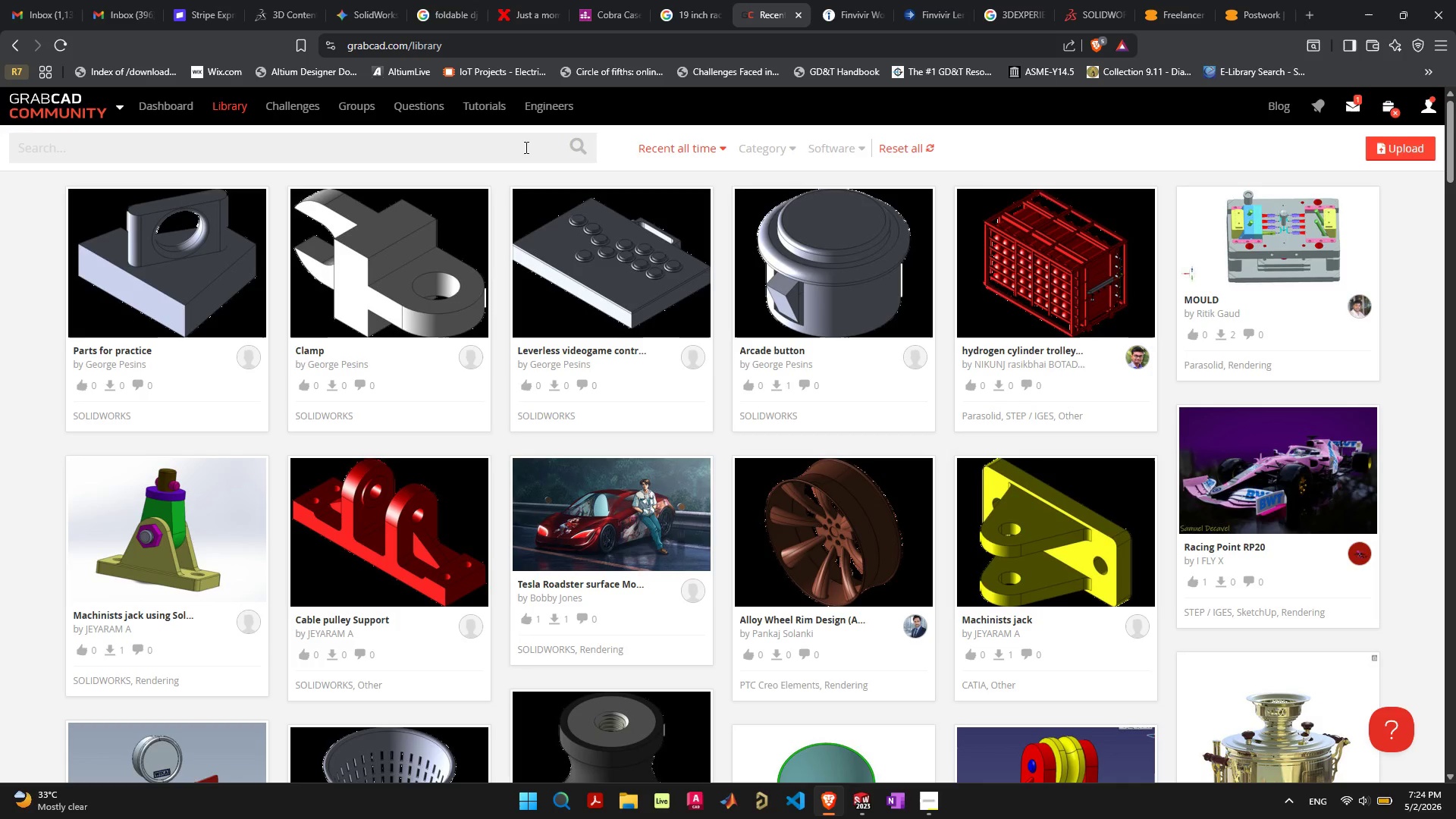 
left_click([503, 151])
 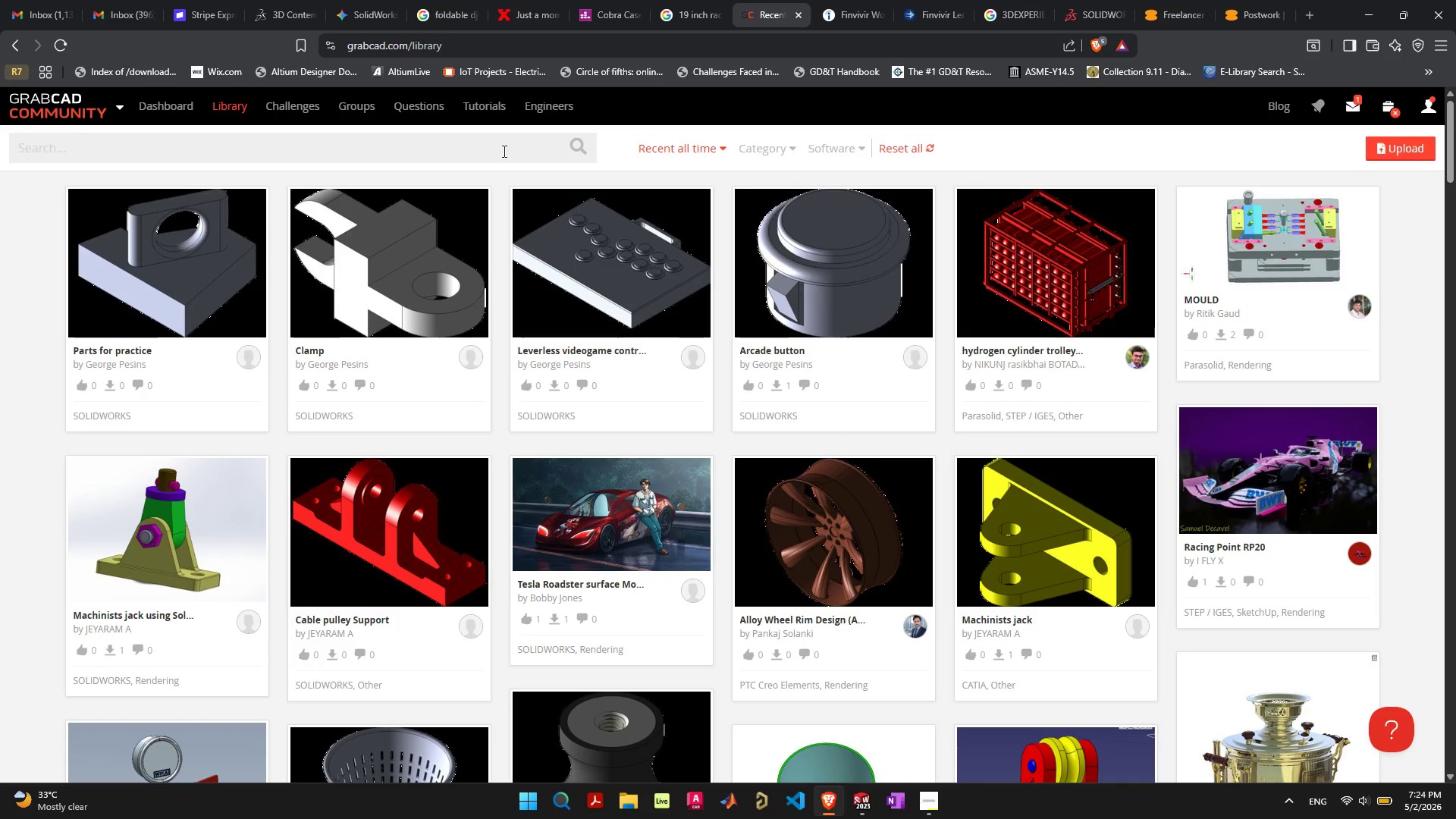 
type(butterfly lock)
 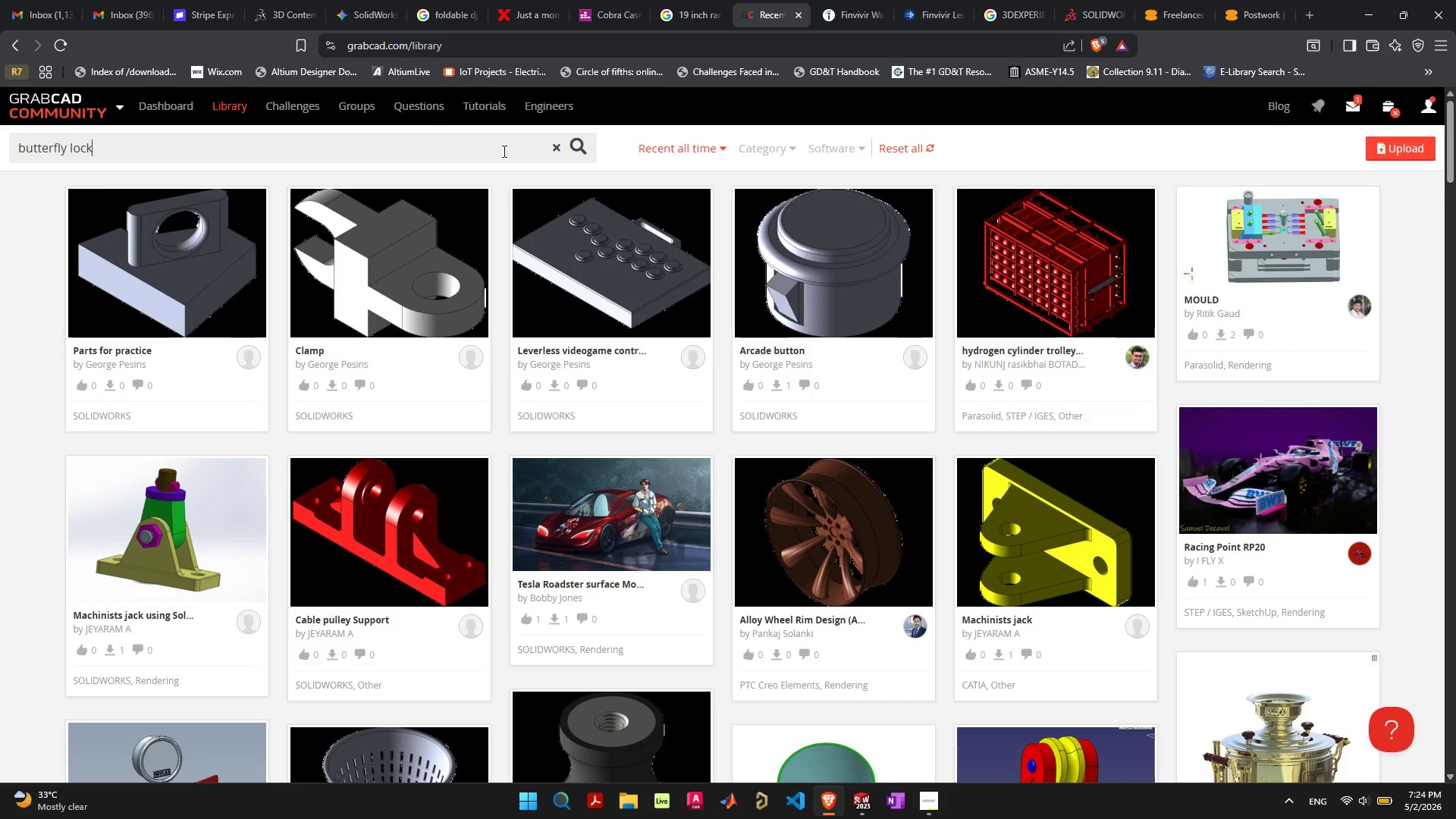 
key(Enter)
 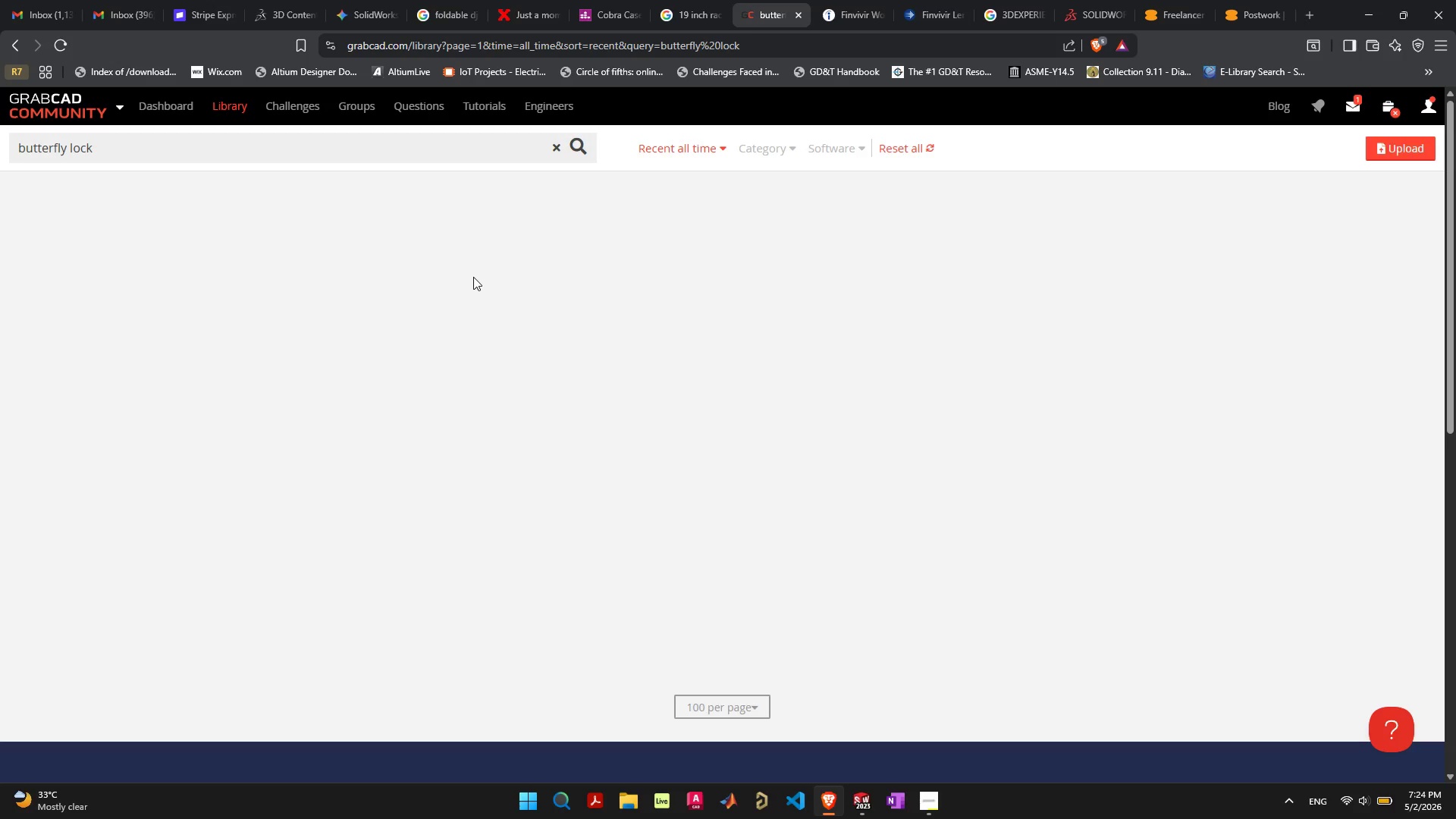 
wait(9.34)
 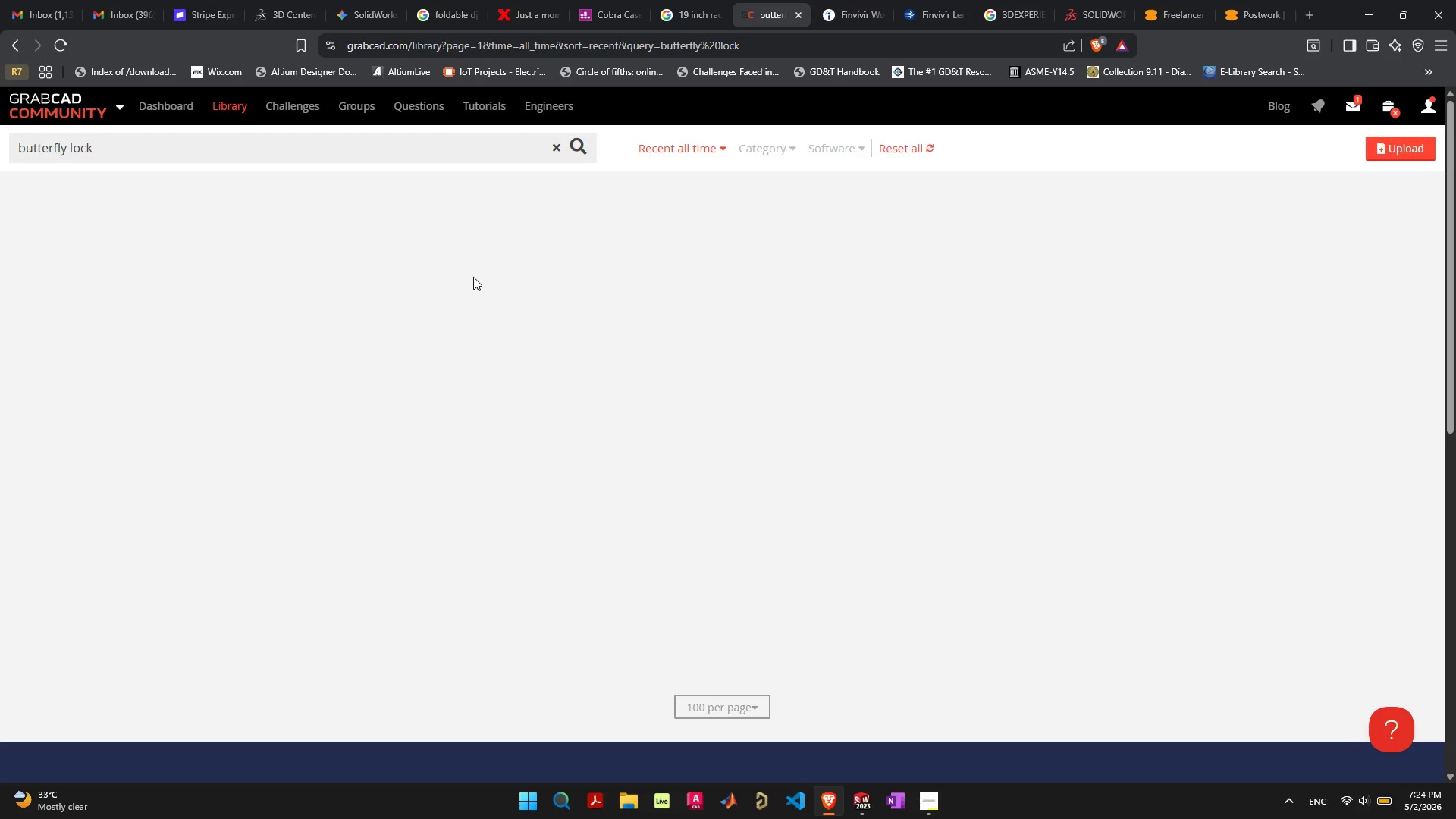 
left_click([278, 155])
 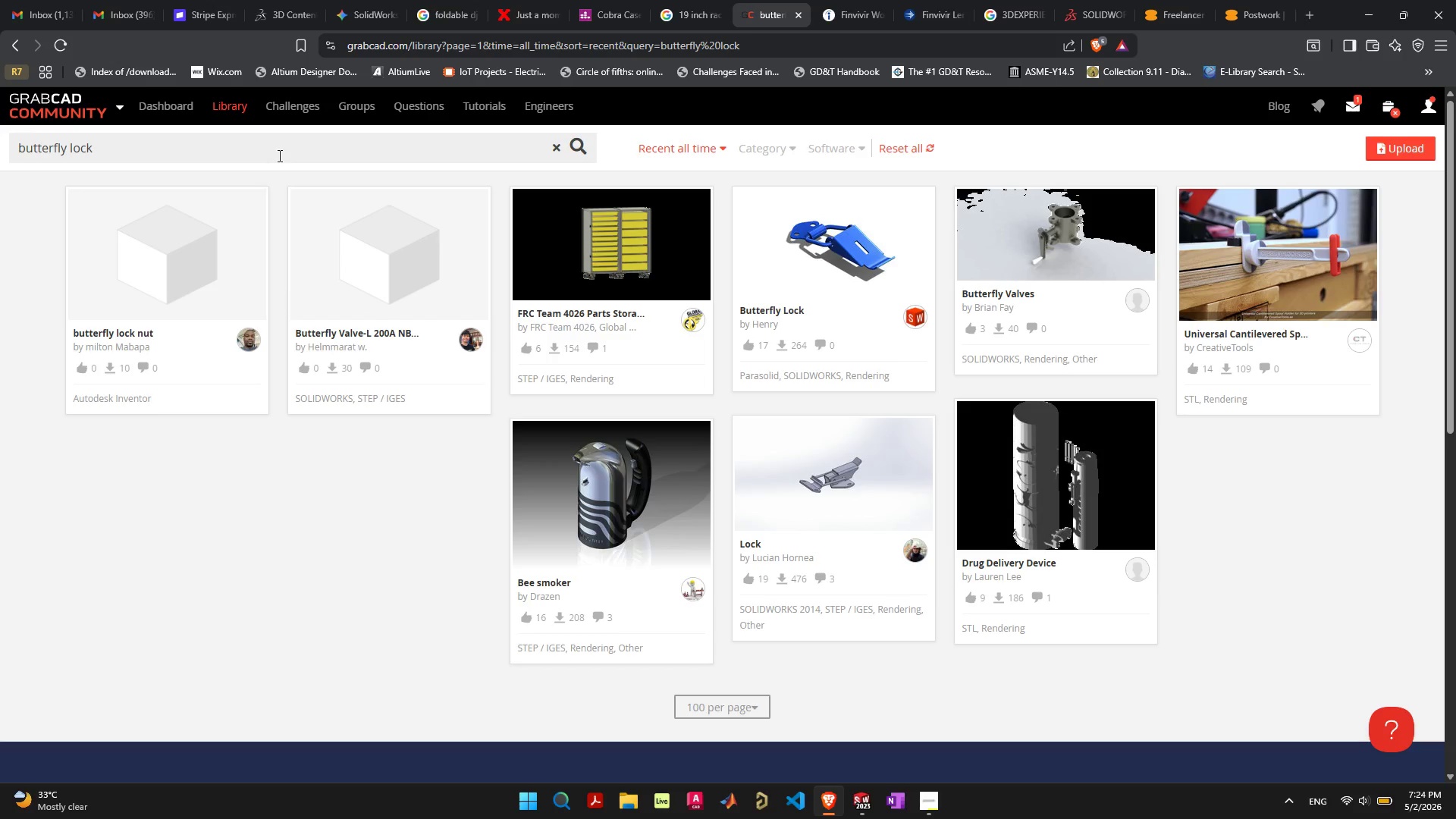 
key(Backspace)
 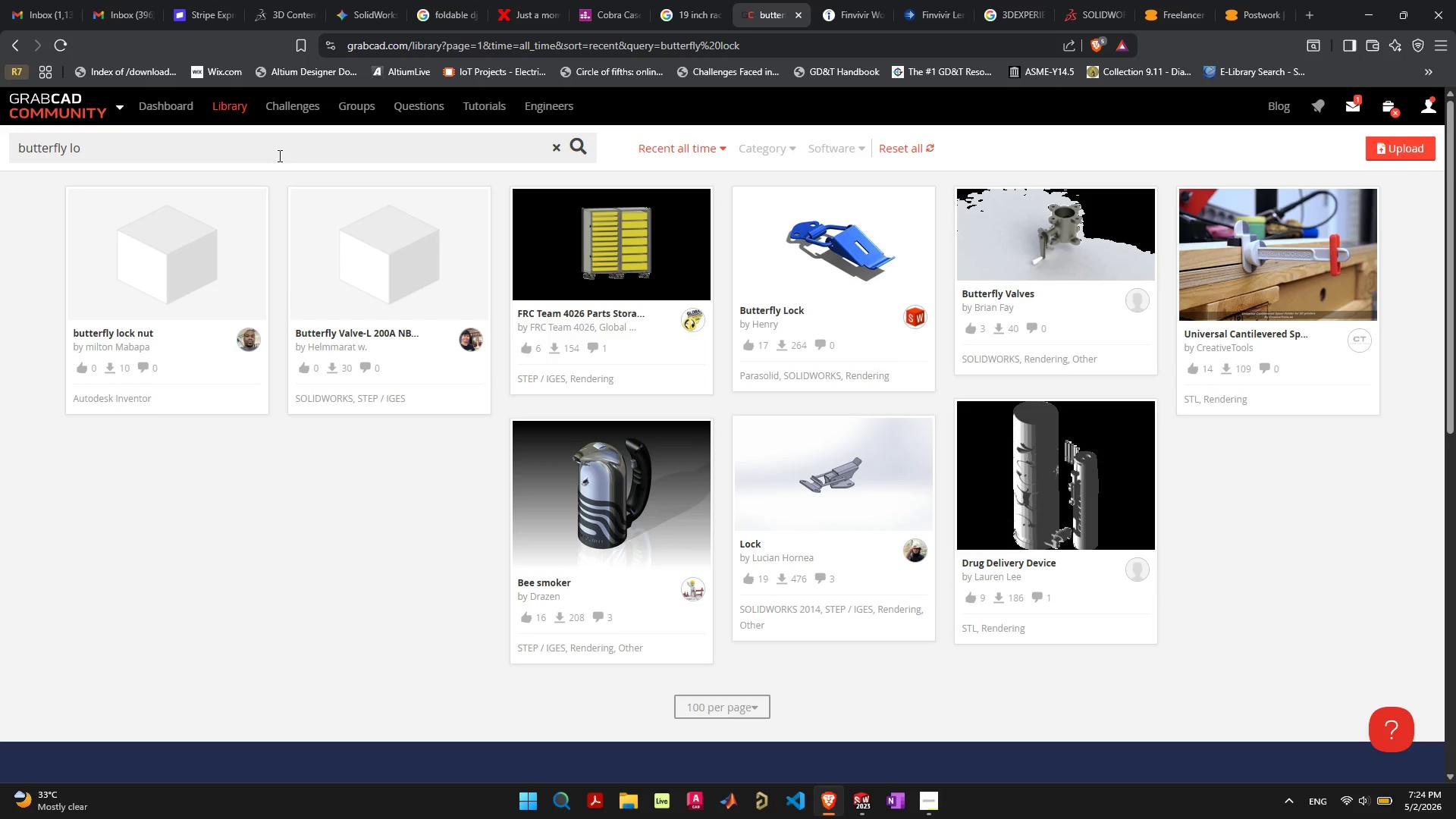 
key(Backspace)
 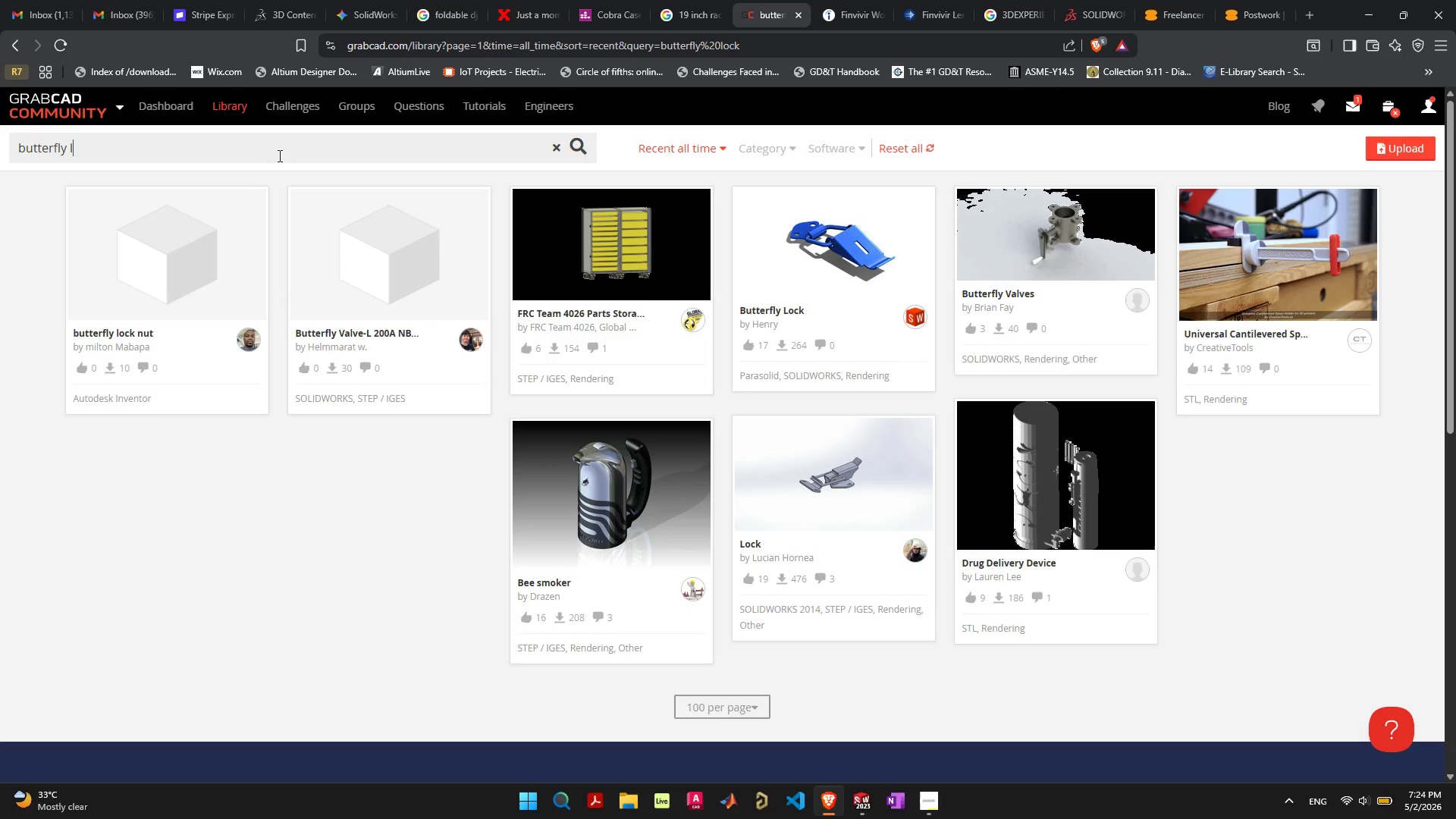 
key(Backspace)
 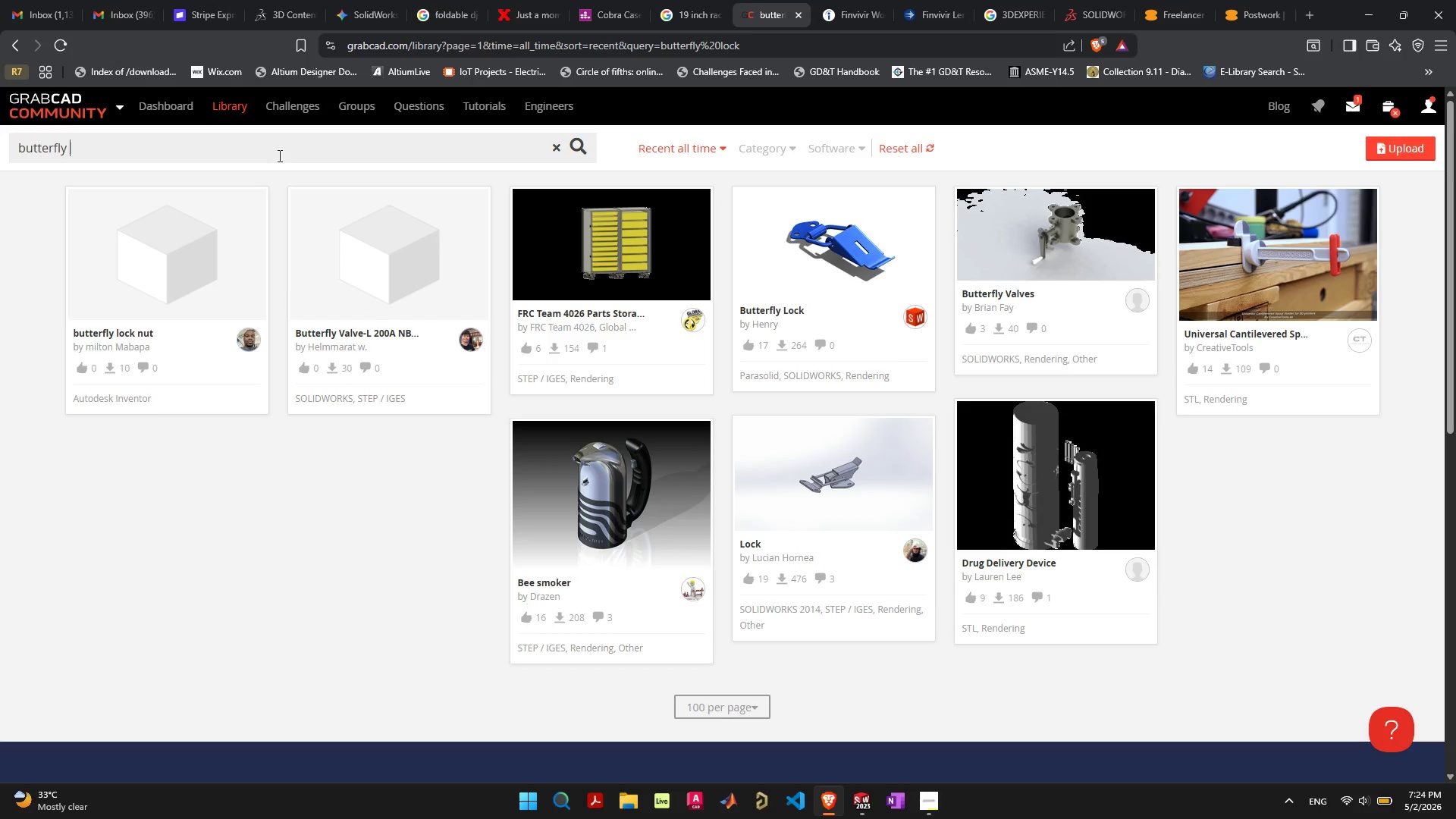 
key(Backspace)
 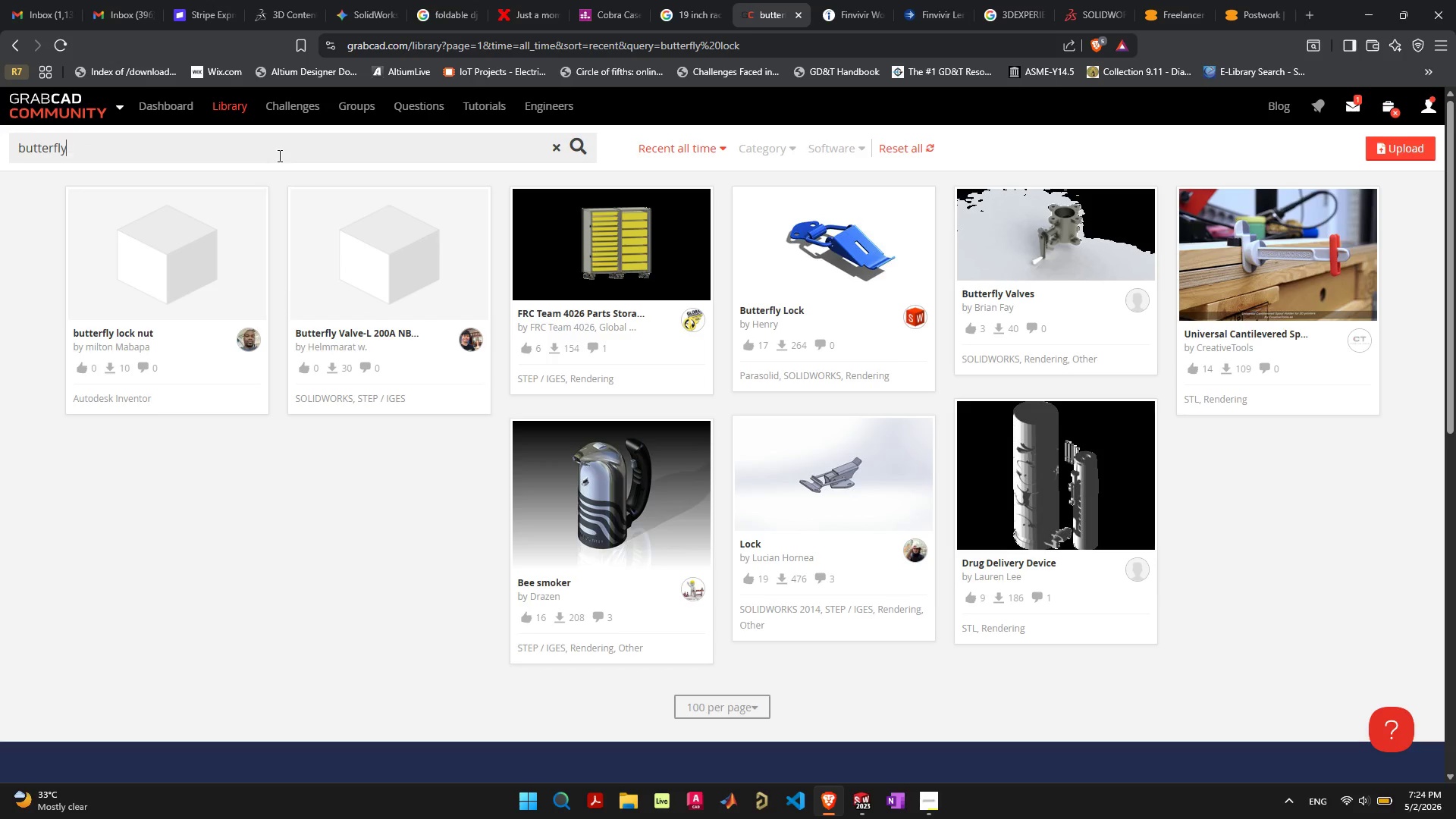 
key(Backspace)
 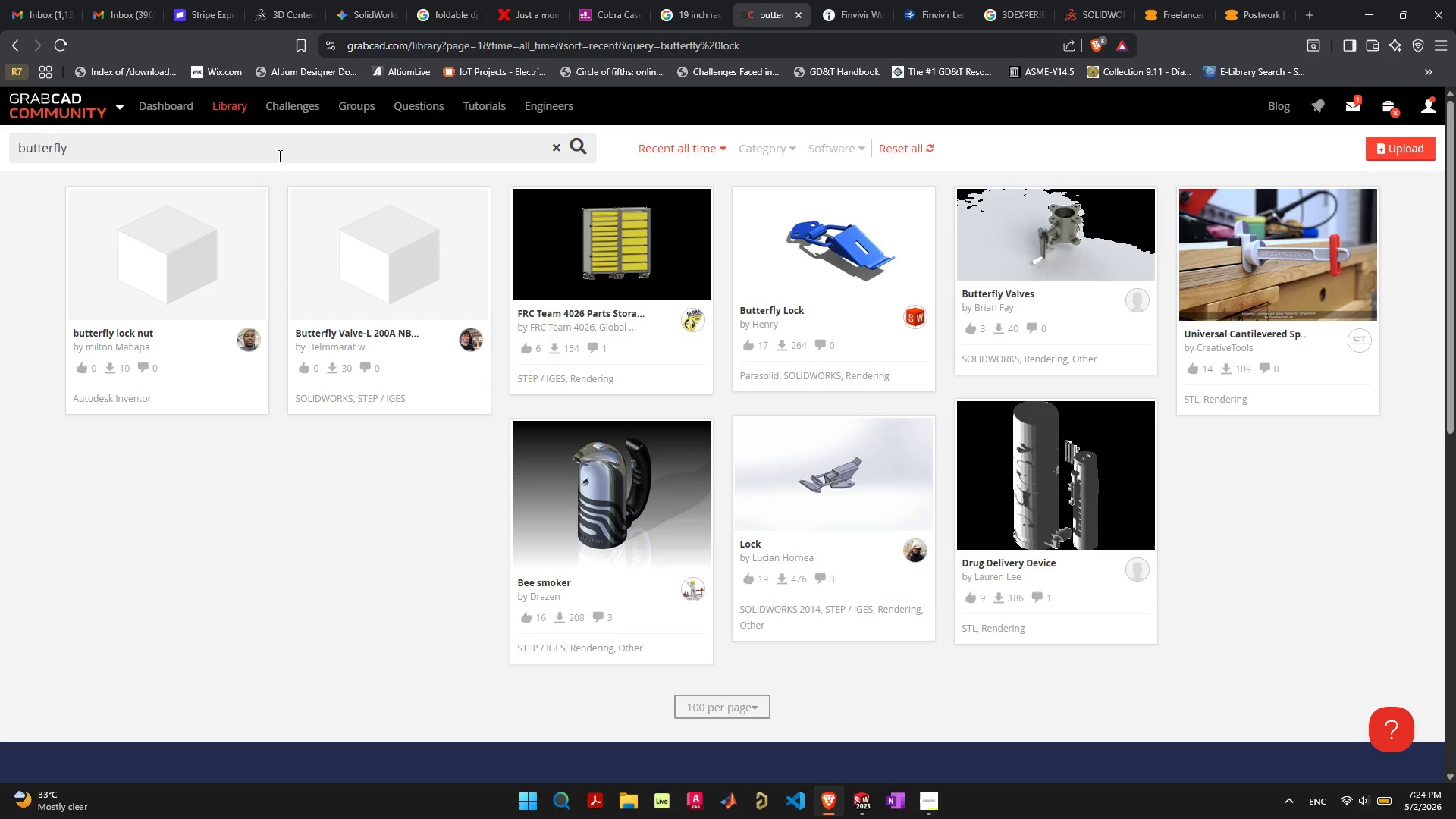 
key(Enter)
 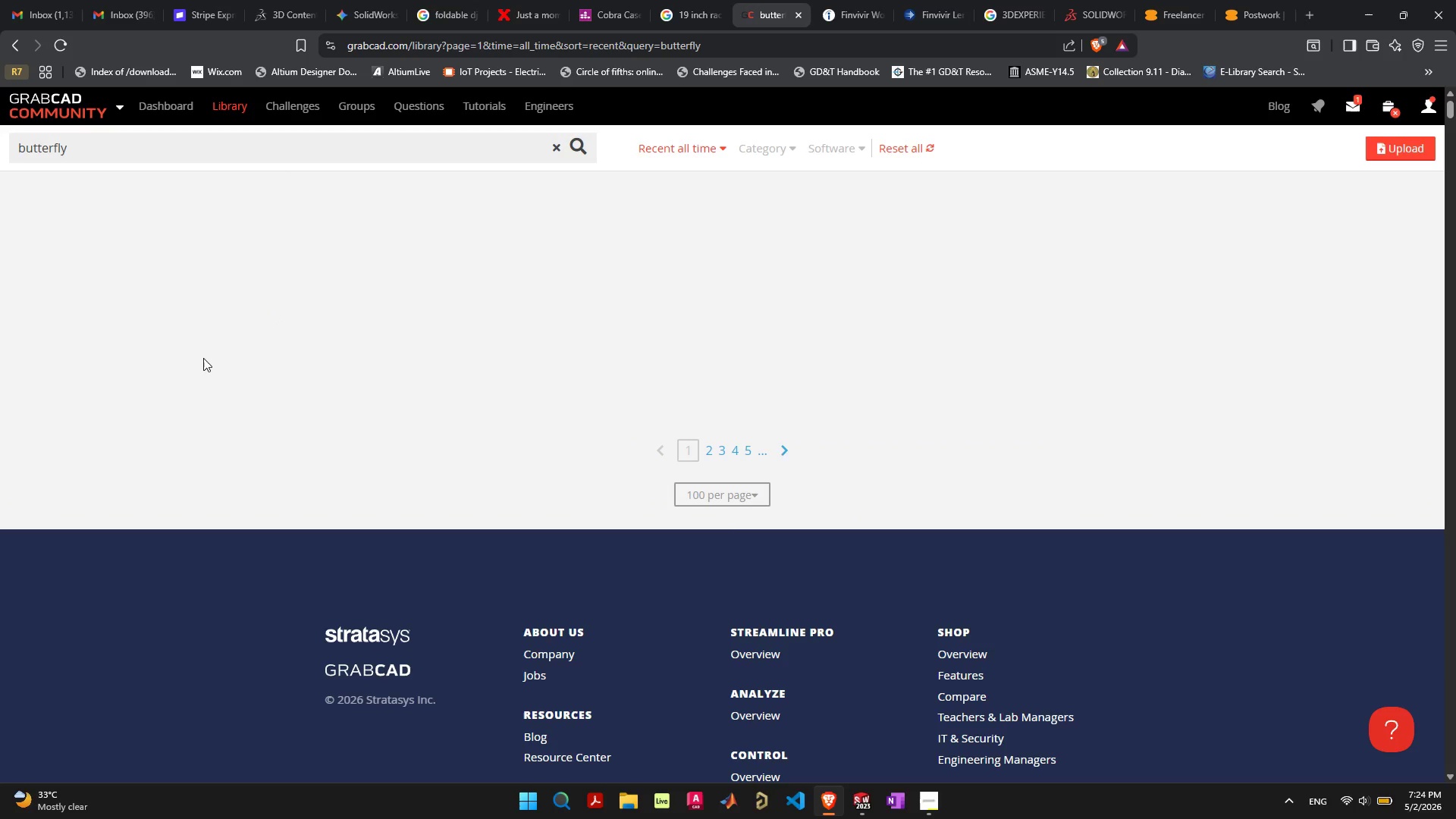 
wait(8.89)
 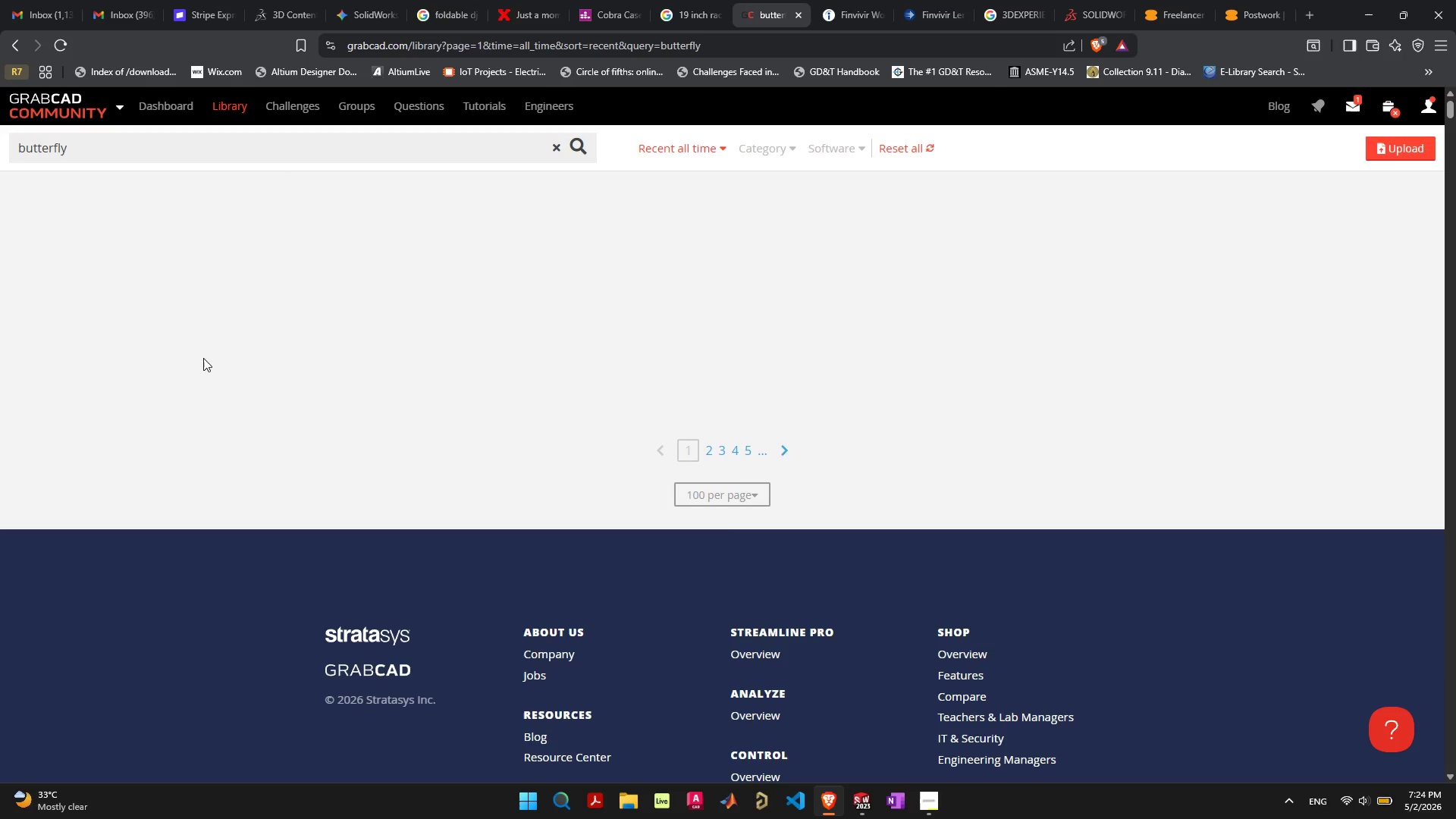 
scroll: coordinate [8, 456], scroll_direction: down, amount: 20.0
 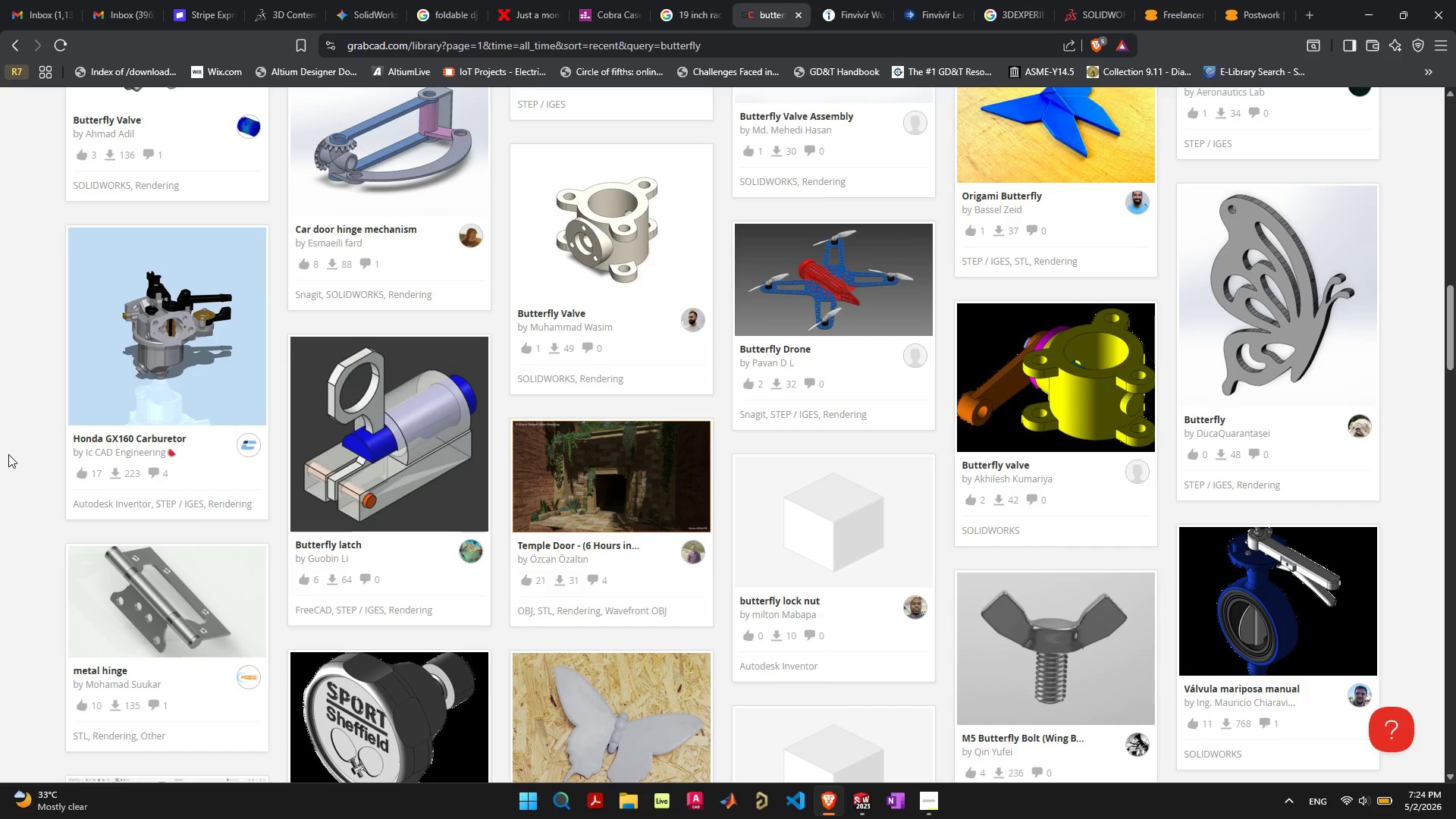 
scroll: coordinate [8, 454], scroll_direction: down, amount: 21.0
 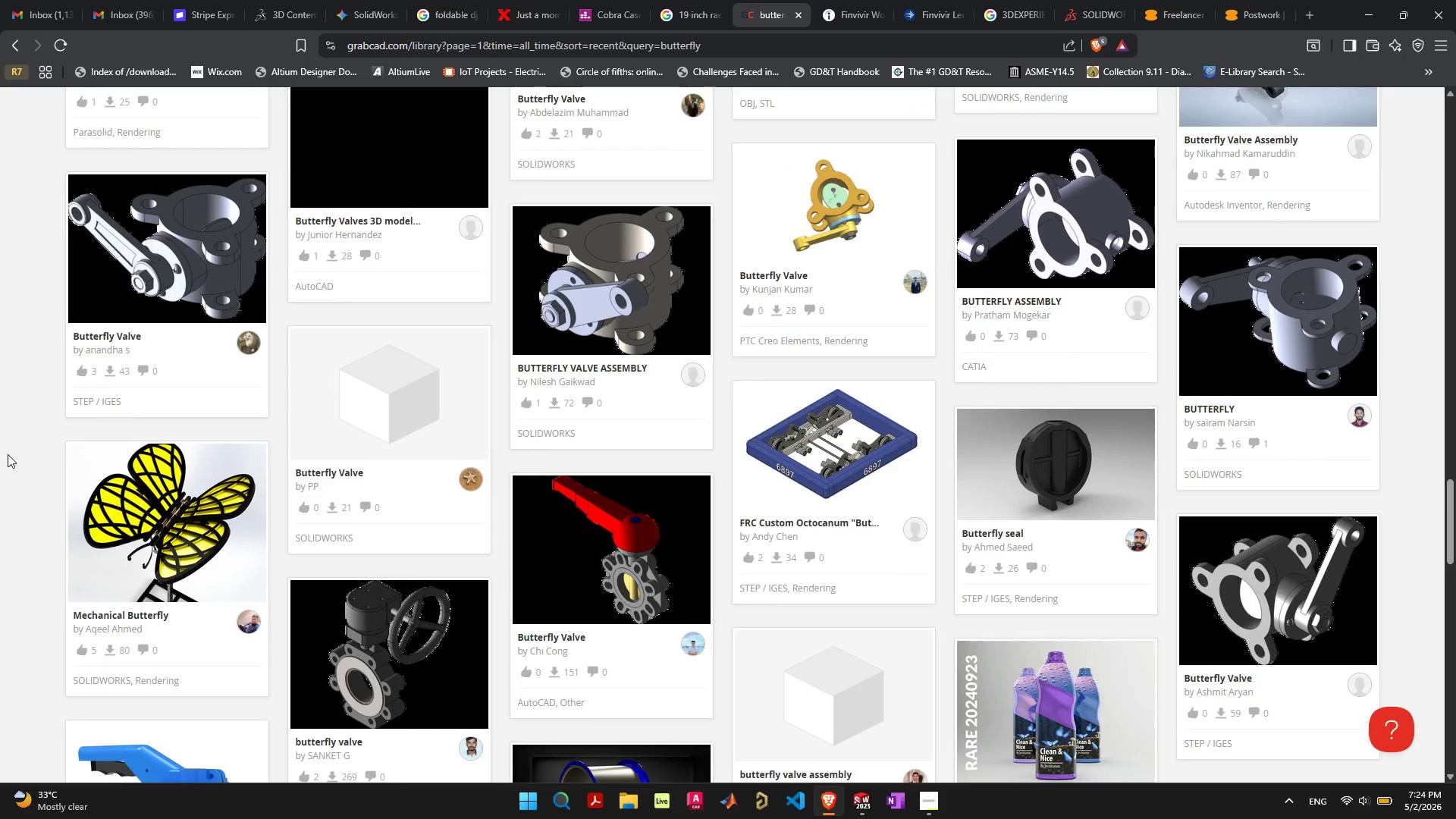 
scroll: coordinate [5, 449], scroll_direction: down, amount: 12.0
 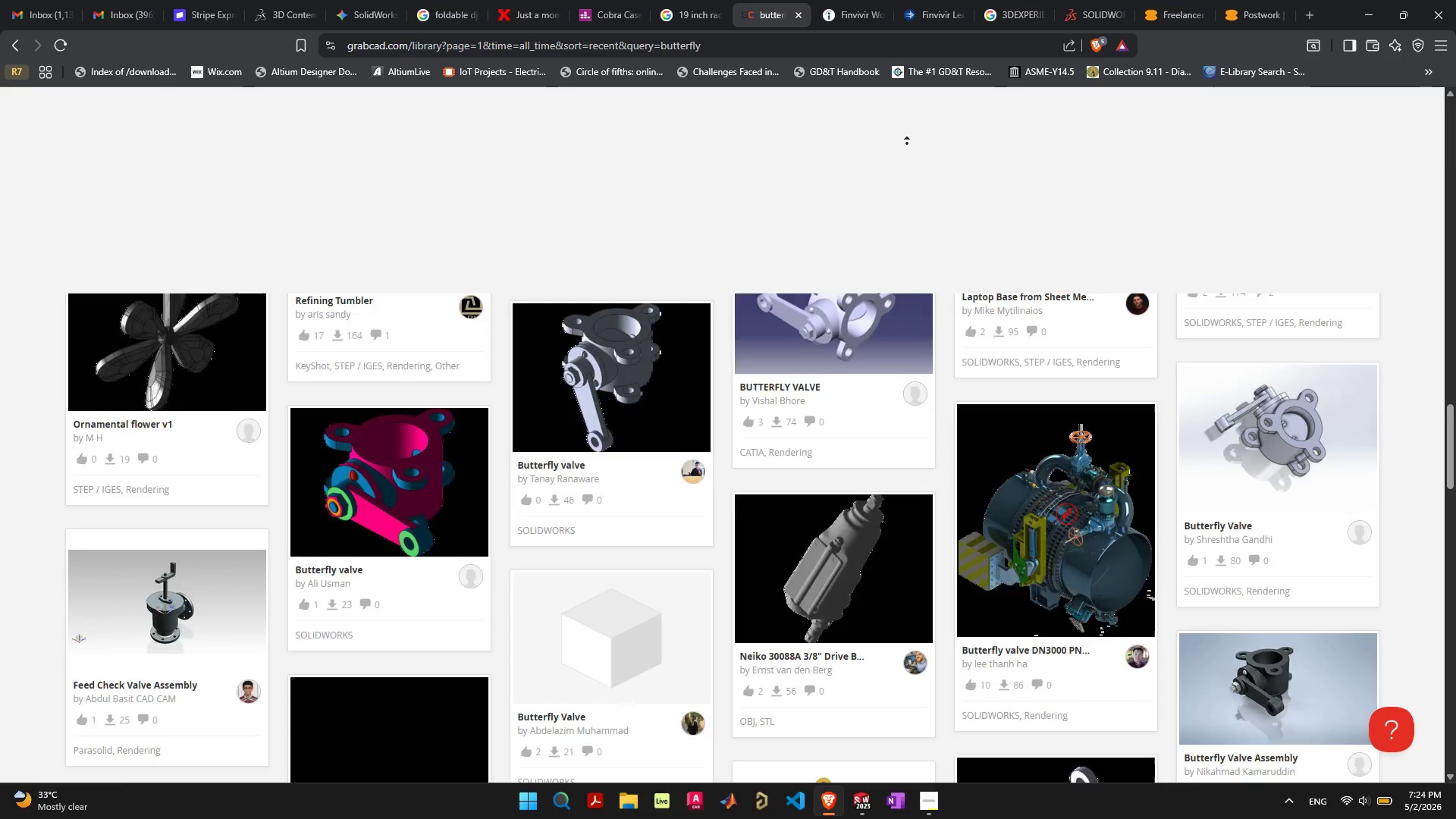 
left_click_drag(start_coordinate=[175, 145], to_coordinate=[0, 120])
 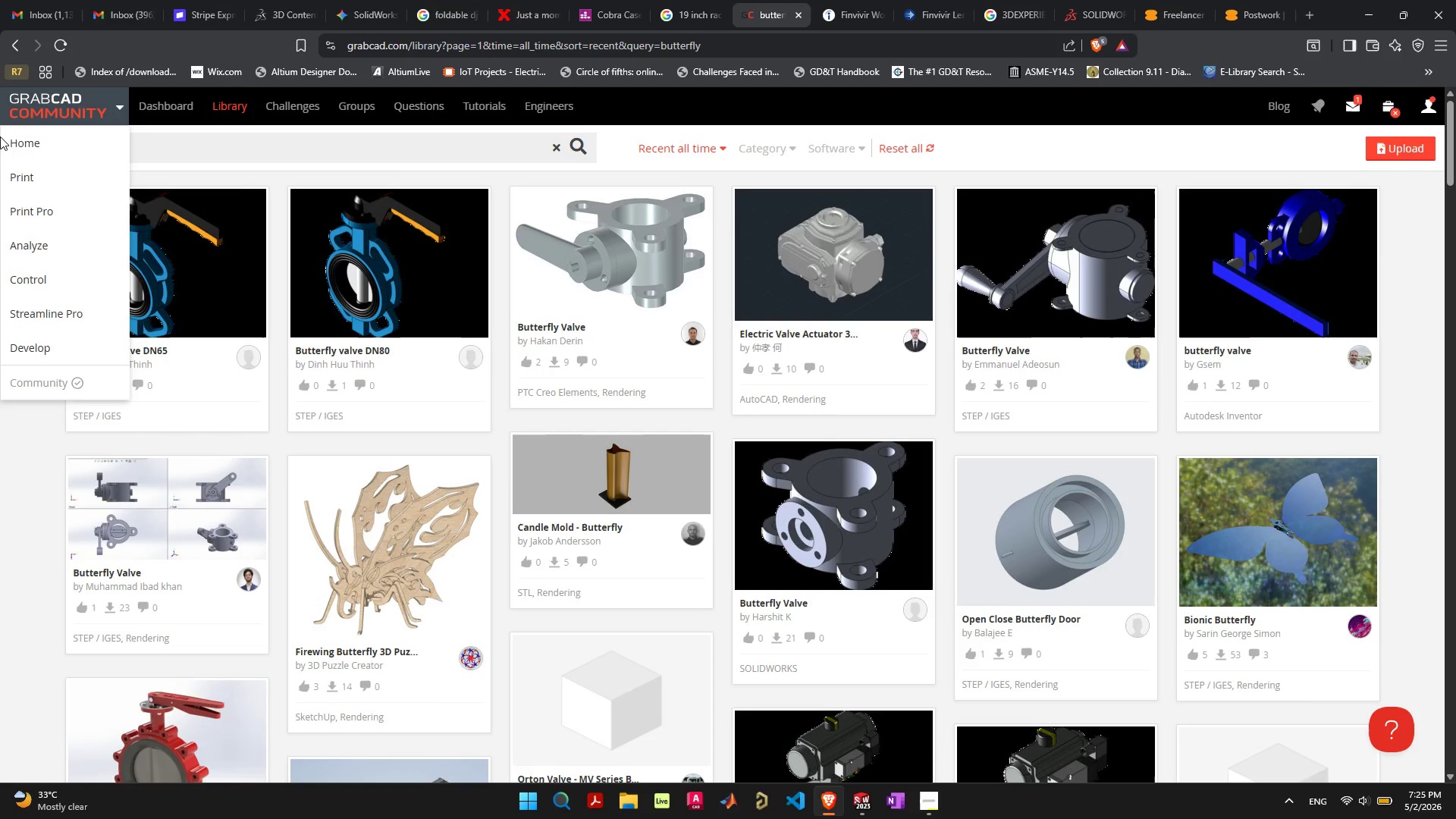 
type(flight case)
 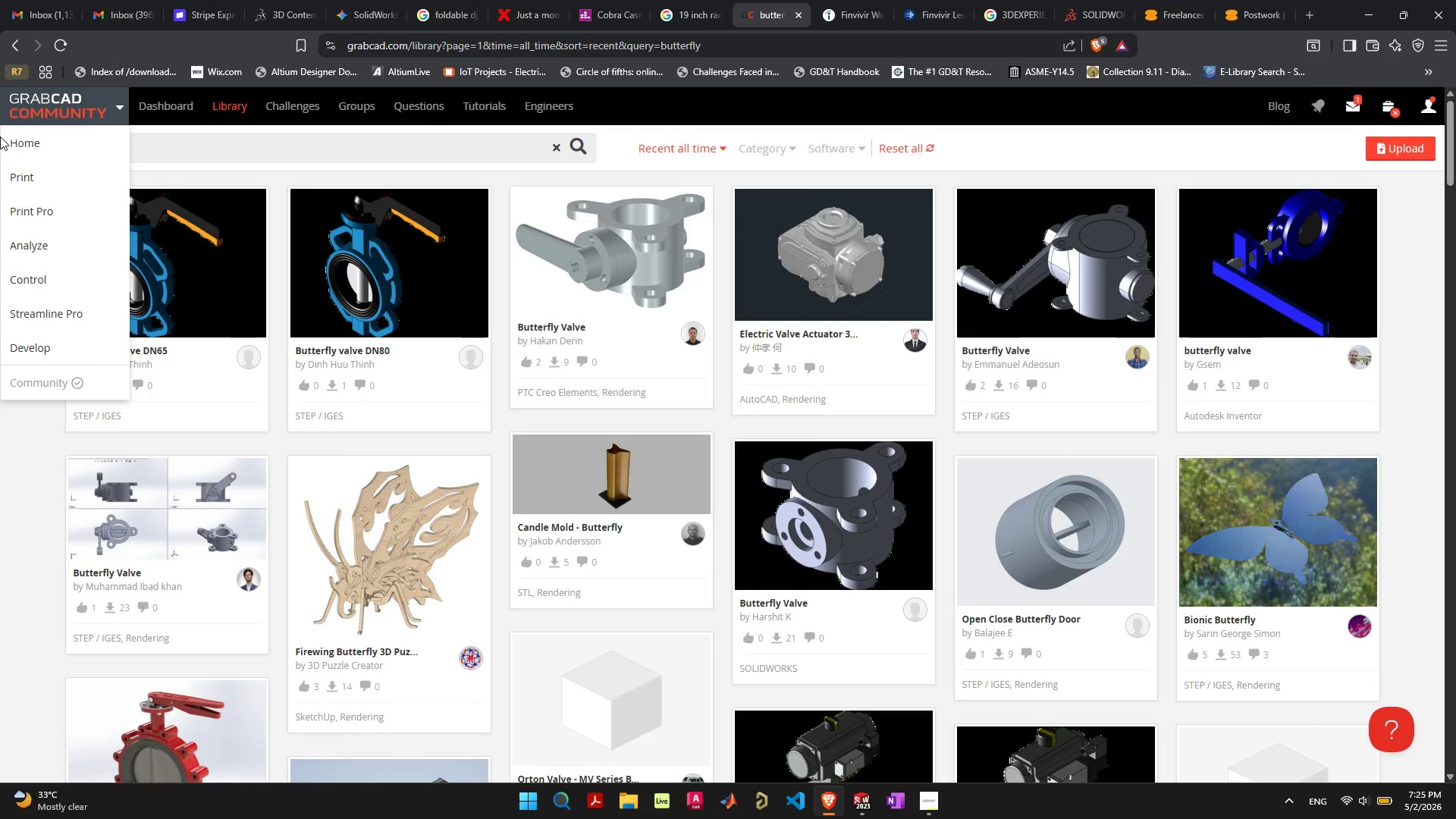 
key(Enter)
 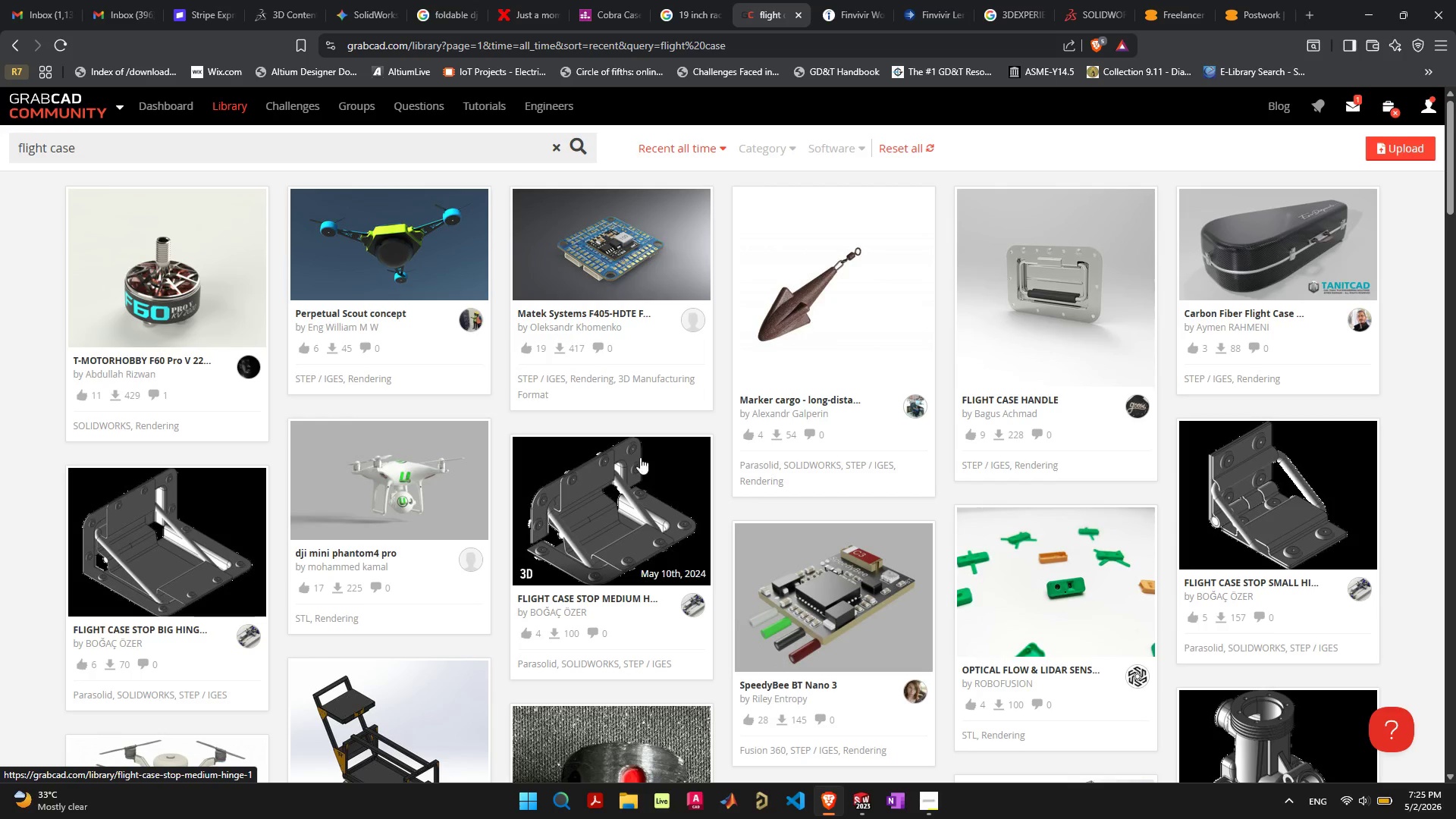 
wait(12.55)
 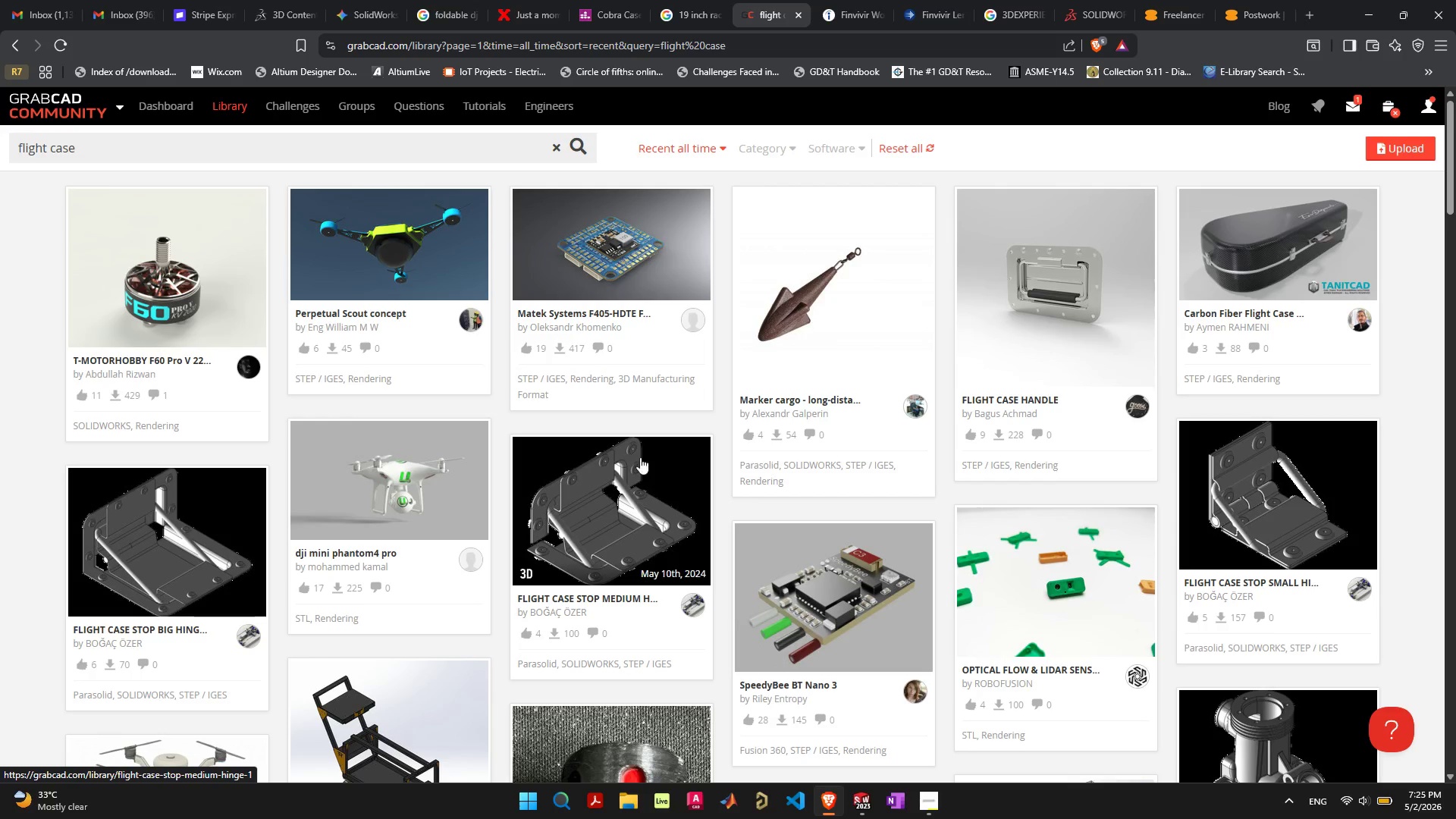 
left_click([1308, 468])
 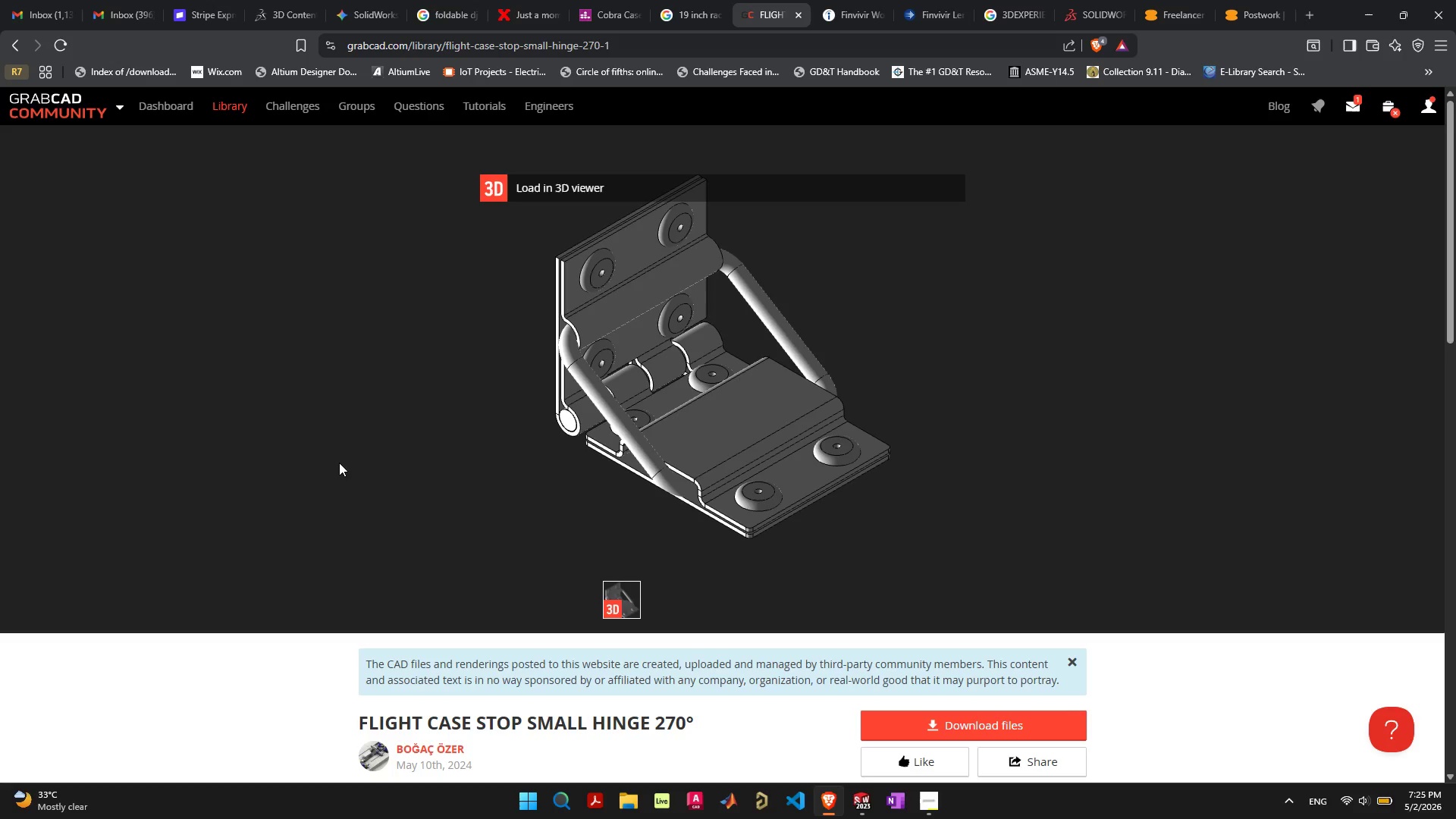 
wait(15.48)
 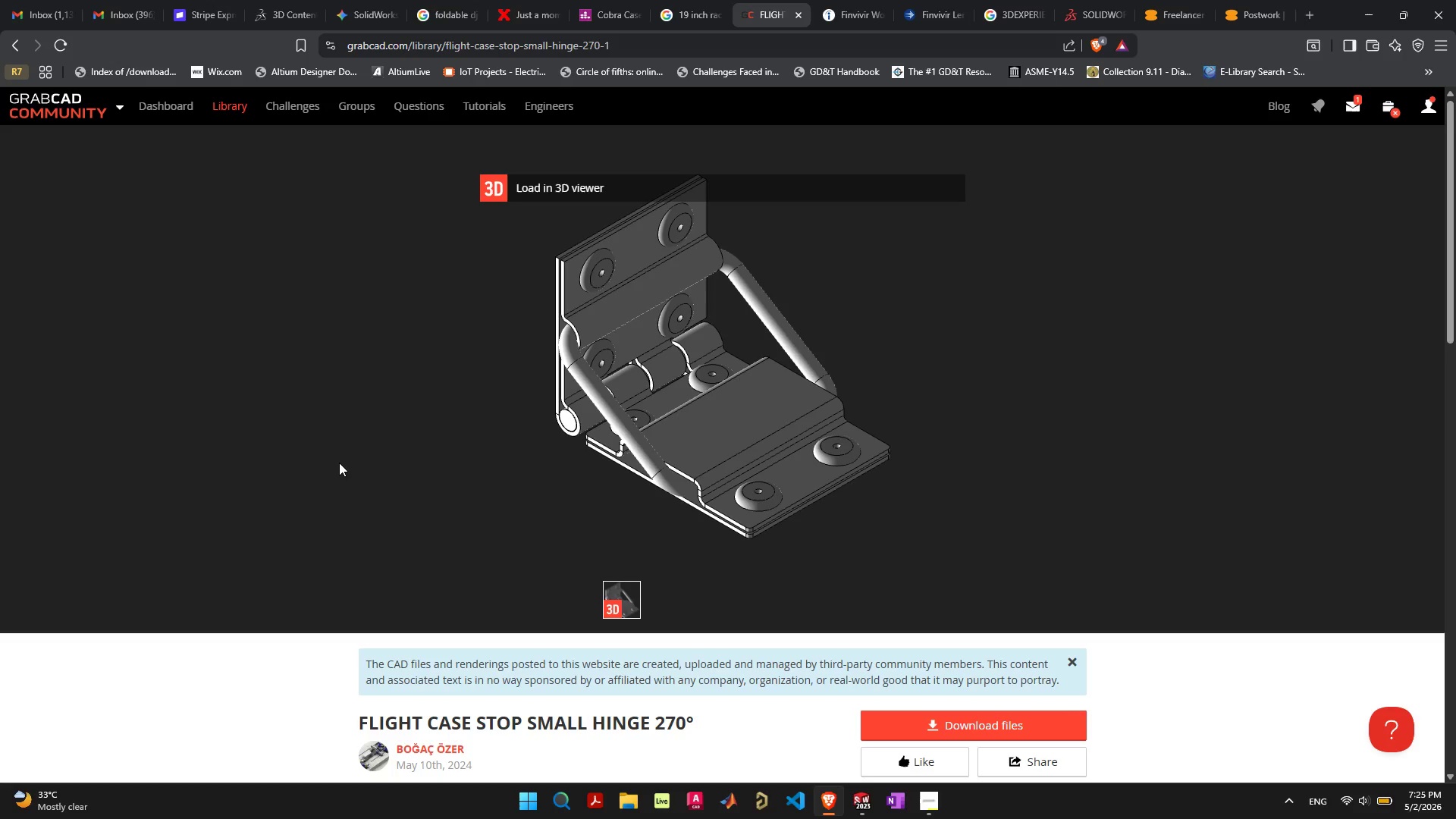 
scroll: coordinate [395, 472], scroll_direction: down, amount: 4.0
 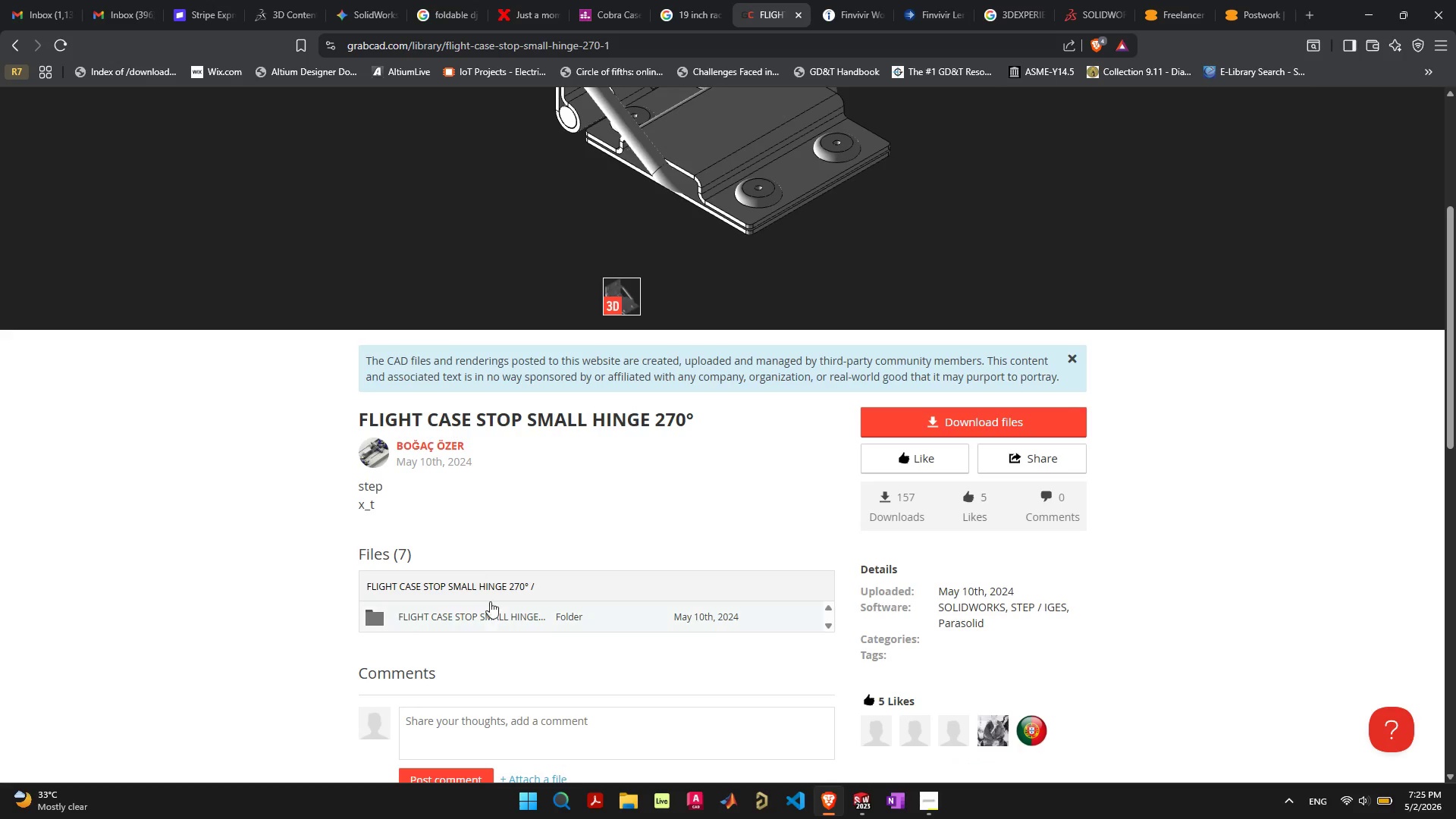 
left_click([482, 619])
 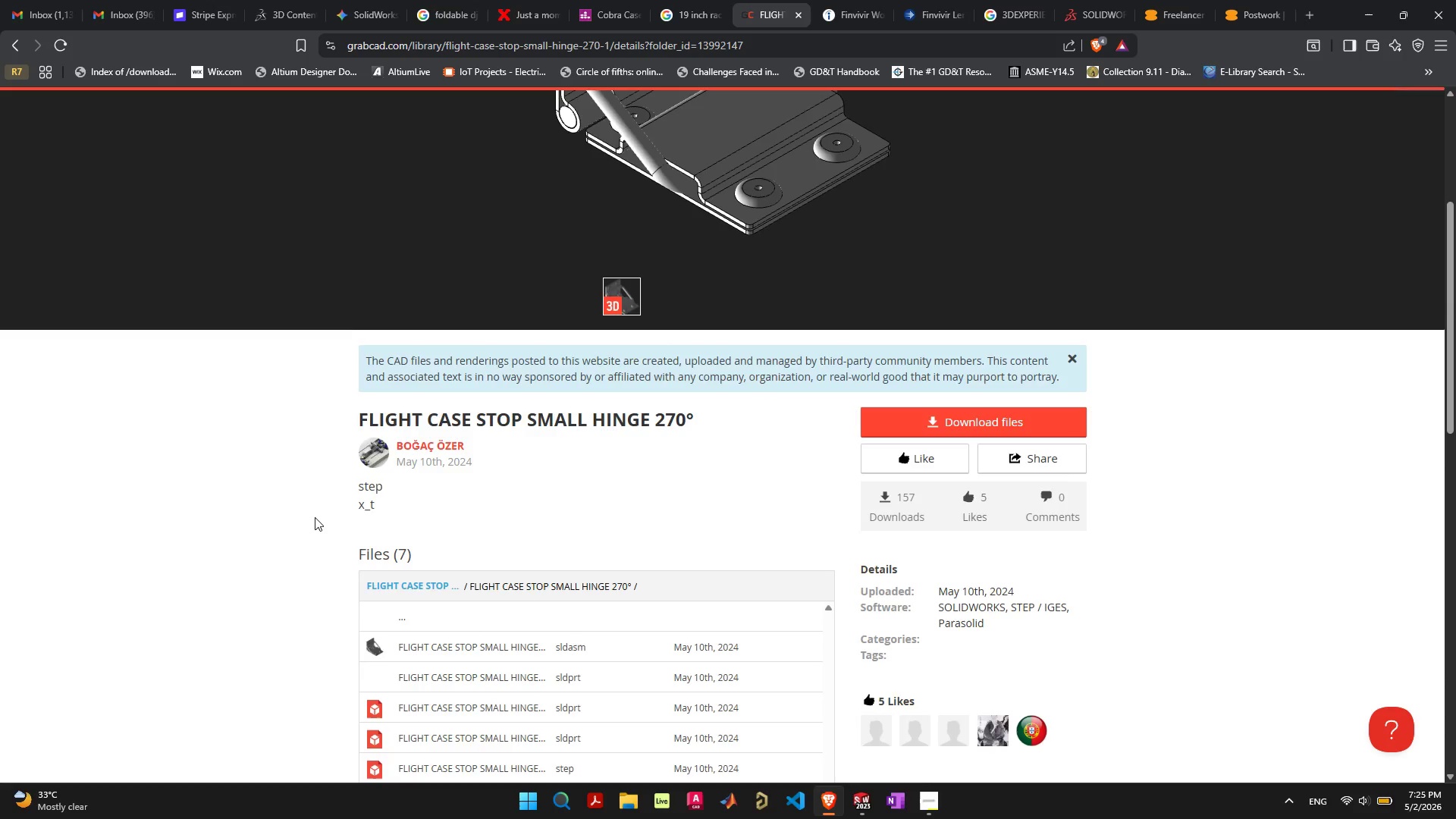 
scroll: coordinate [306, 521], scroll_direction: down, amount: 3.0
 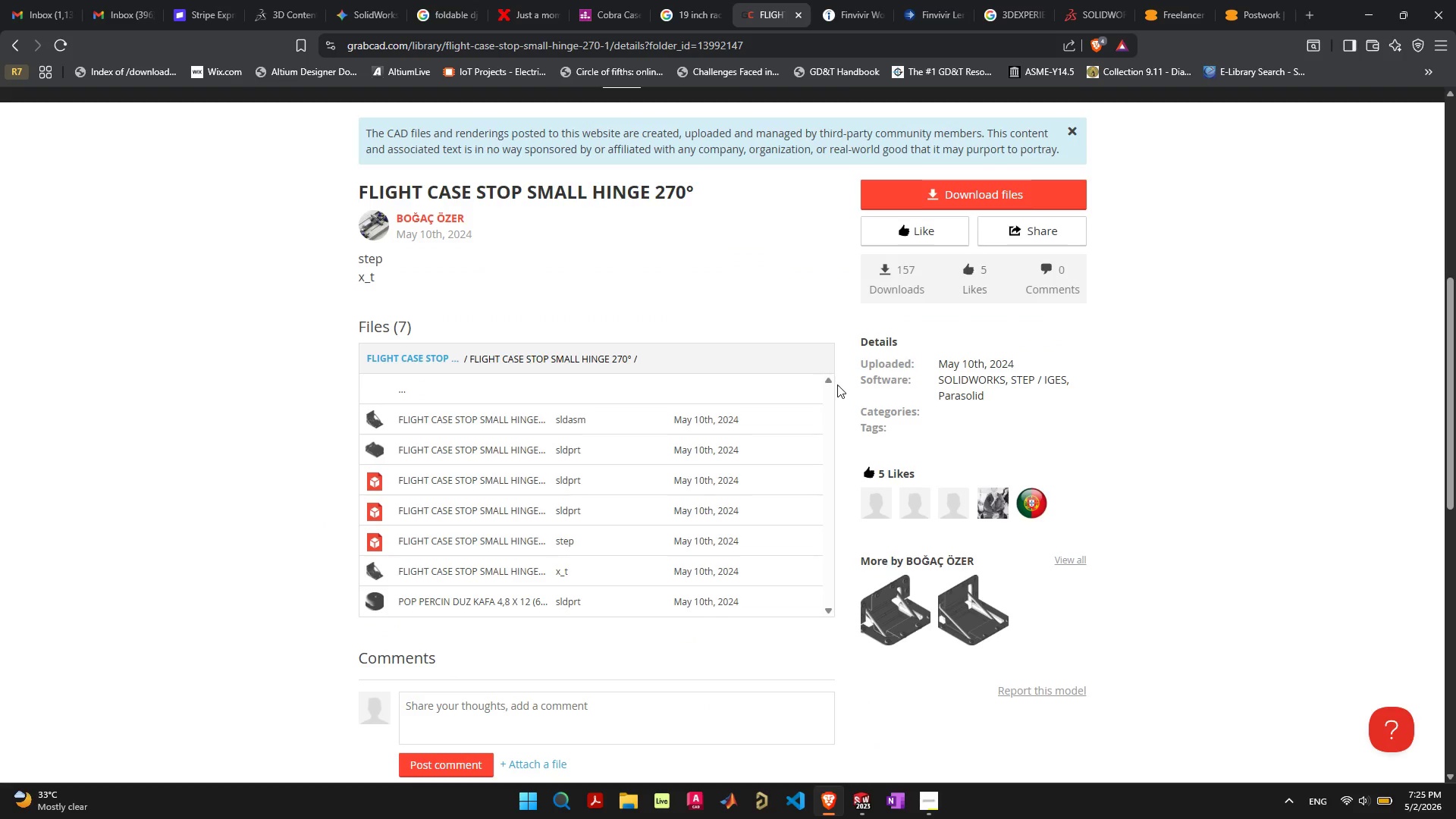 
left_click([992, 190])
 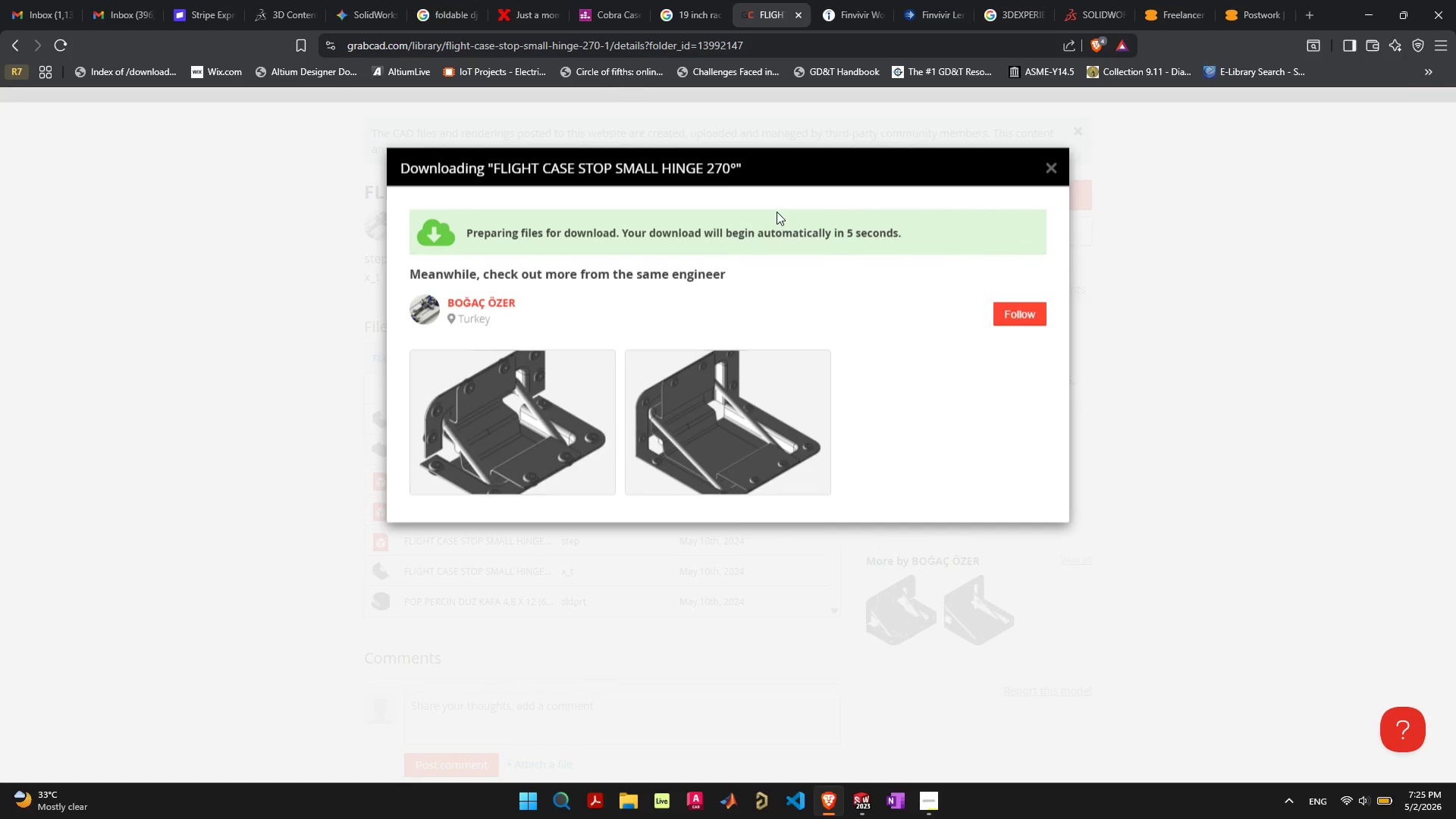 
mouse_move([730, 351])
 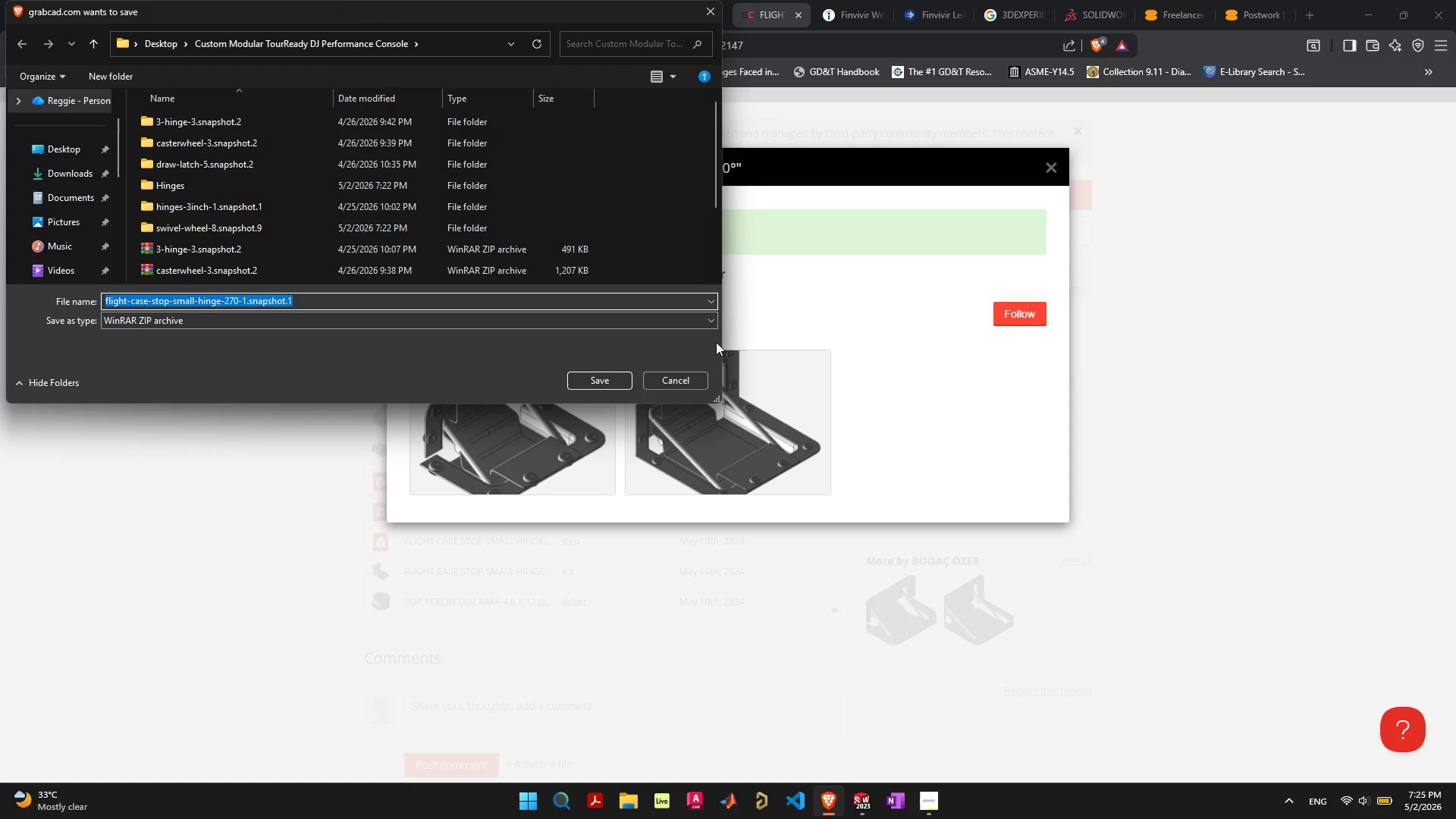 
wait(5.18)
 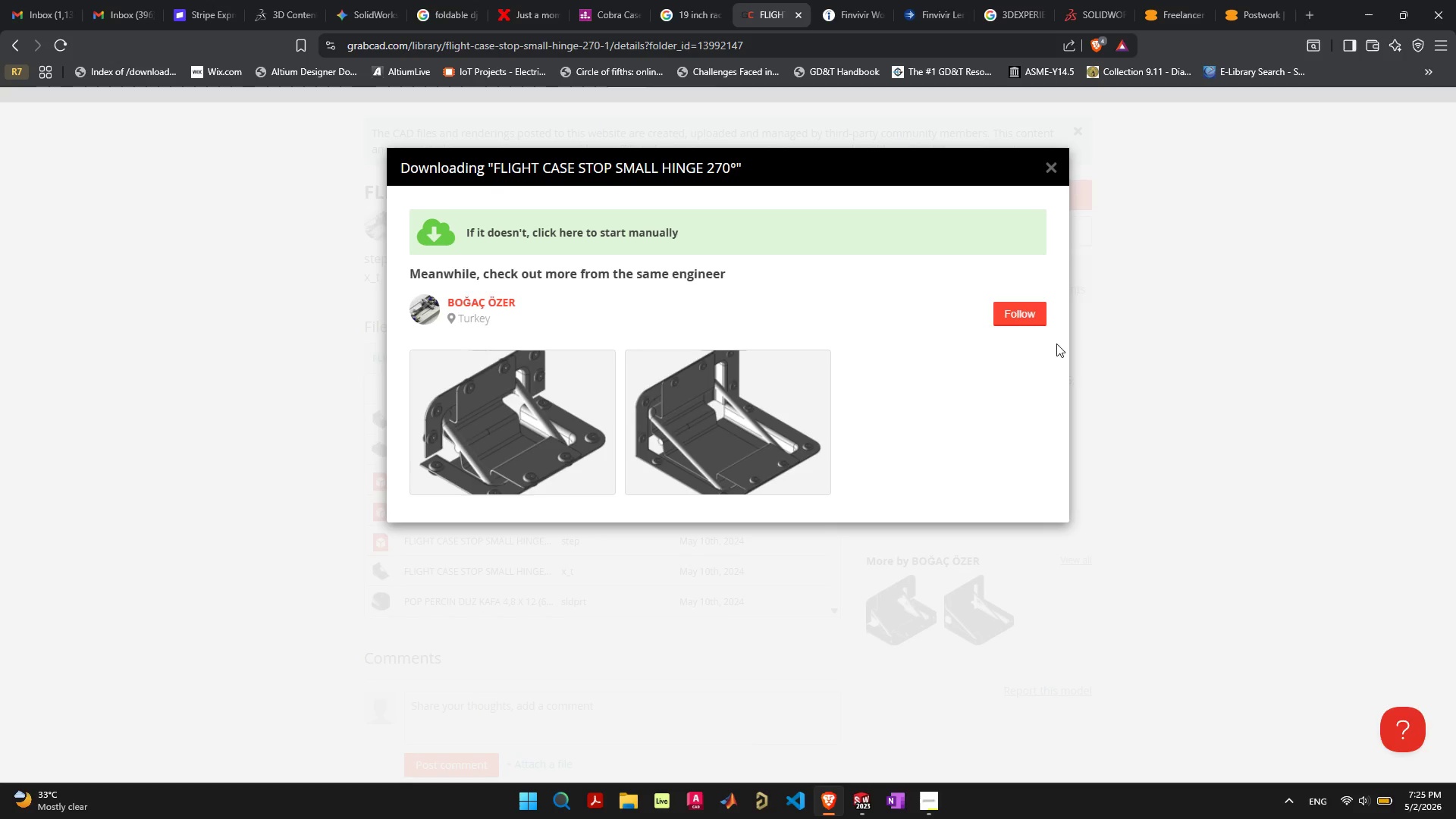 
left_click([592, 378])
 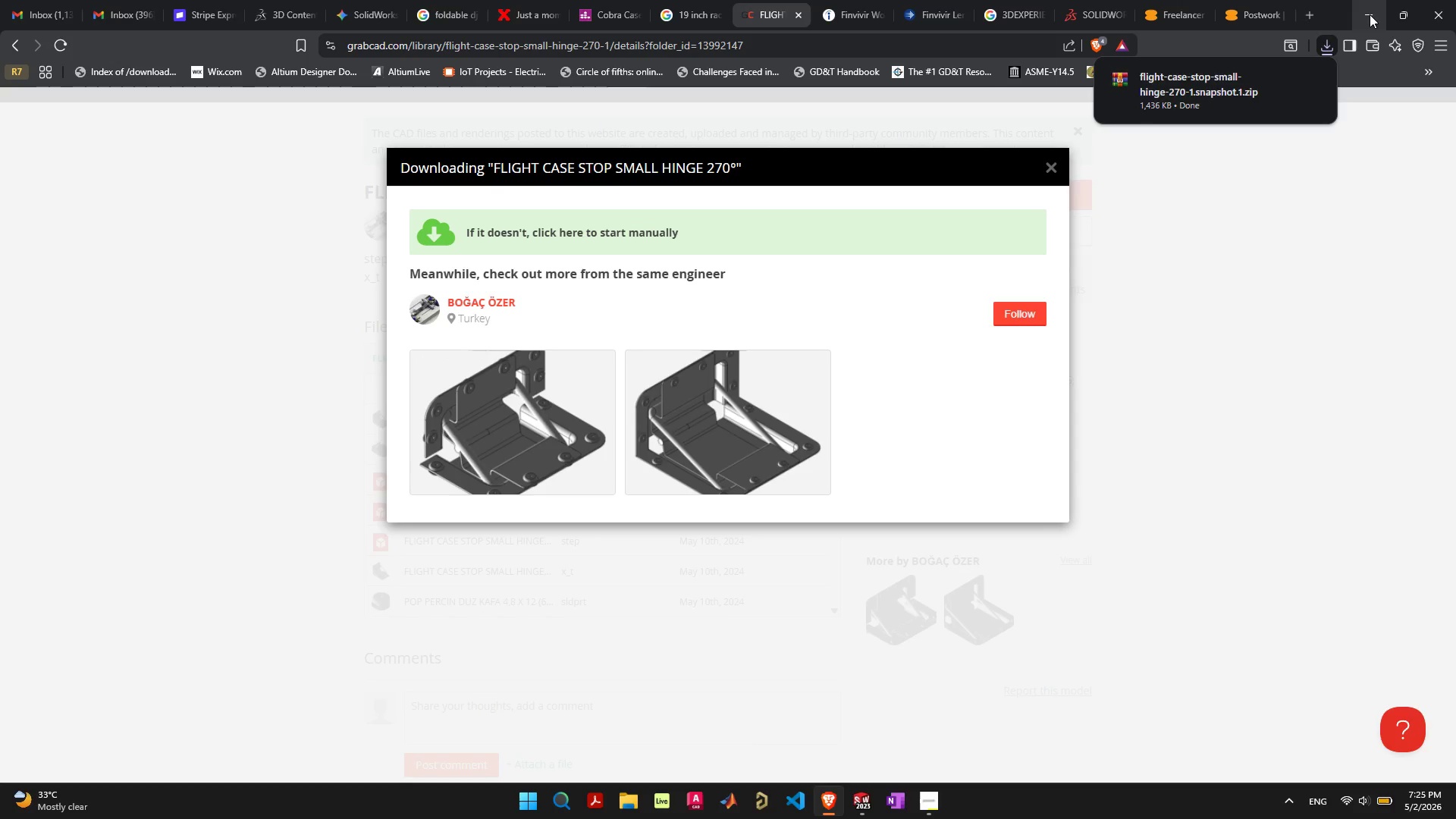 
left_click([1254, 84])
 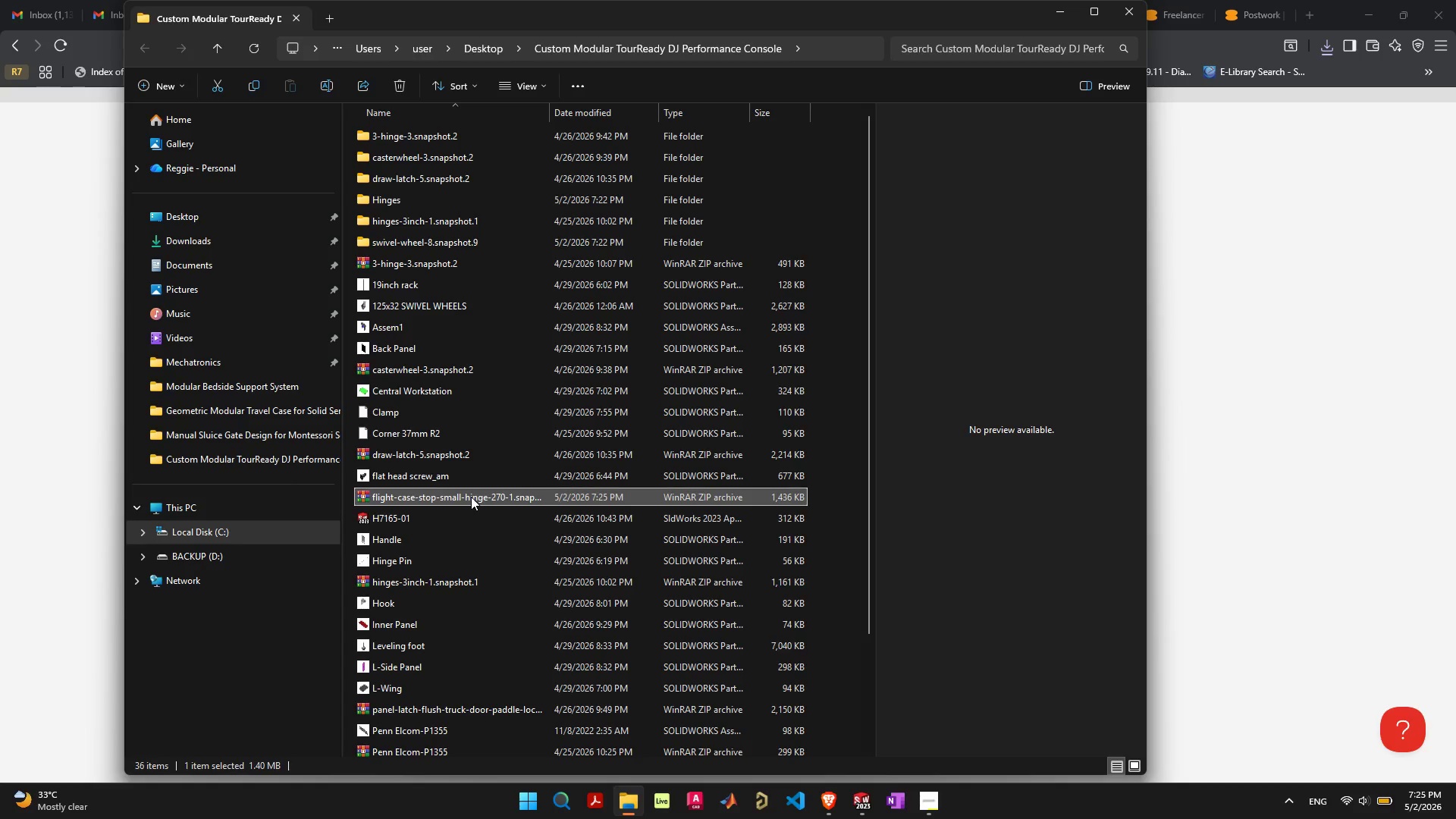 
wait(5.16)
 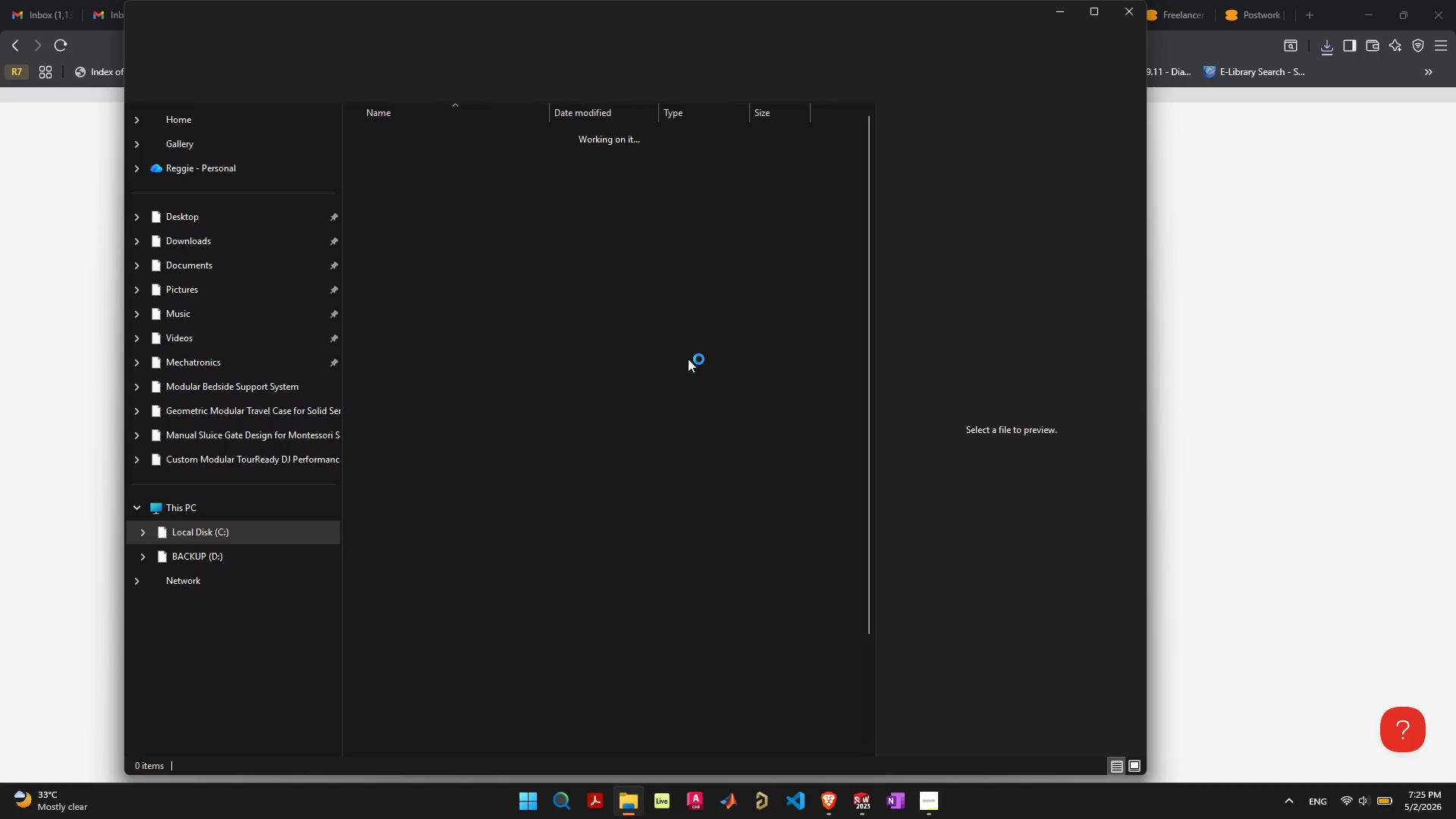 
right_click([466, 494])
 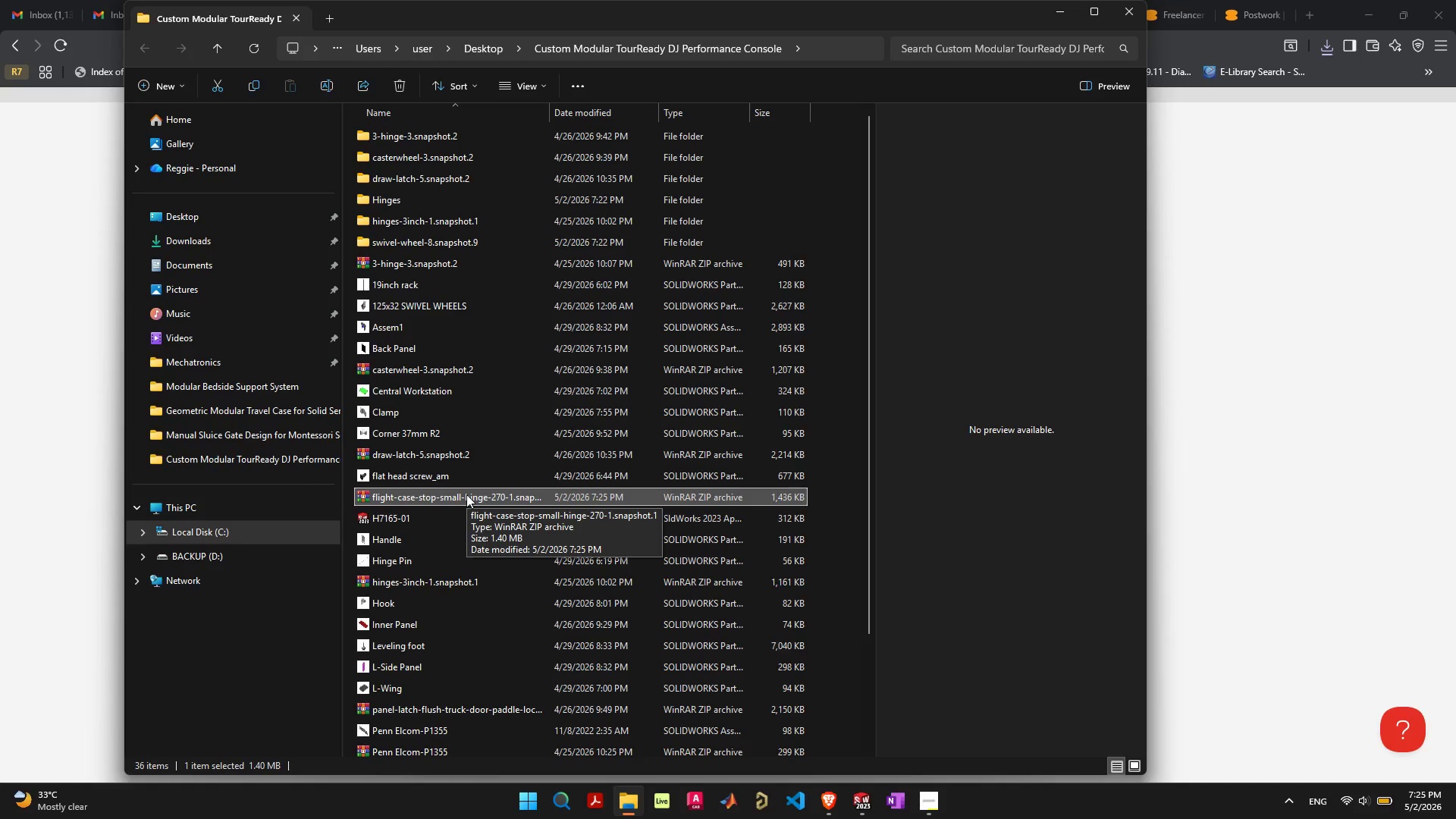 
right_click([466, 494])
 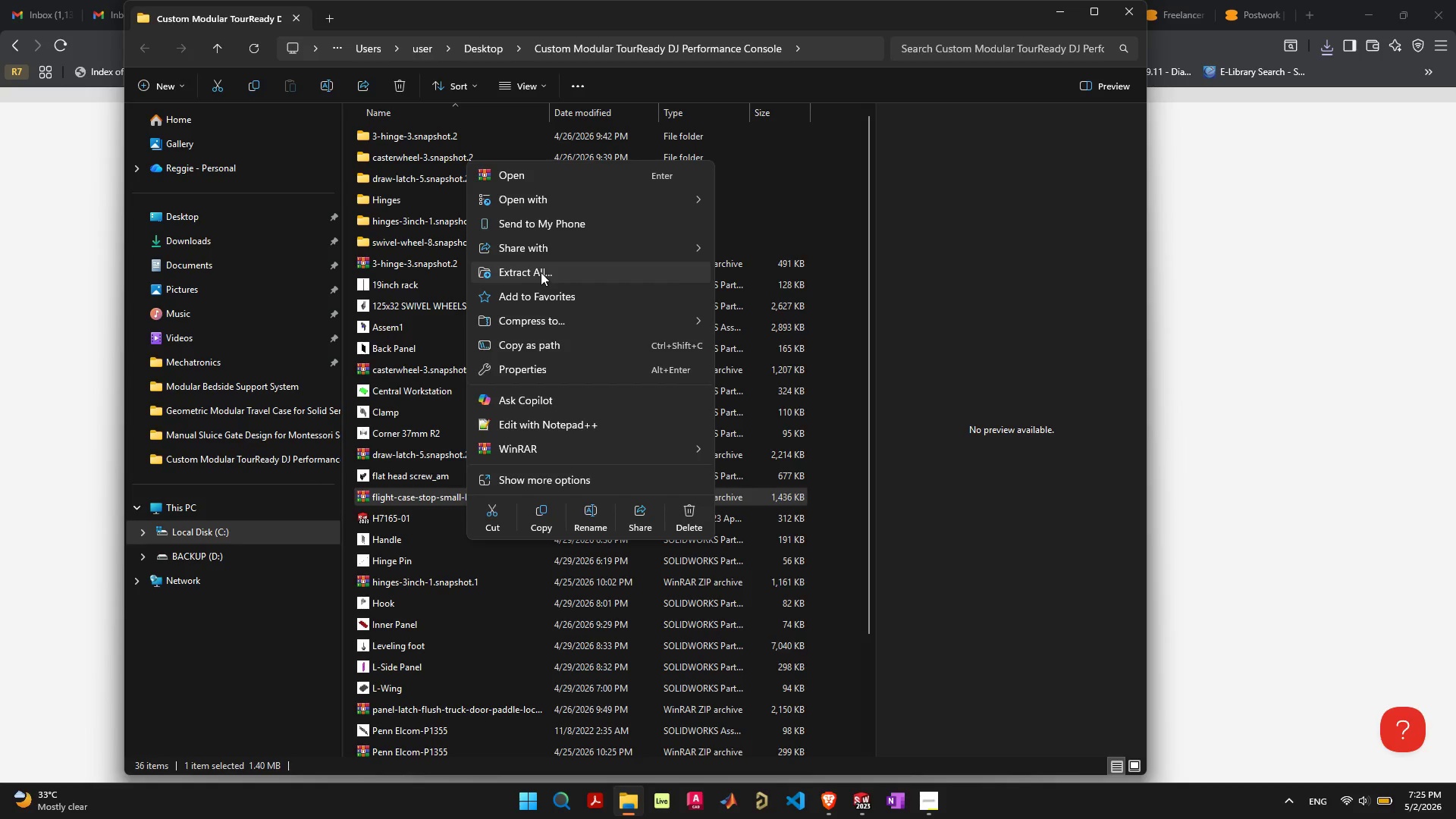 
left_click([541, 272])
 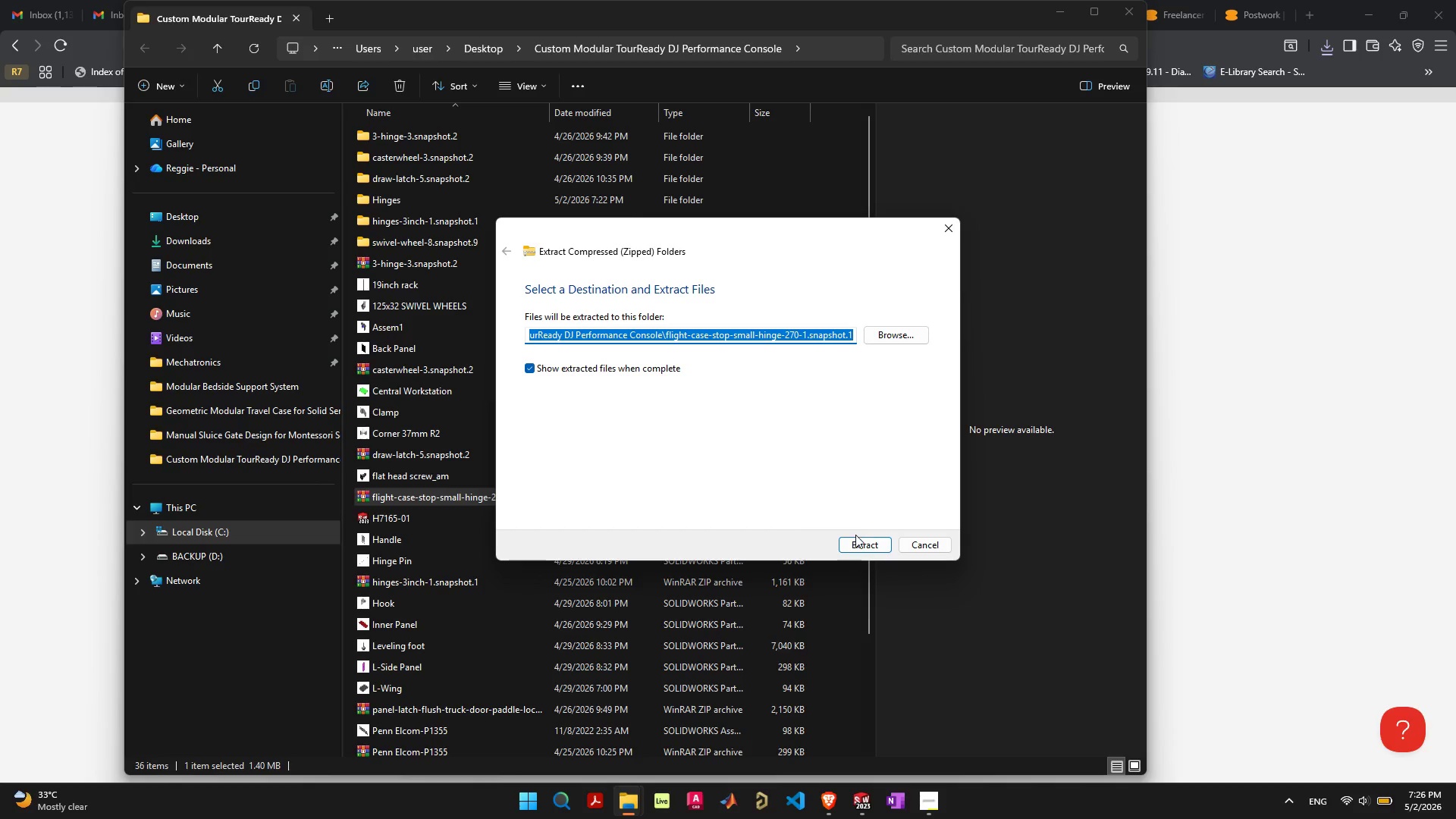 
left_click([855, 539])
 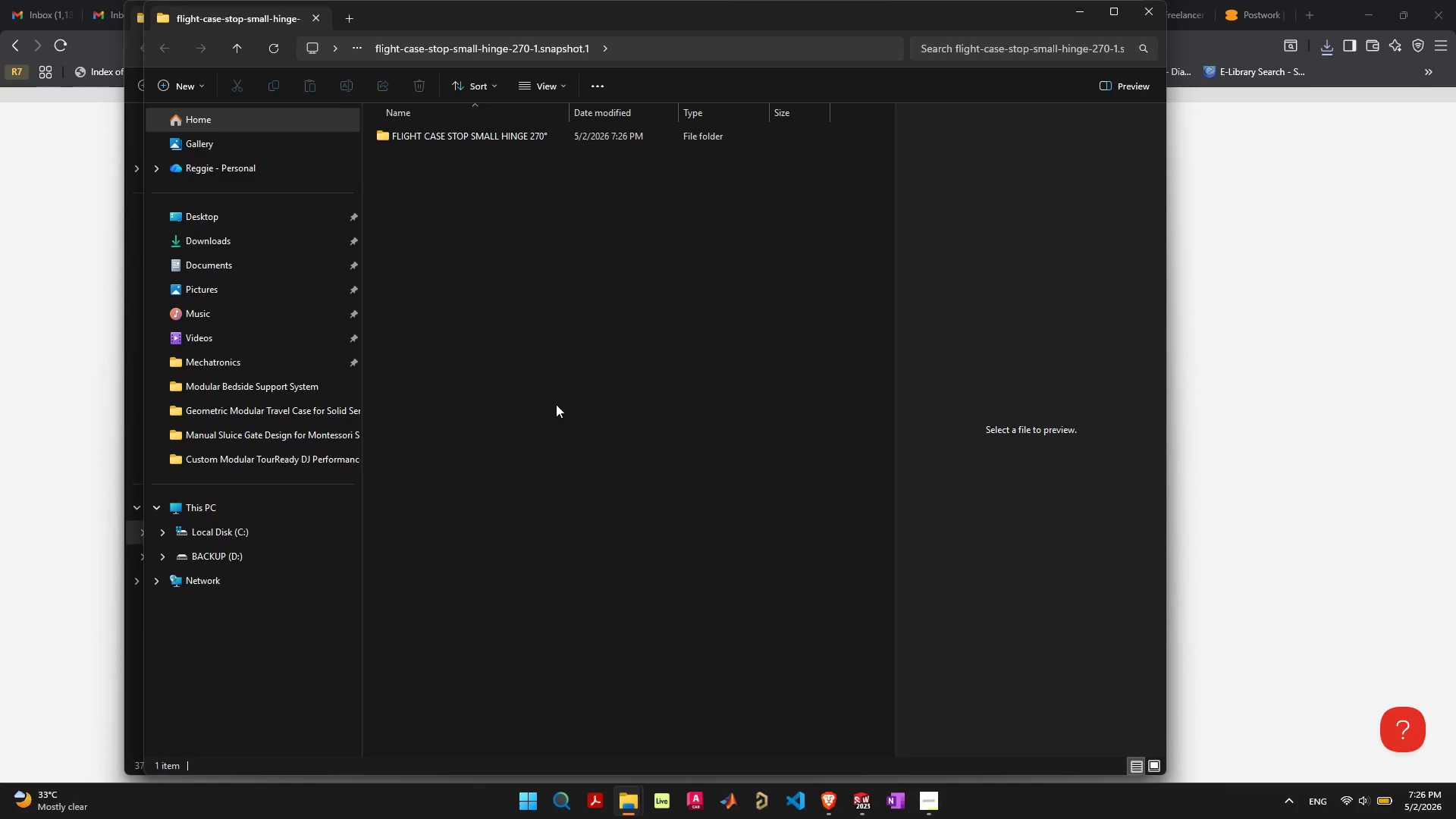 
left_click([503, 138])
 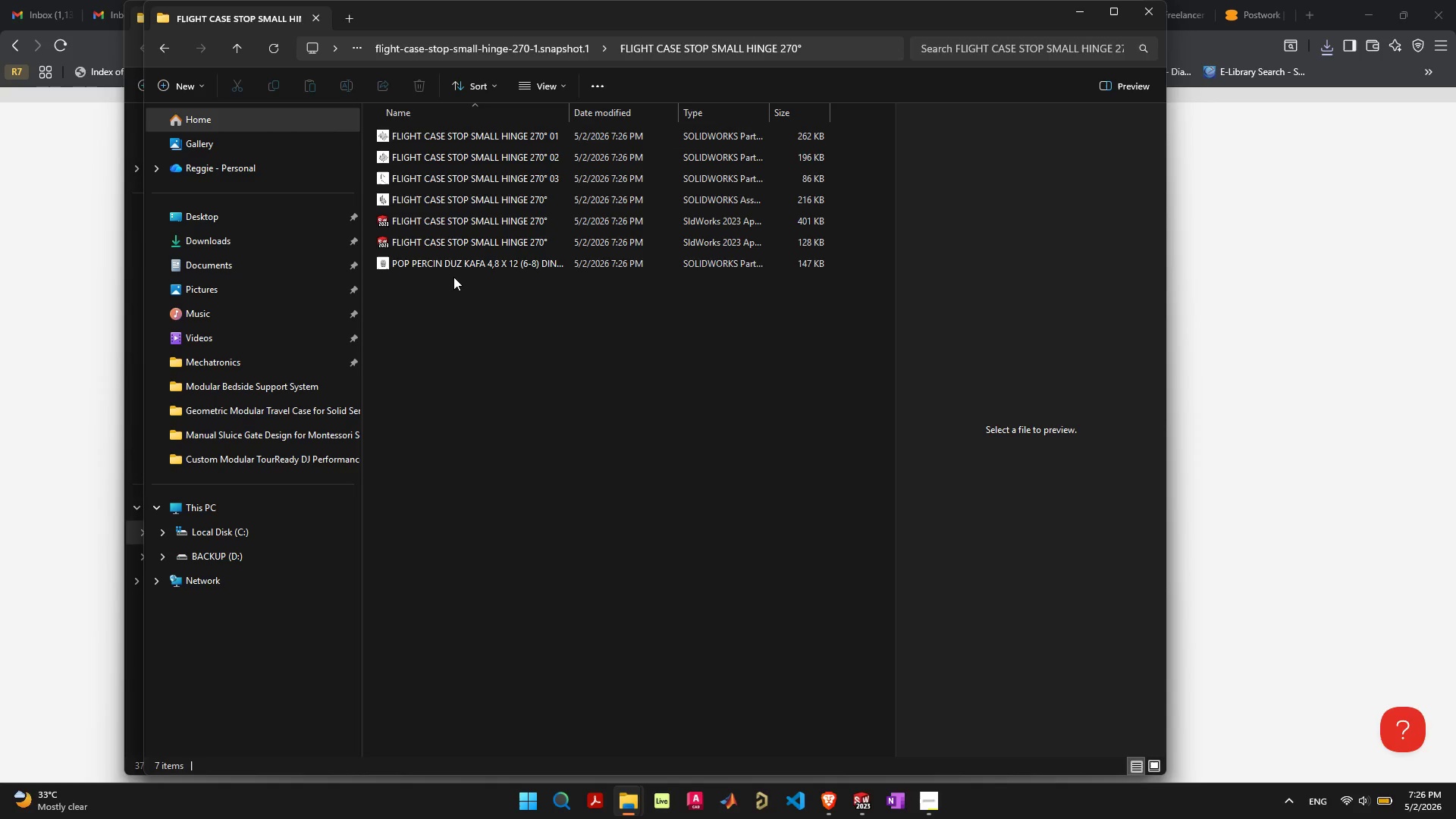 
left_click([457, 264])
 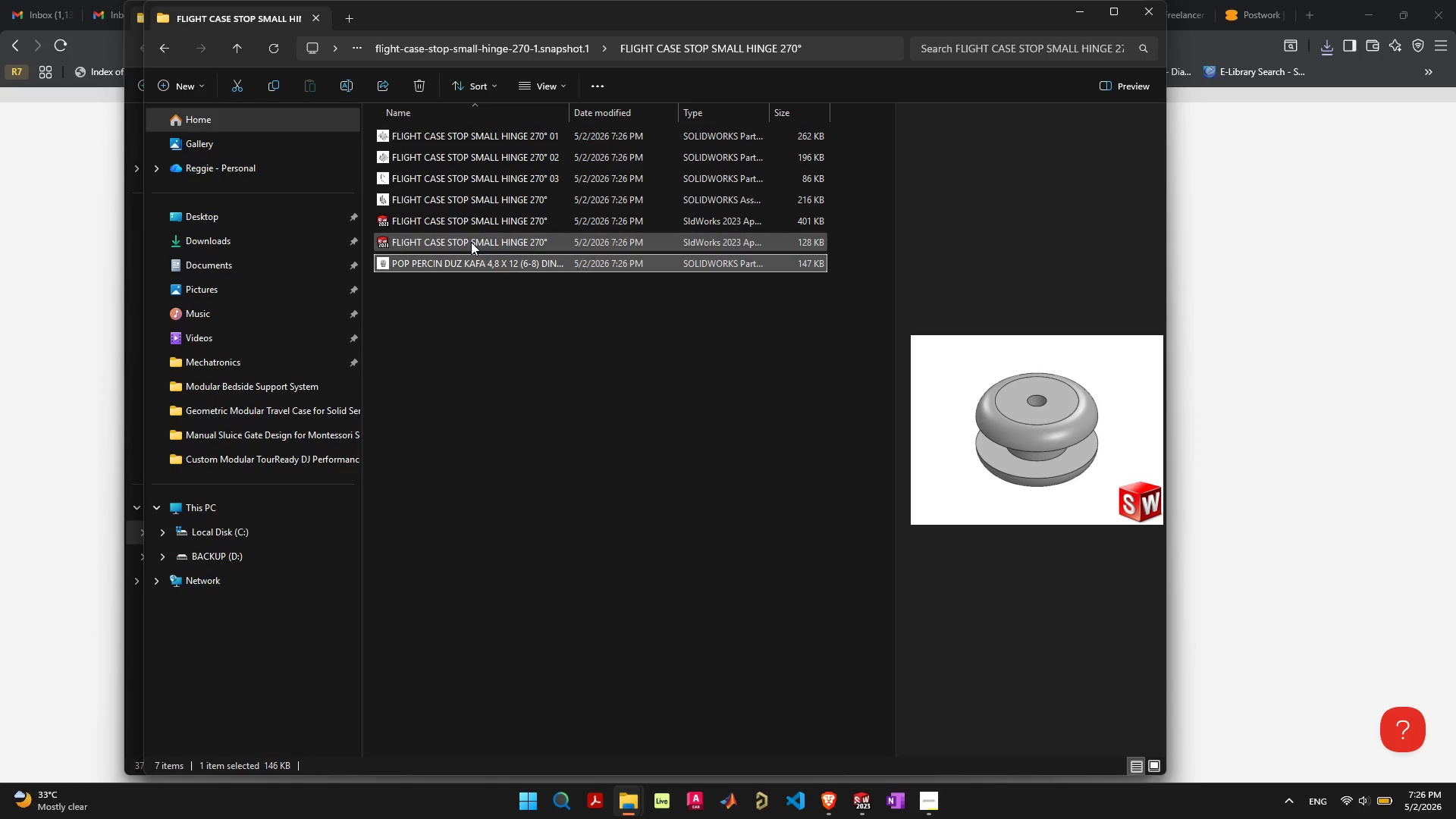 
left_click([471, 242])
 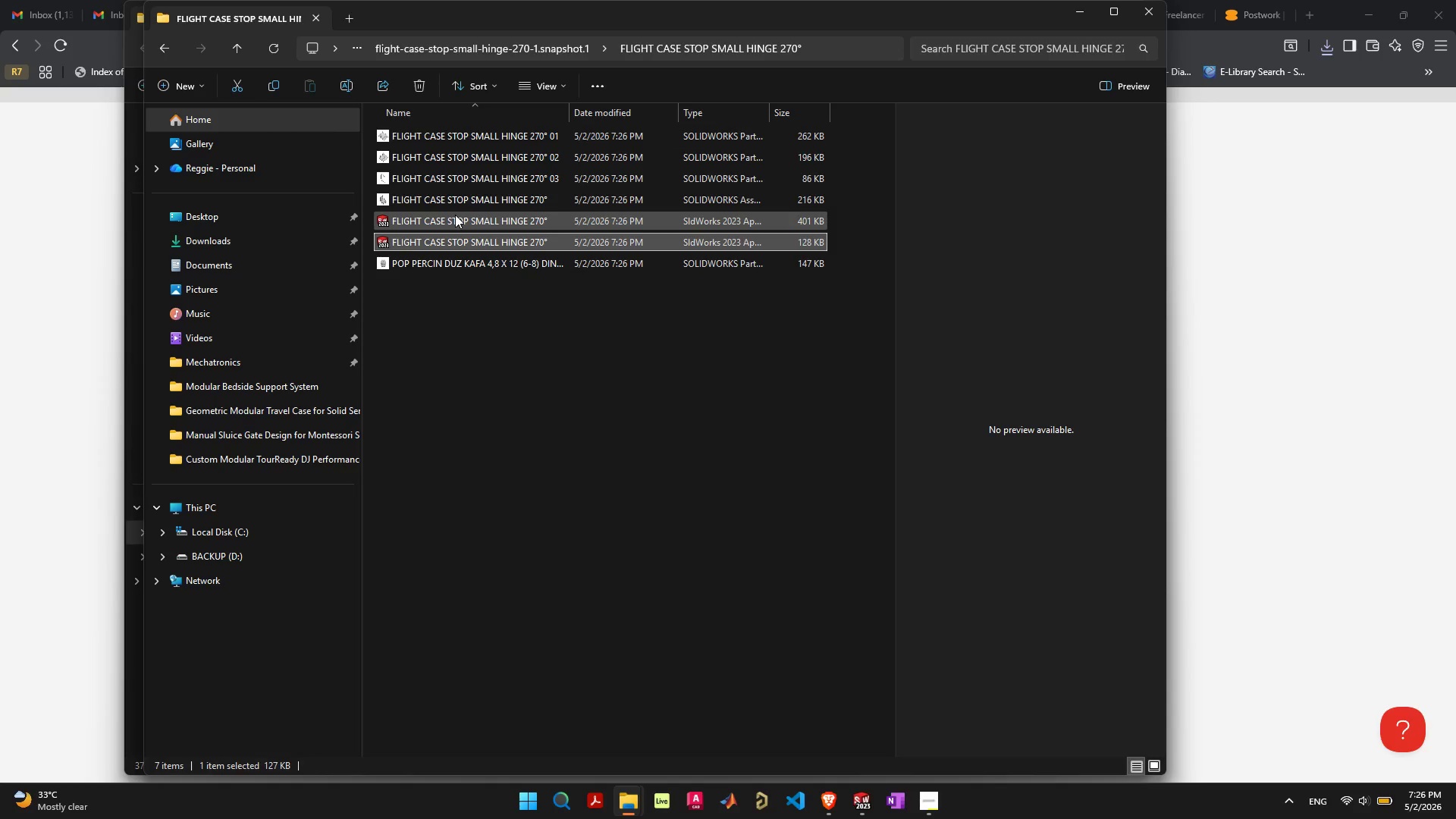 
left_click([455, 215])
 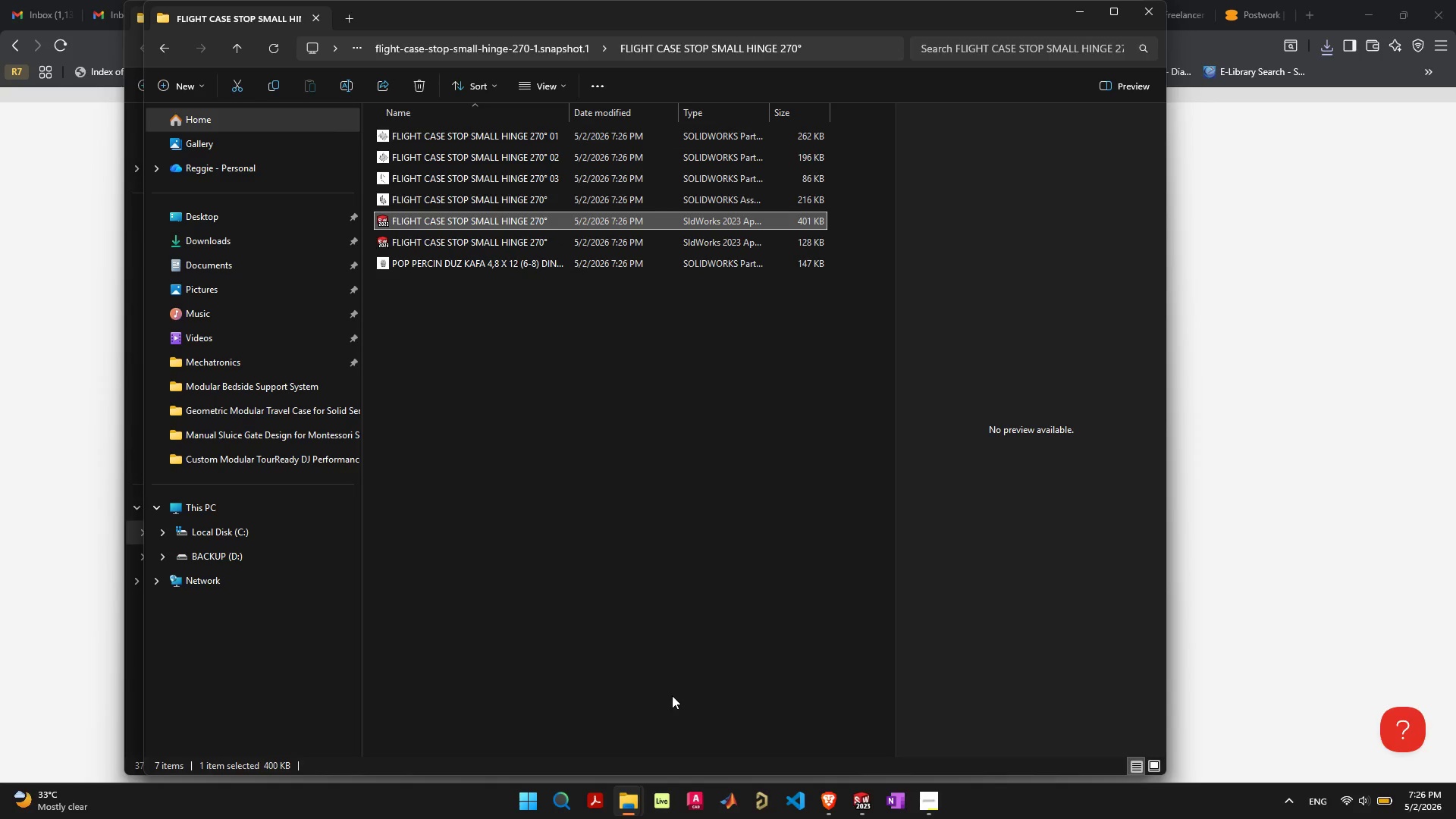 
left_click([869, 796])
 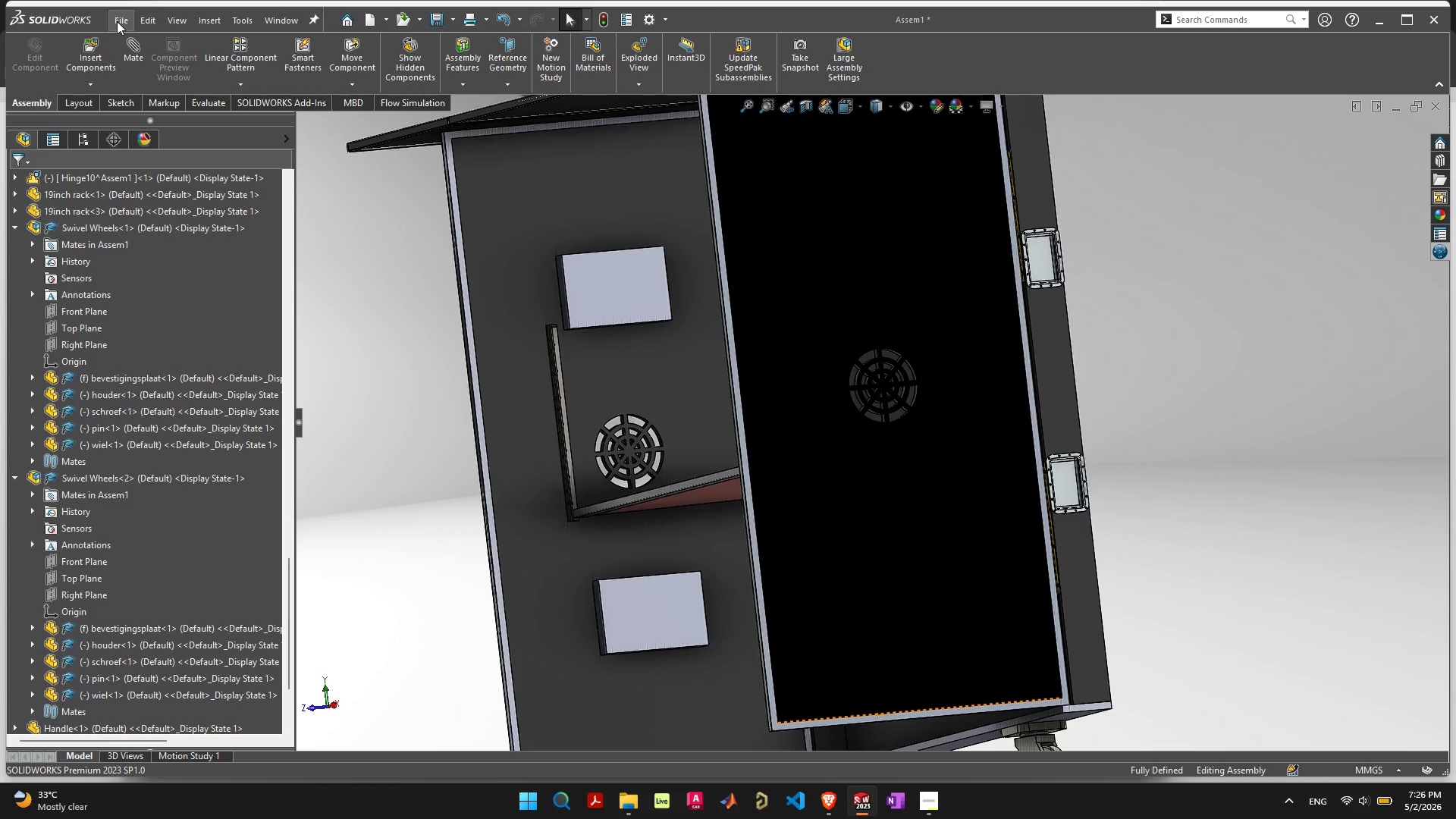 
left_click([92, 52])
 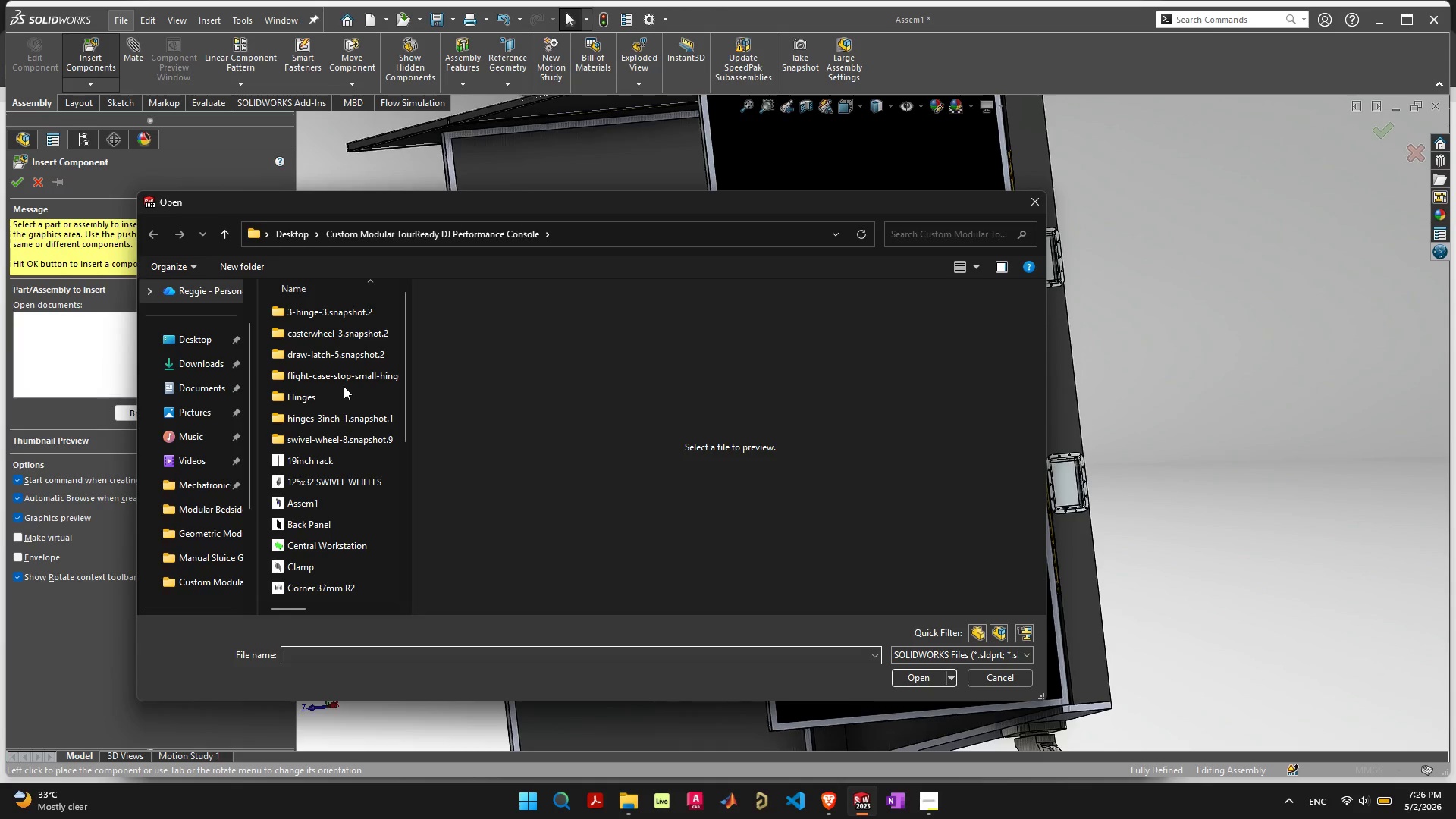 
wait(5.47)
 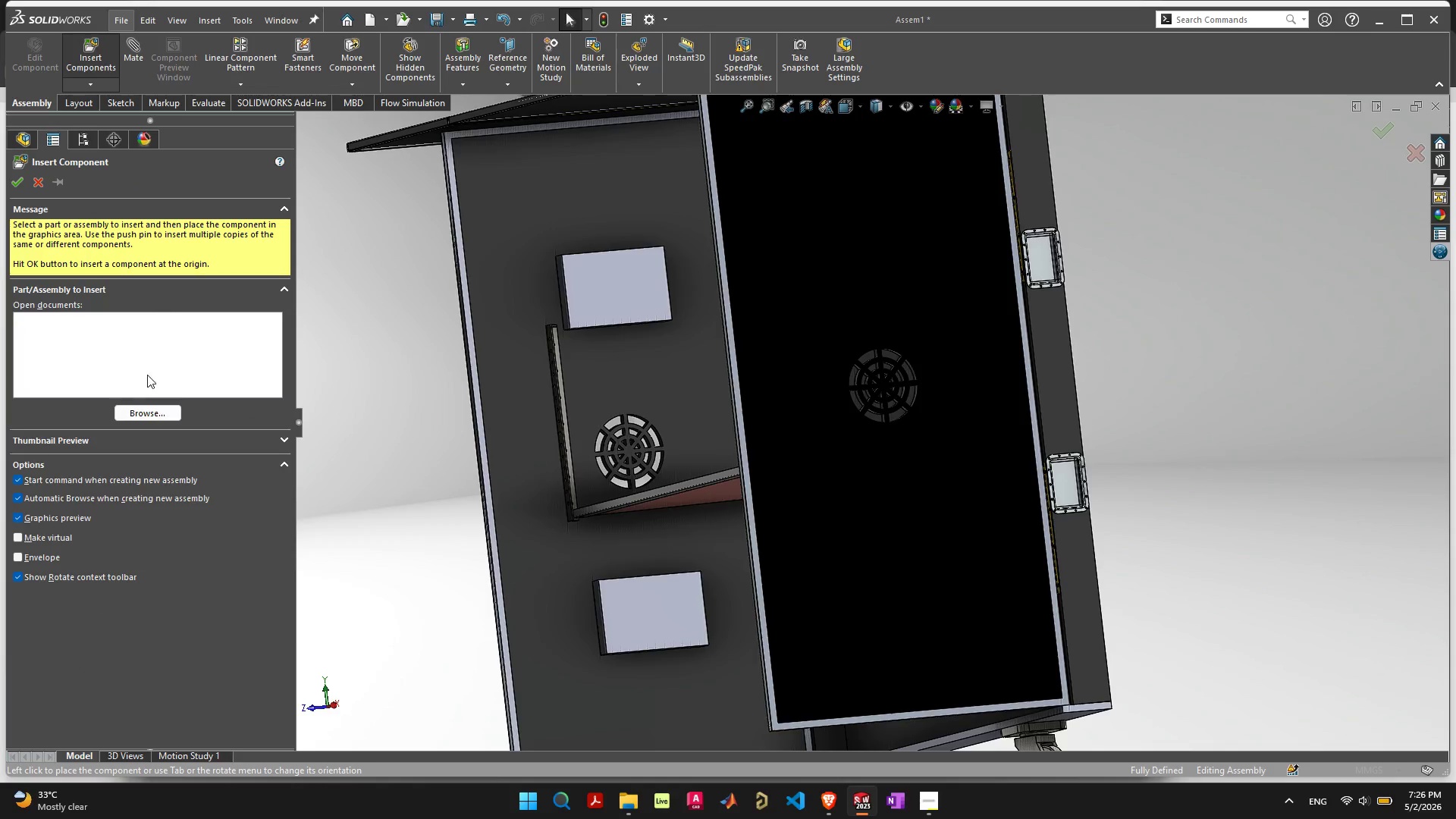 
double_click([342, 381])
 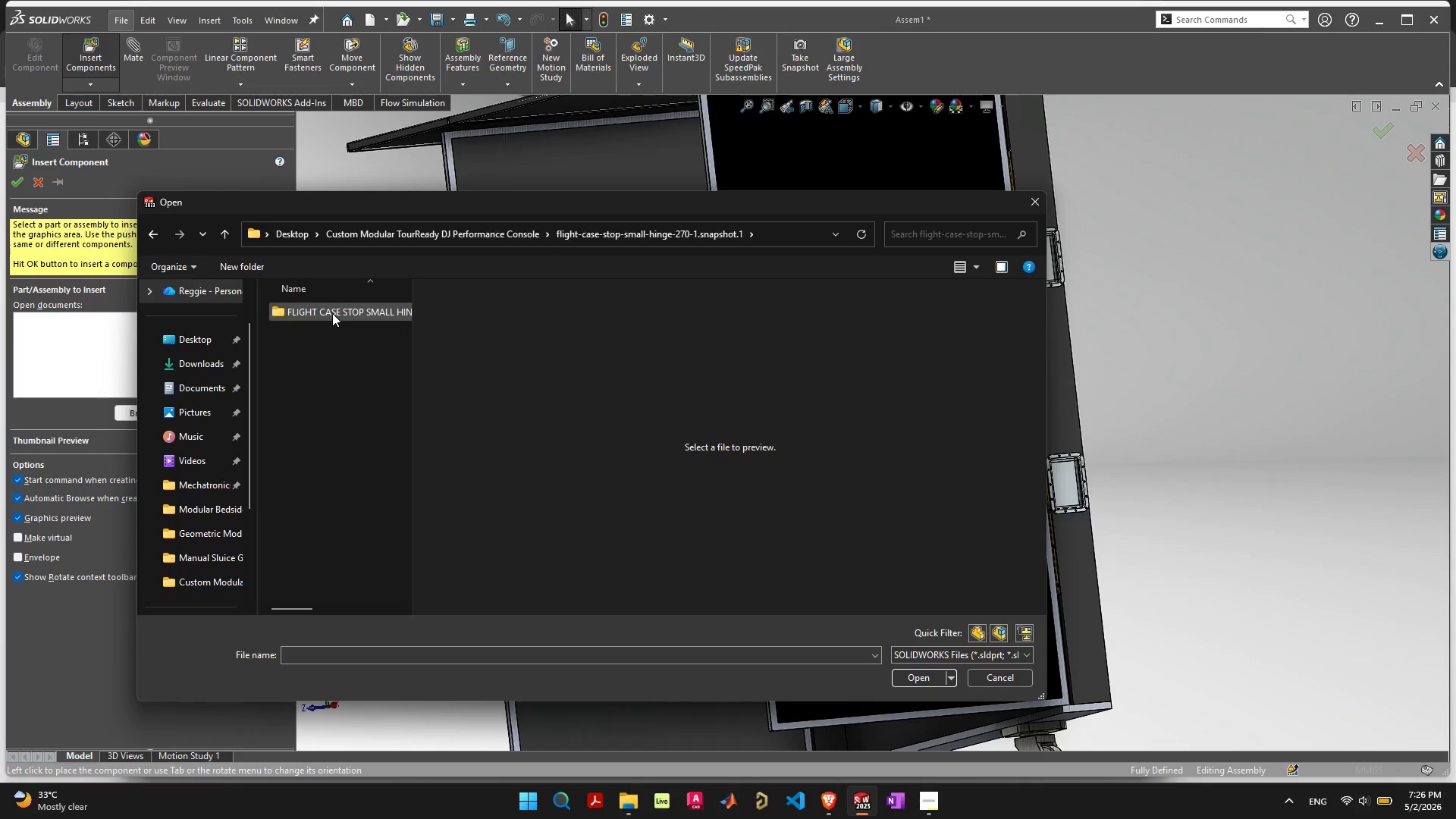 
double_click([331, 313])
 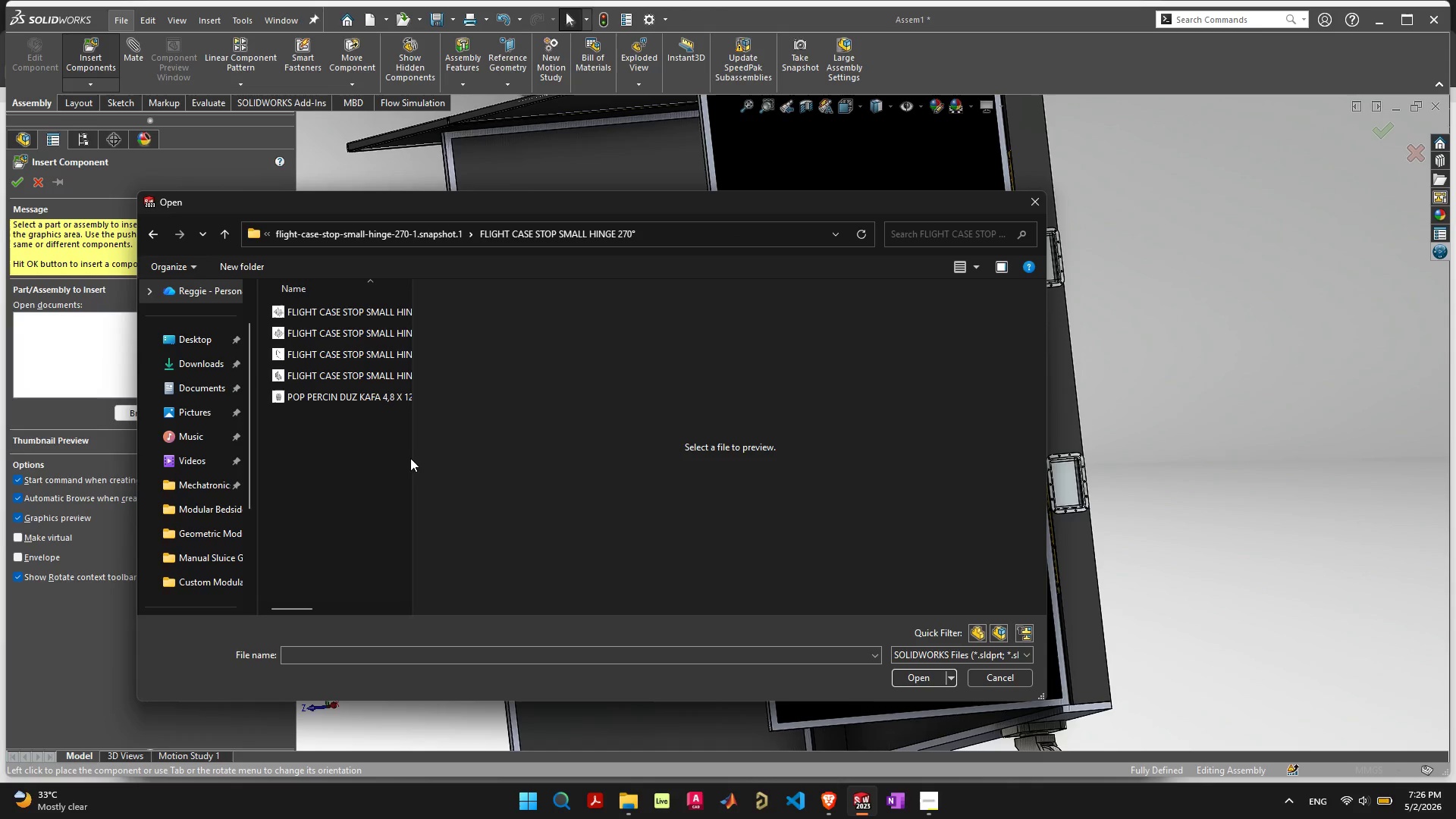 
left_click_drag(start_coordinate=[413, 455], to_coordinate=[680, 435])
 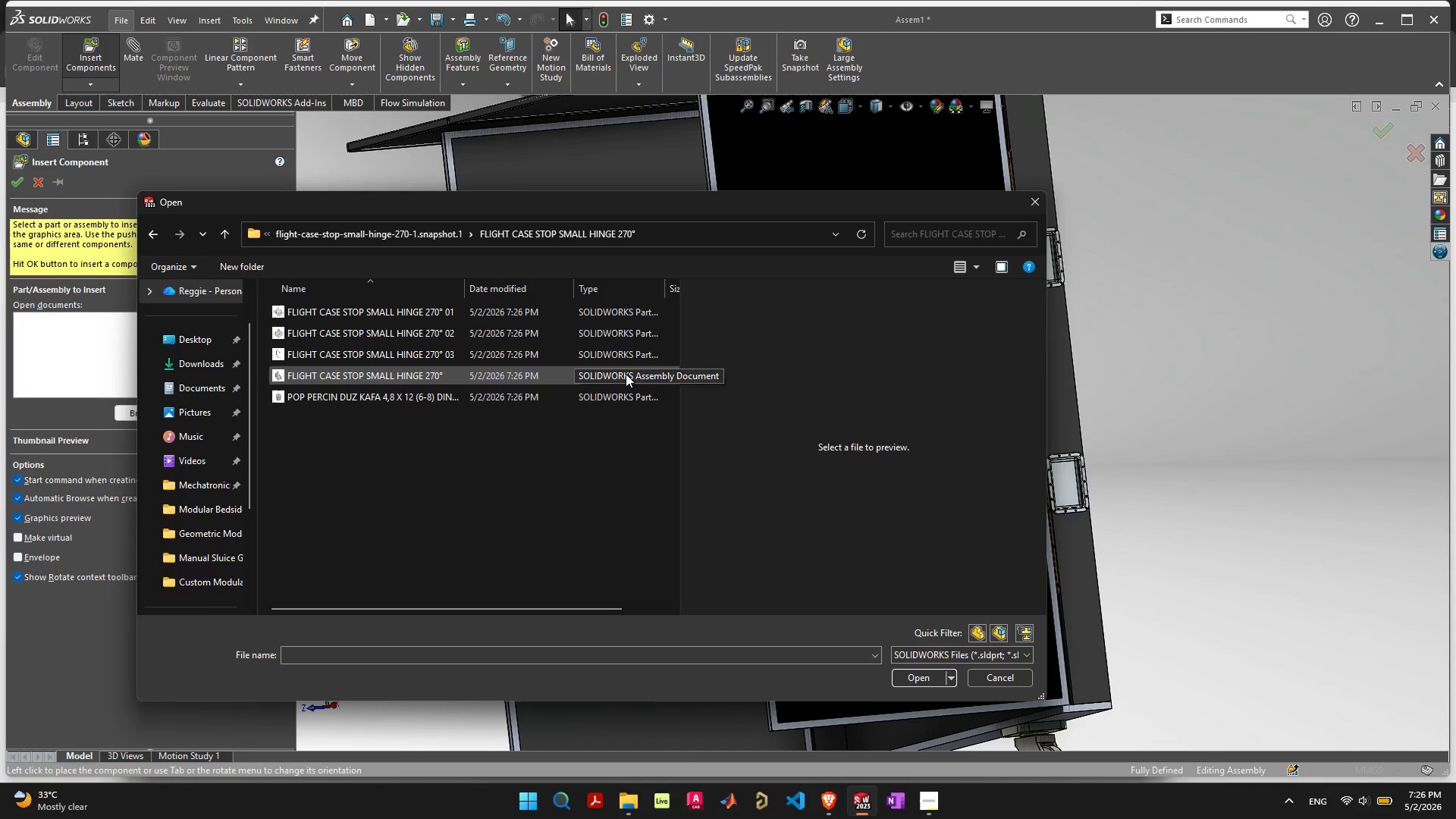 
double_click([626, 374])
 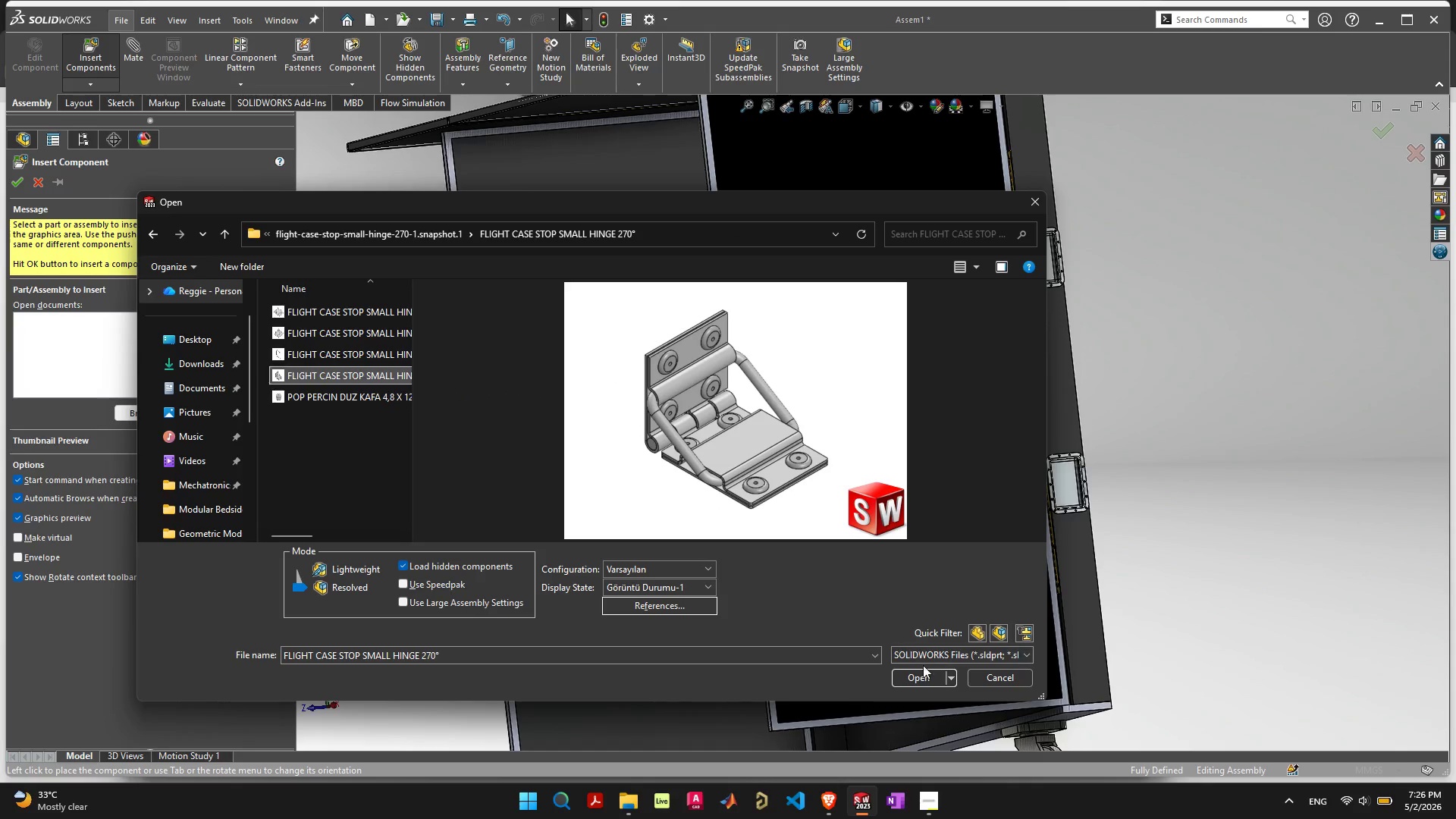 
left_click([921, 670])
 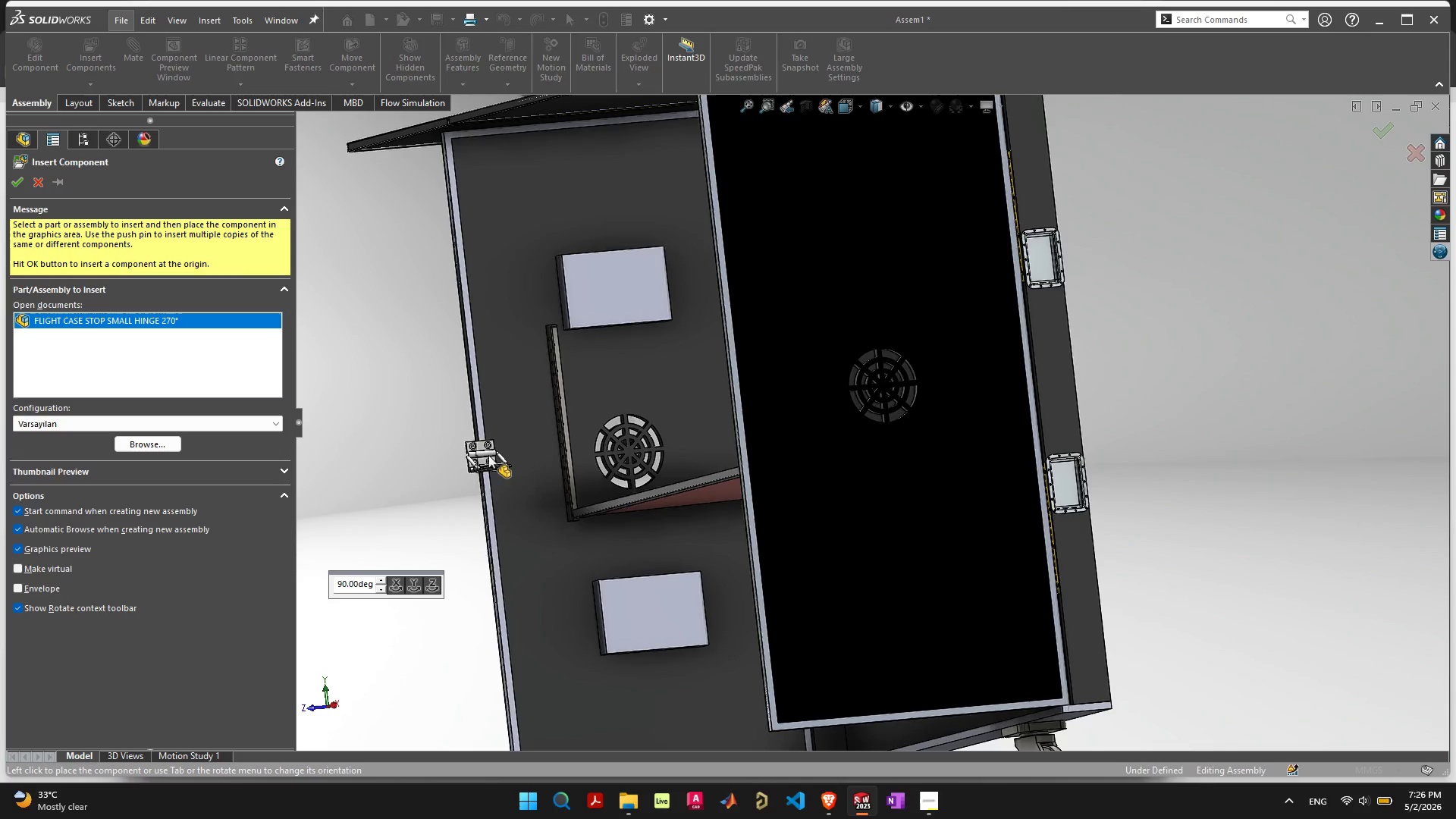 
wait(7.23)
 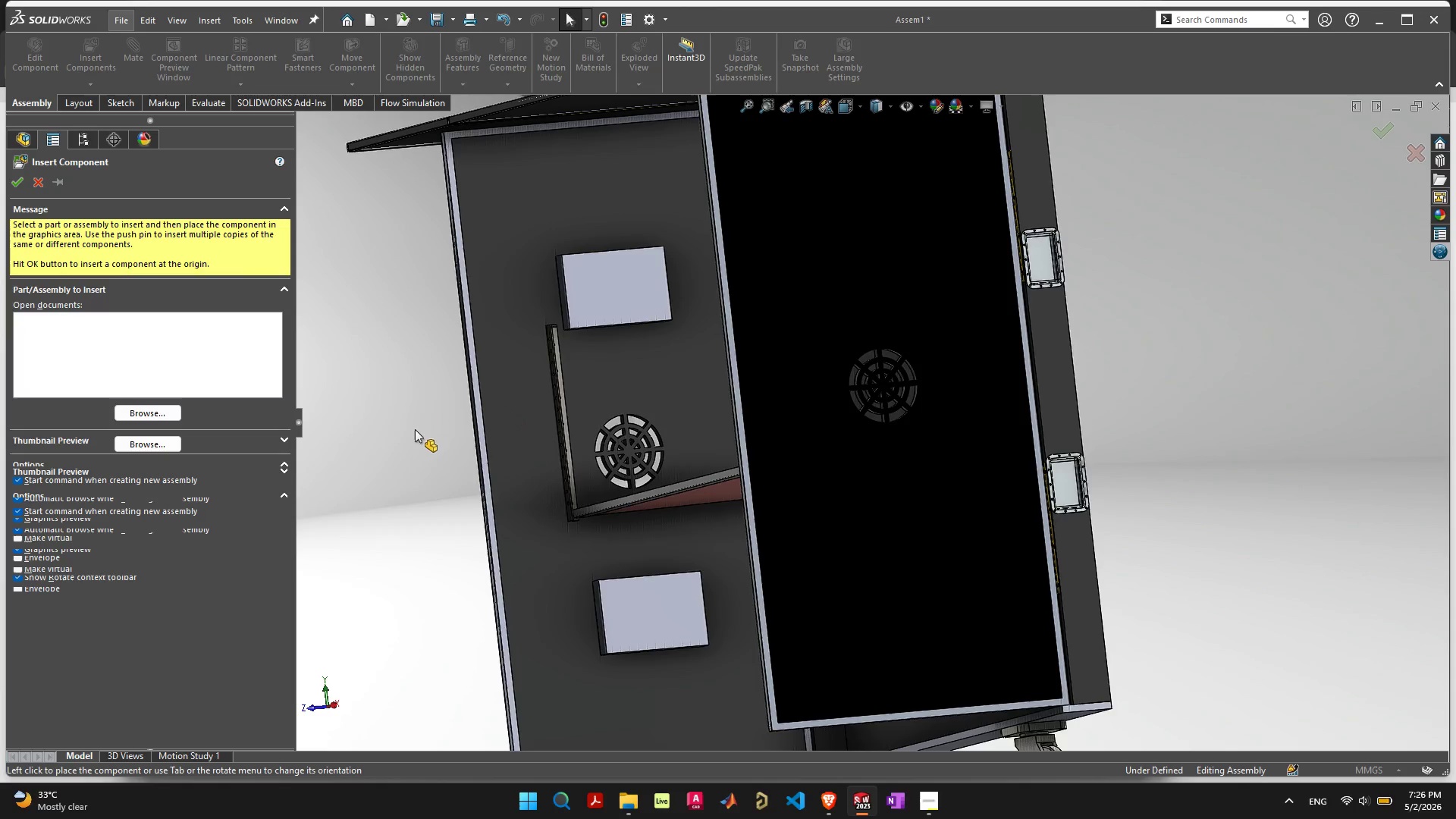 
scroll: coordinate [494, 432], scroll_direction: up, amount: 3.0
 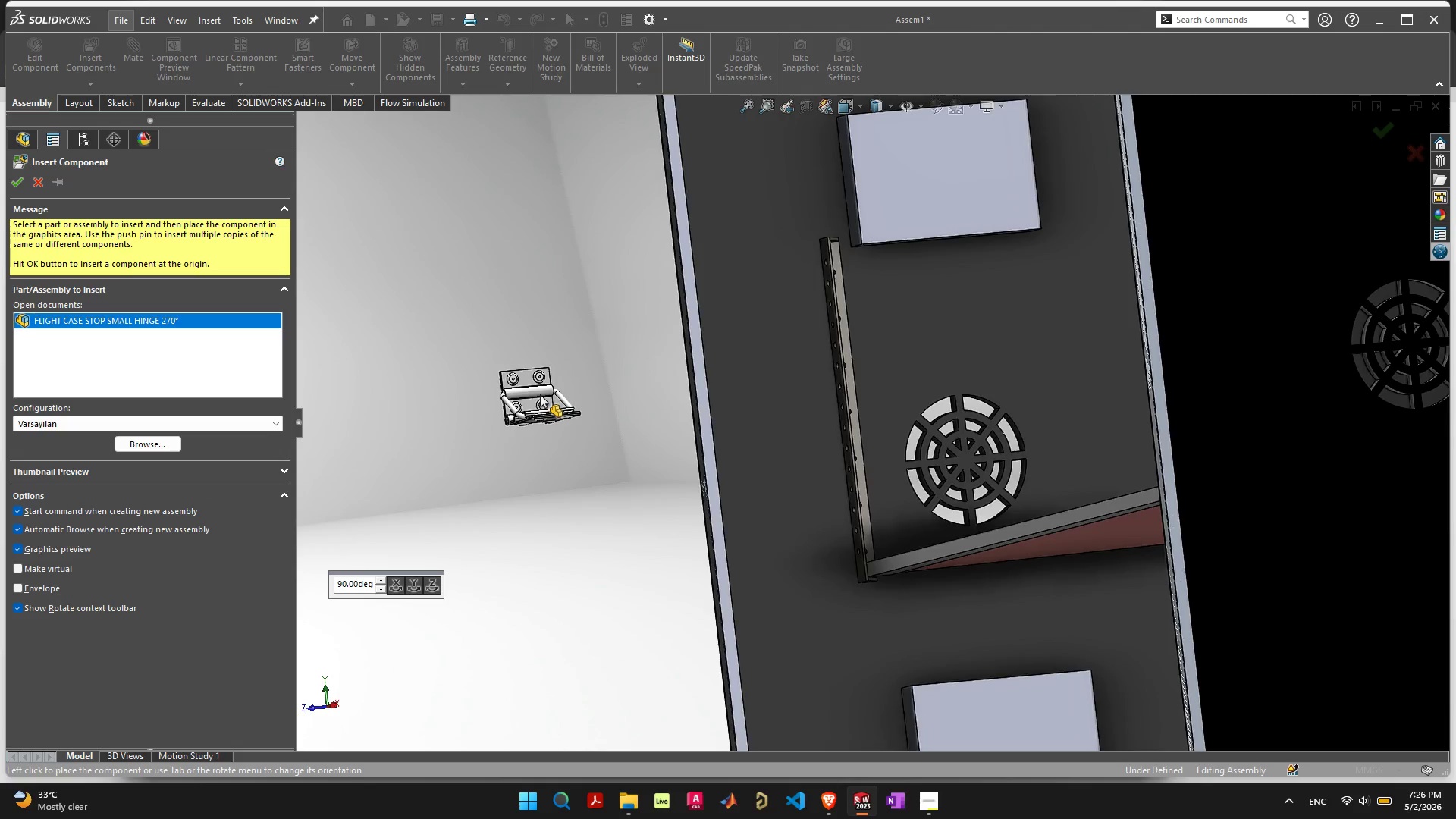 
scroll: coordinate [540, 394], scroll_direction: down, amount: 4.0
 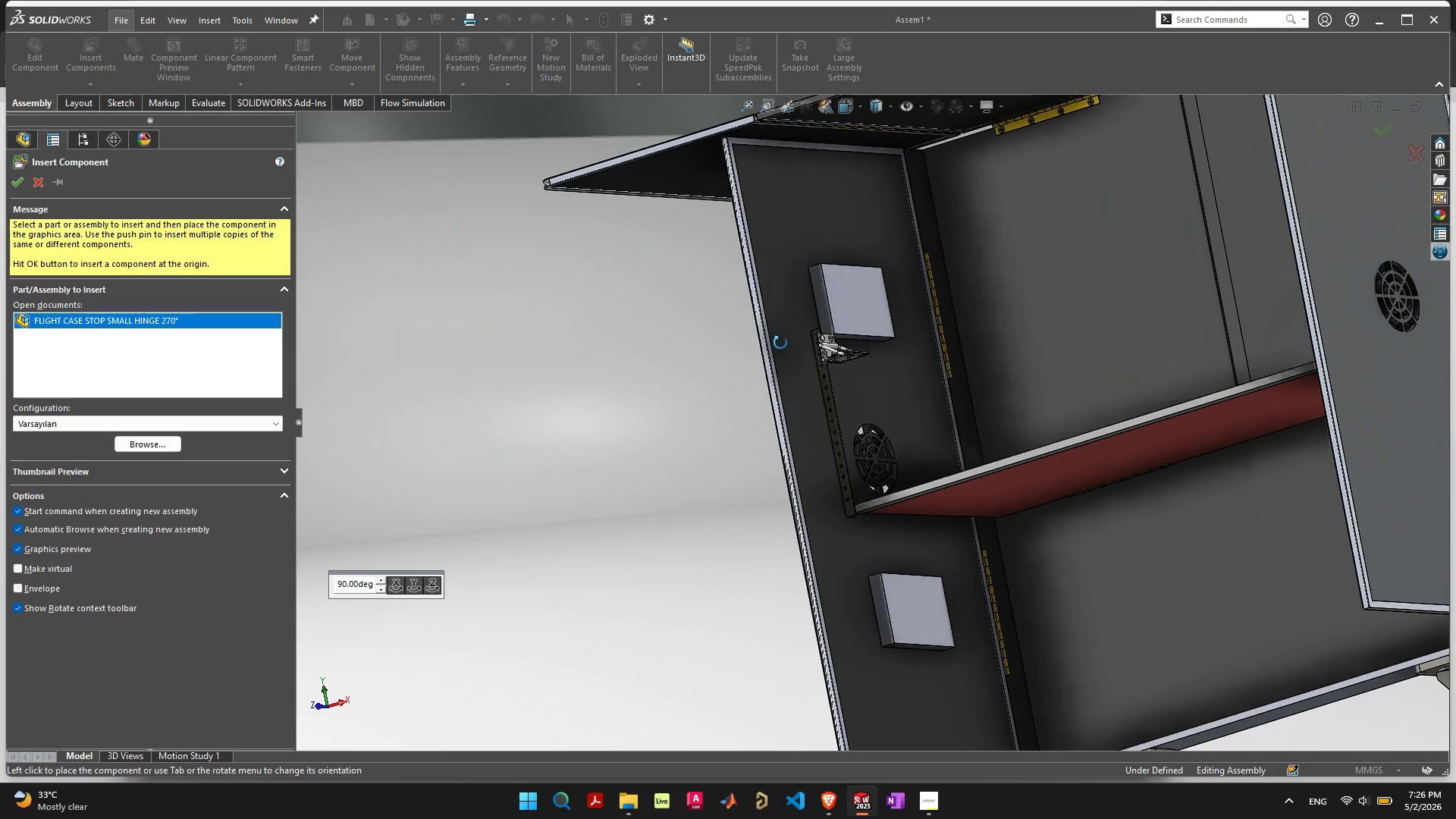 
wait(10.61)
 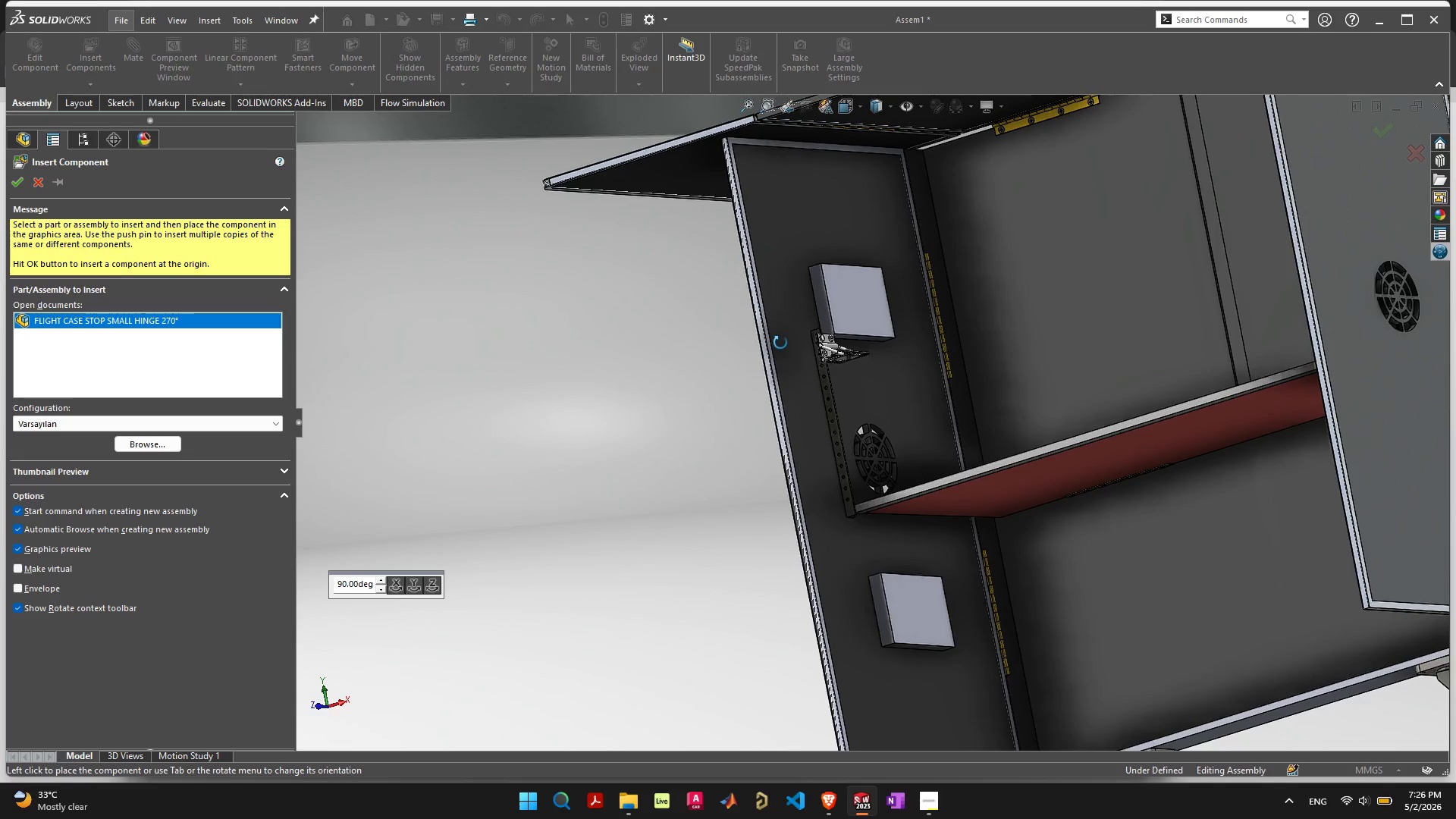 
scroll: coordinate [794, 226], scroll_direction: up, amount: 10.0
 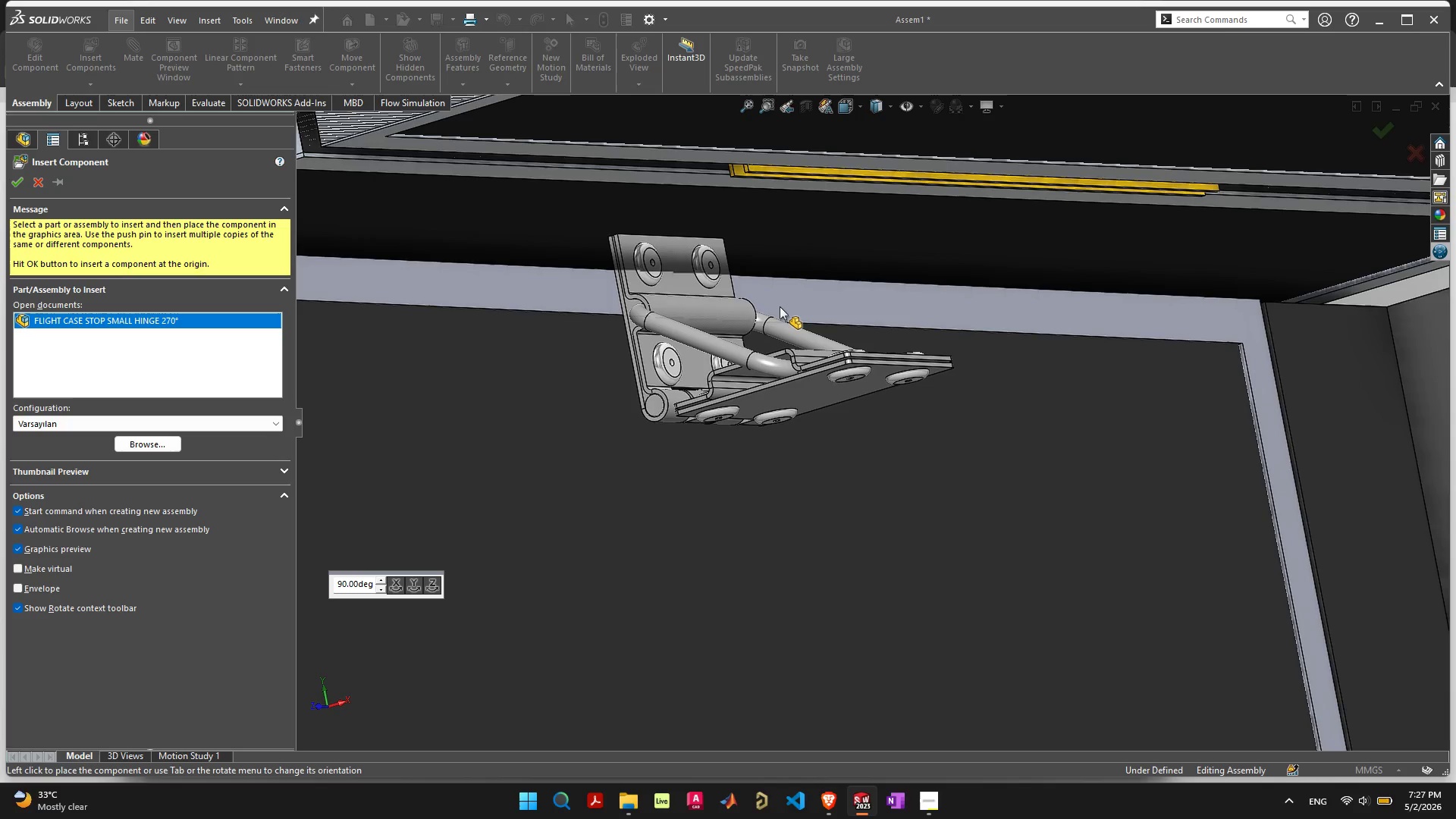 
wait(17.45)
 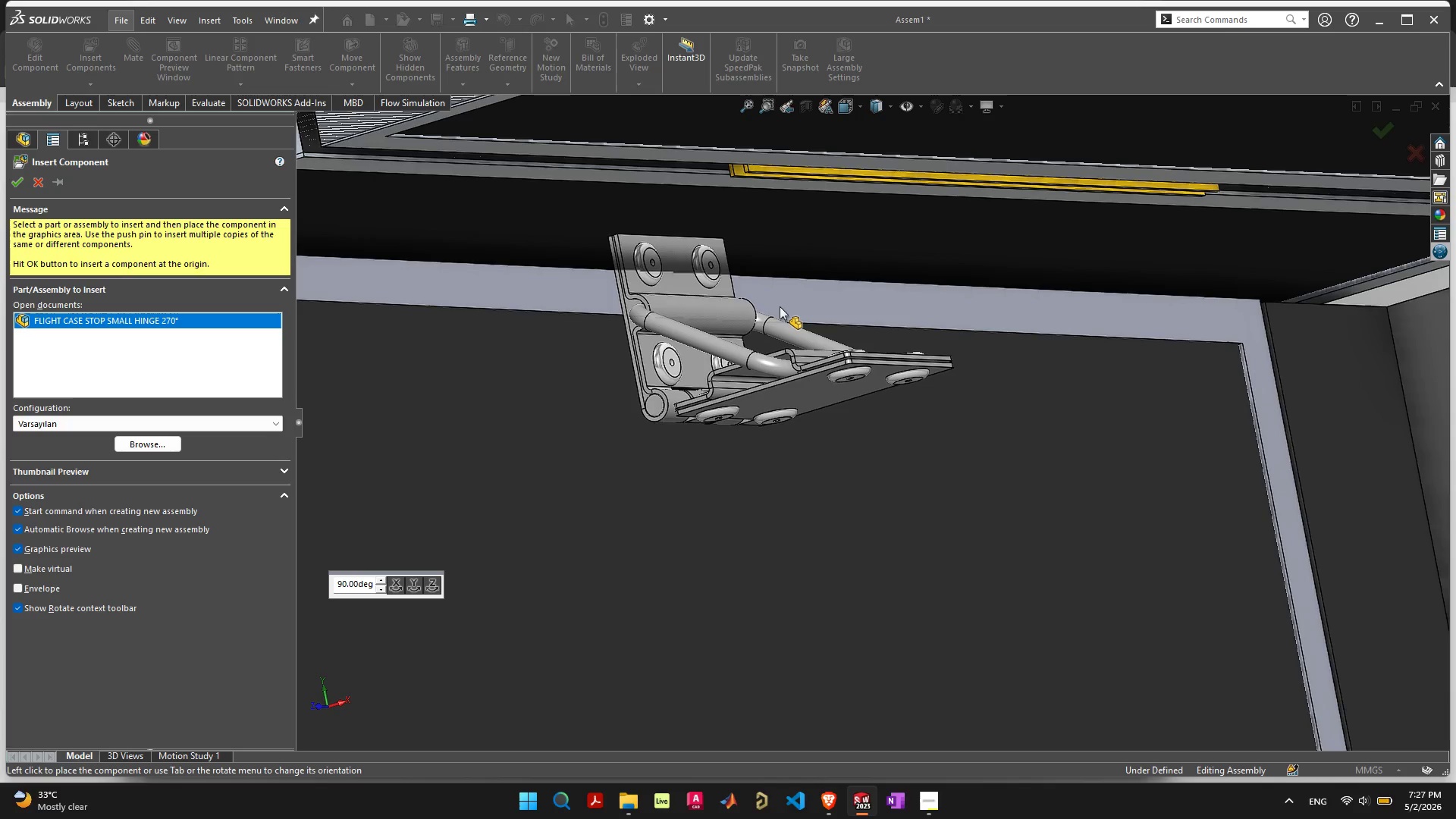 
scroll: coordinate [776, 309], scroll_direction: down, amount: 2.0
 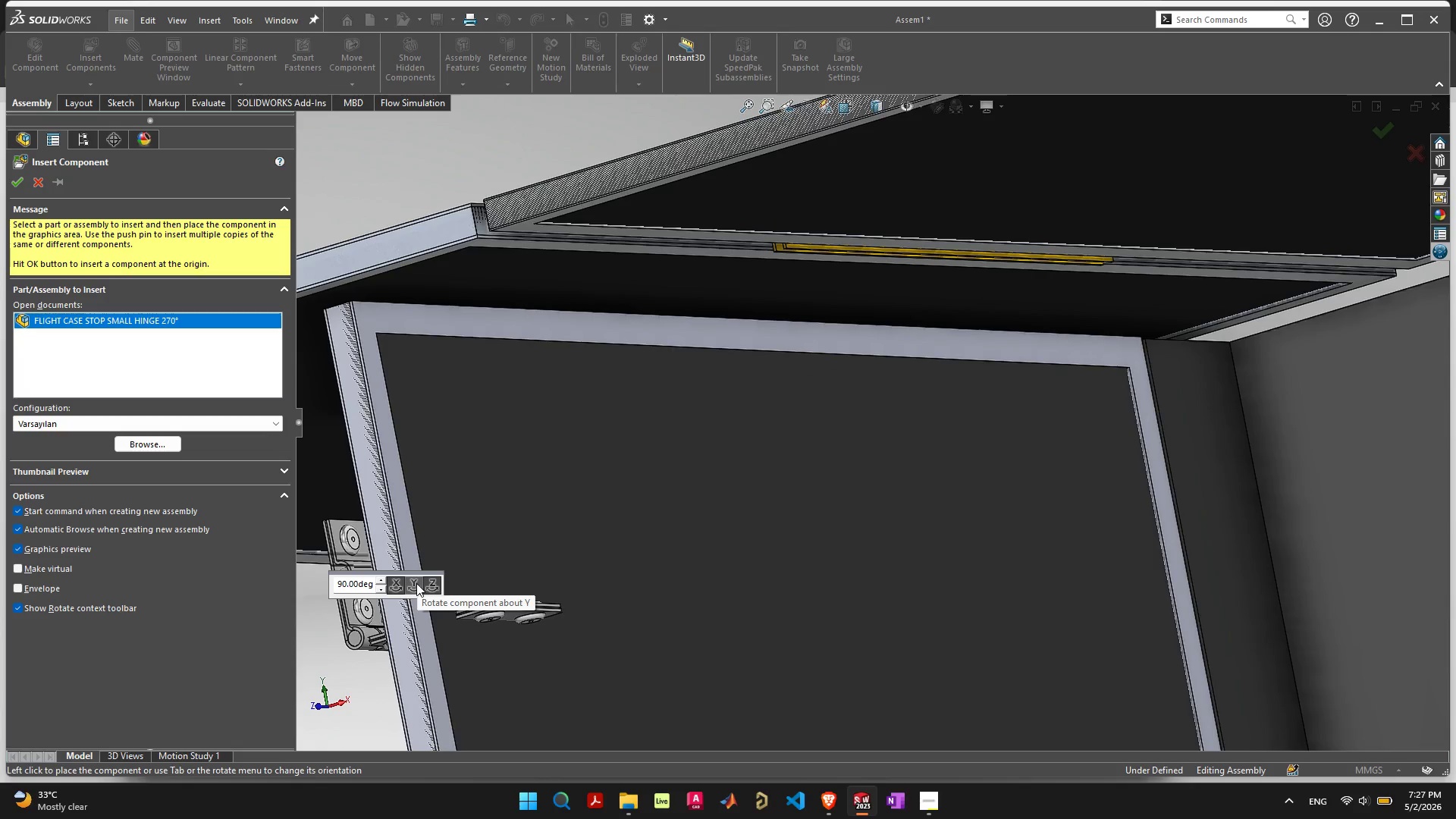 
left_click_drag(start_coordinate=[418, 583], to_coordinate=[413, 584])
 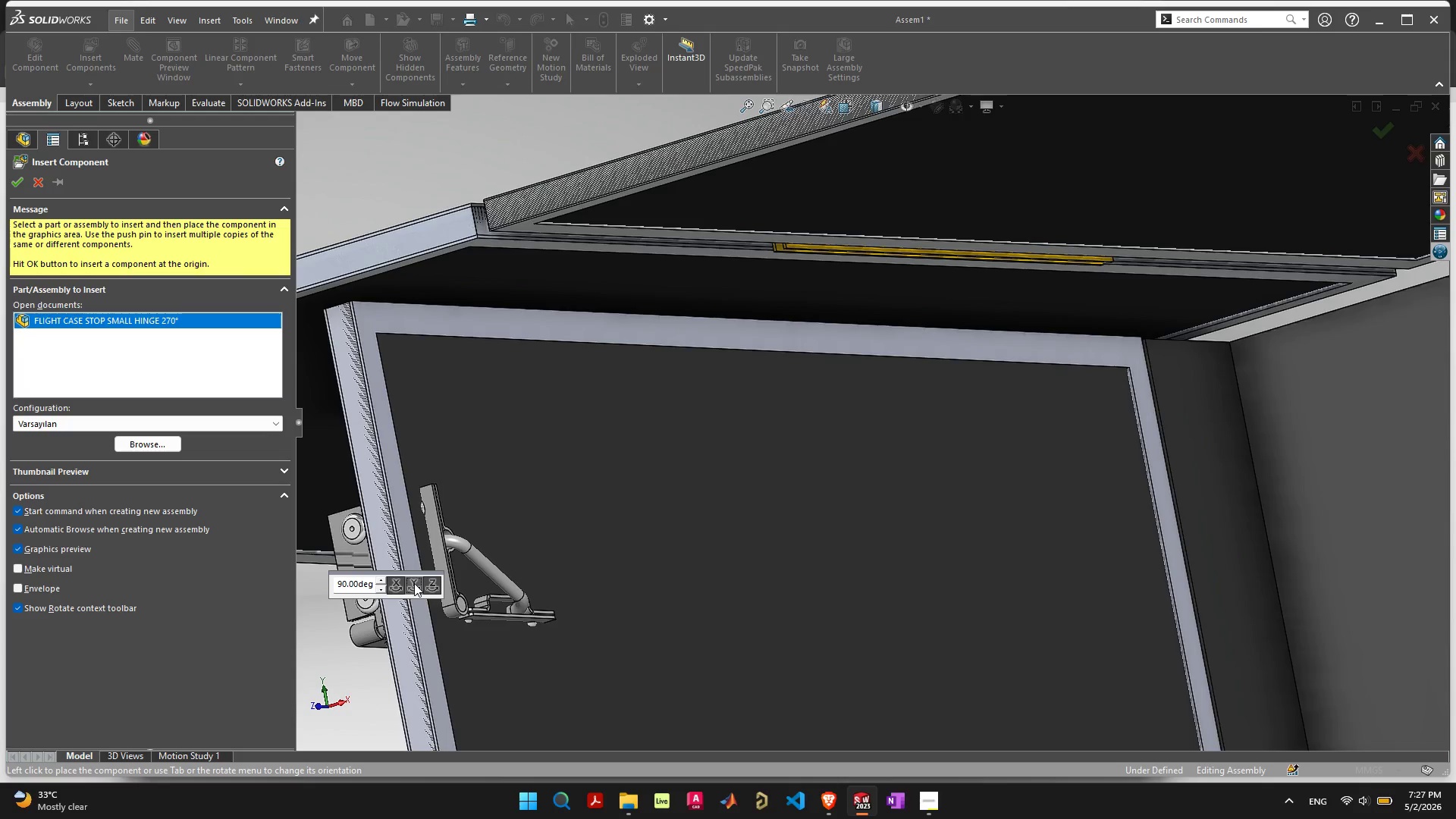 
left_click([414, 583])
 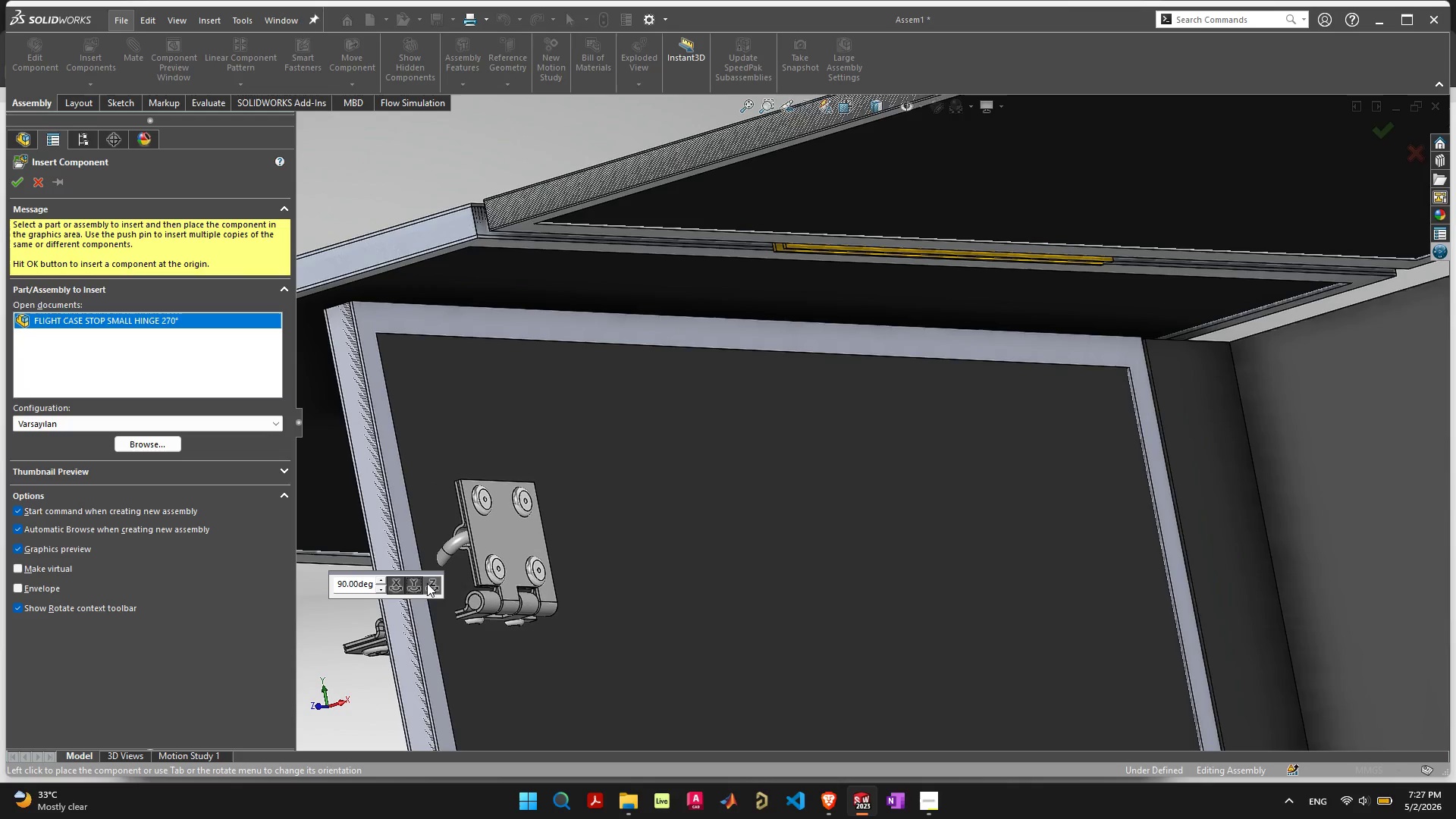 
left_click([430, 583])
 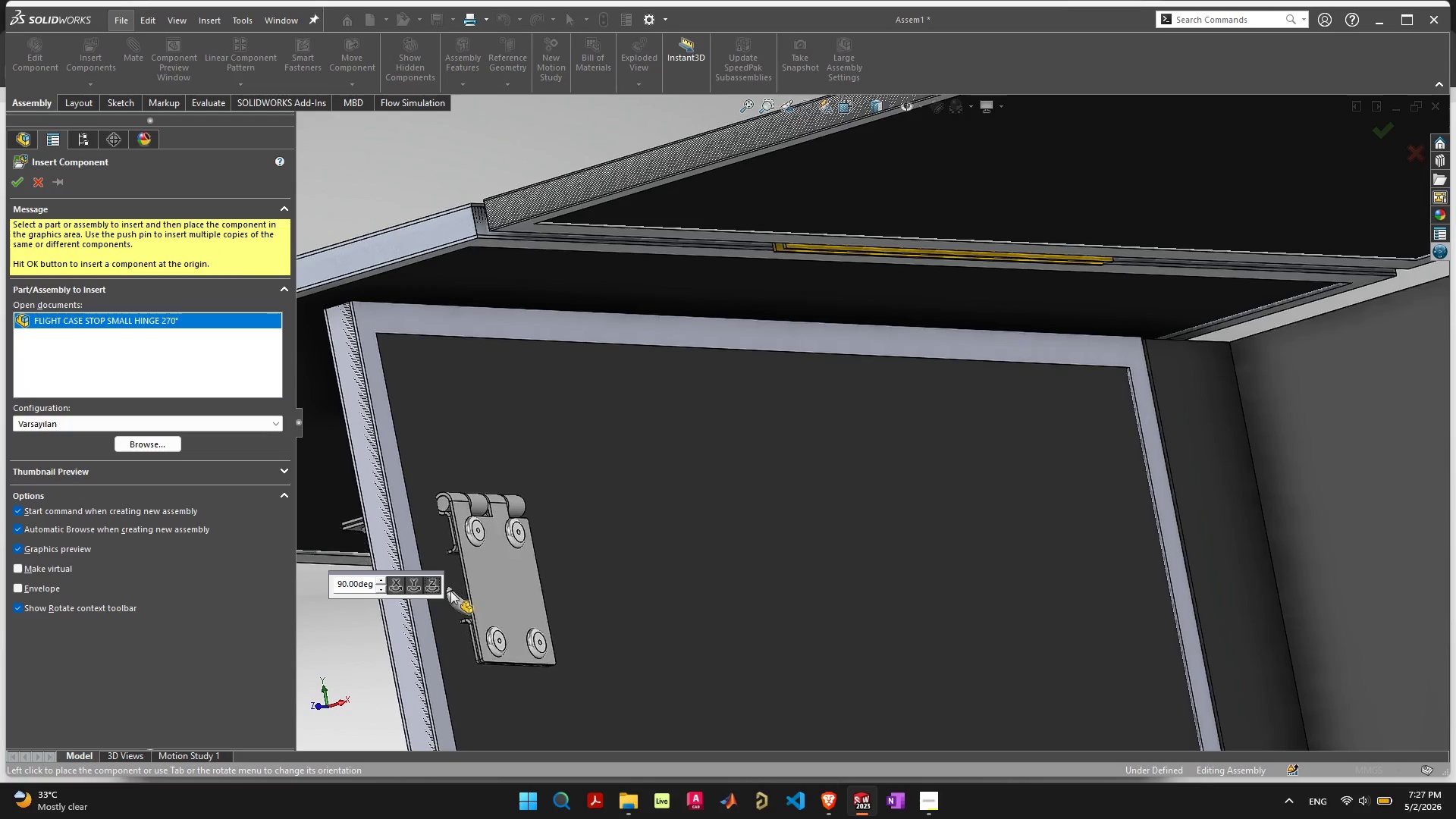 
left_click([391, 586])
 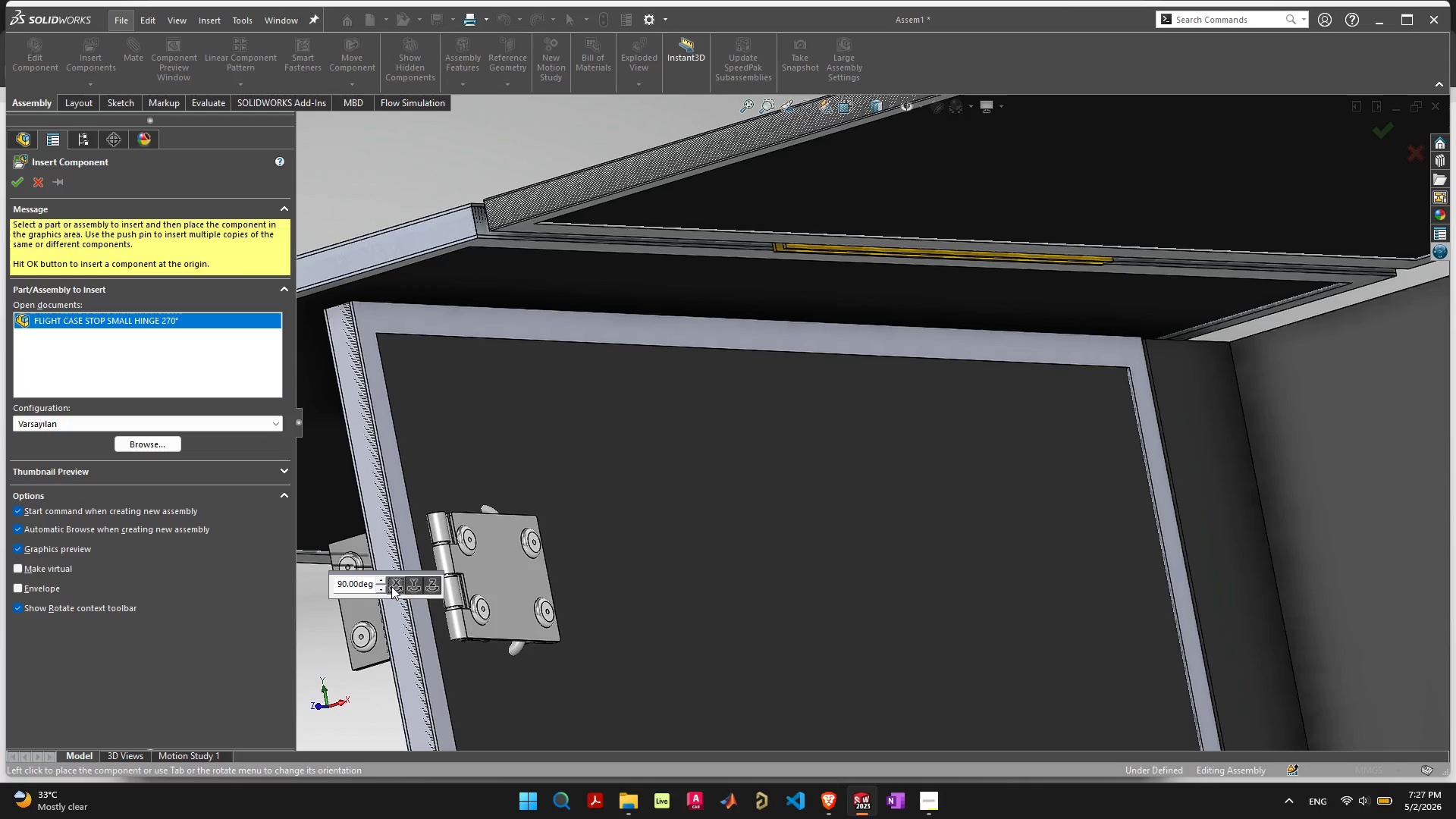 
left_click([391, 586])
 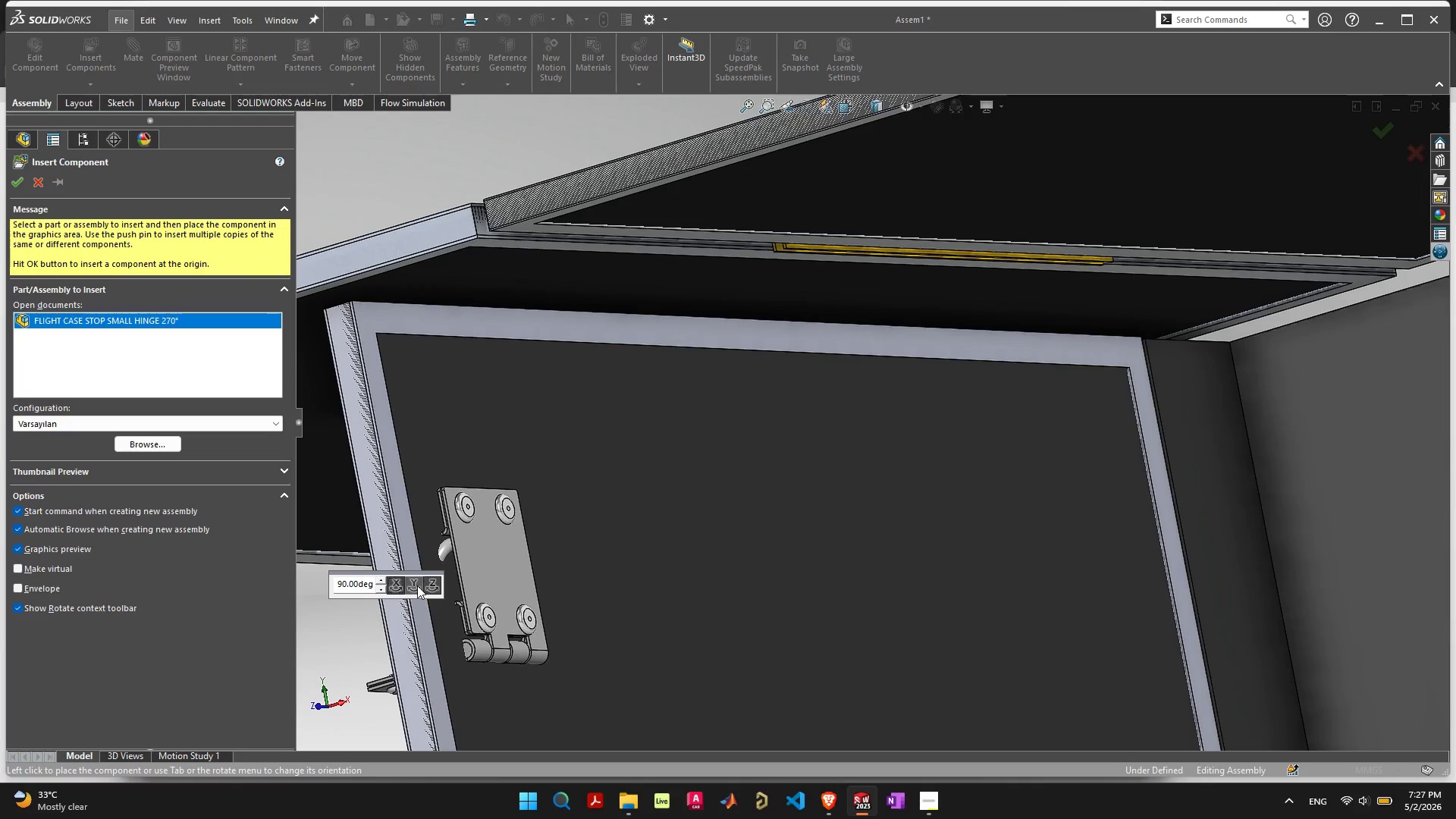 
left_click([427, 585])
 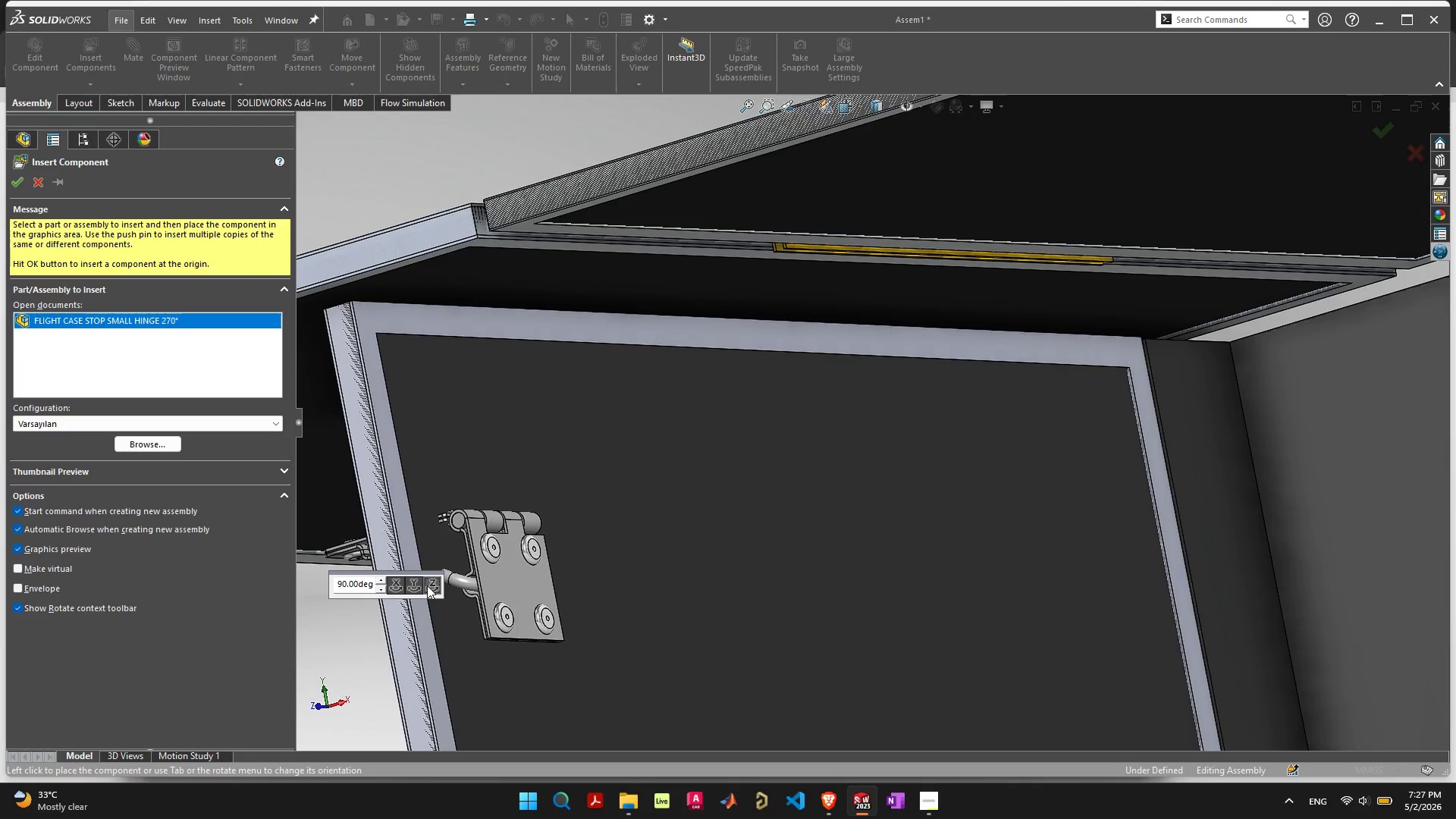 
left_click([427, 585])
 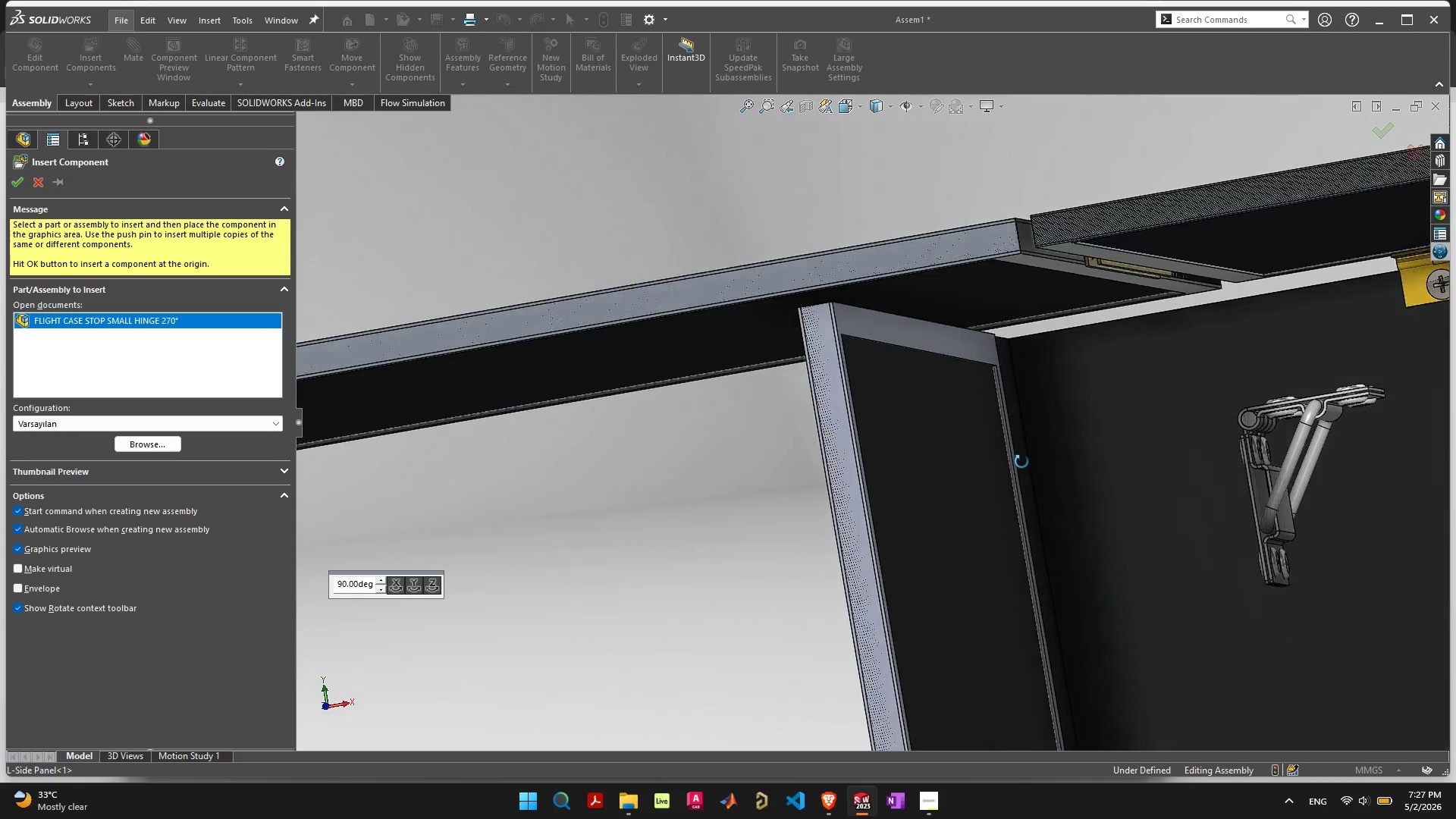 
wait(10.83)
 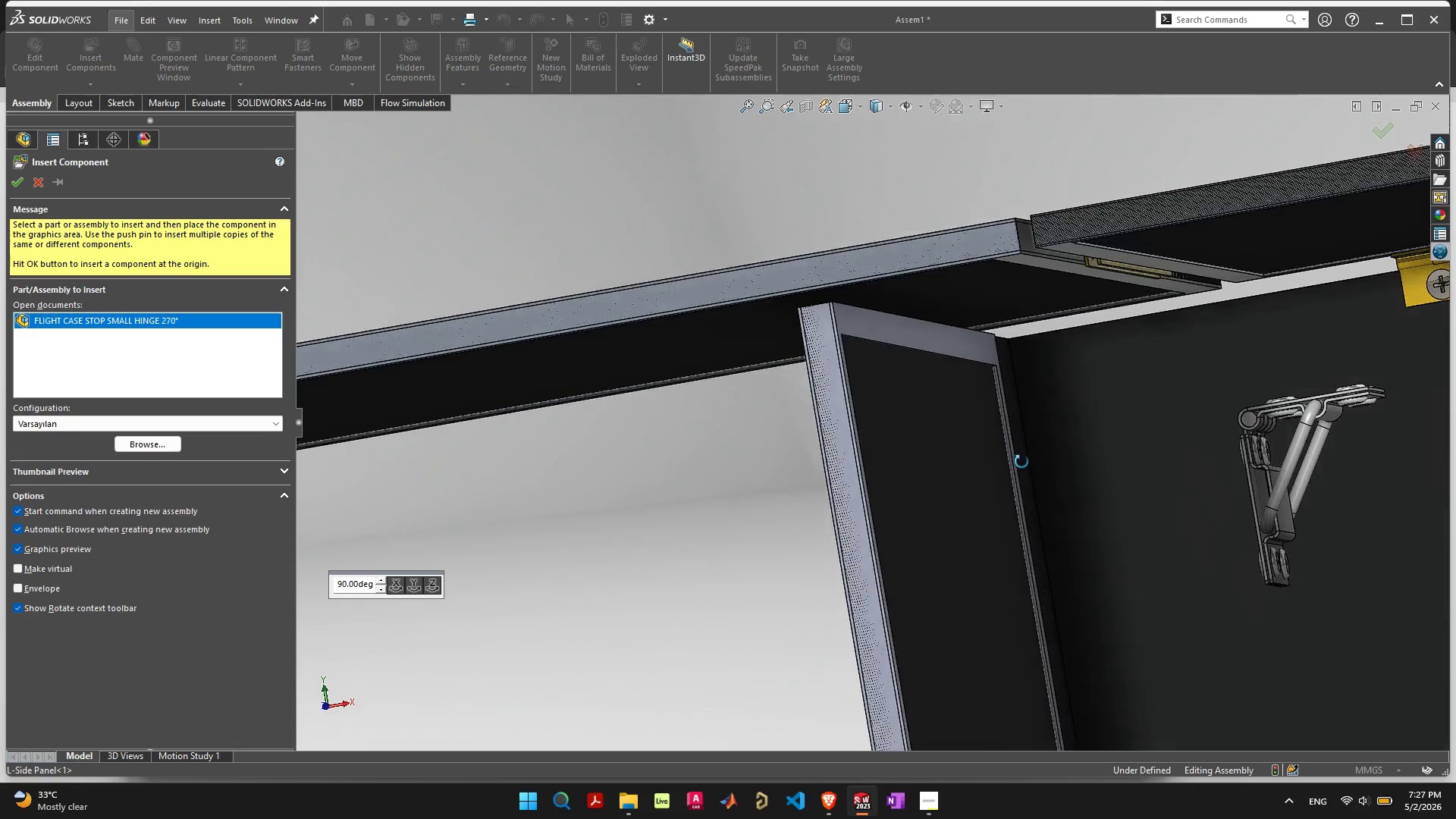 
scroll: coordinate [409, 414], scroll_direction: down, amount: 7.0
 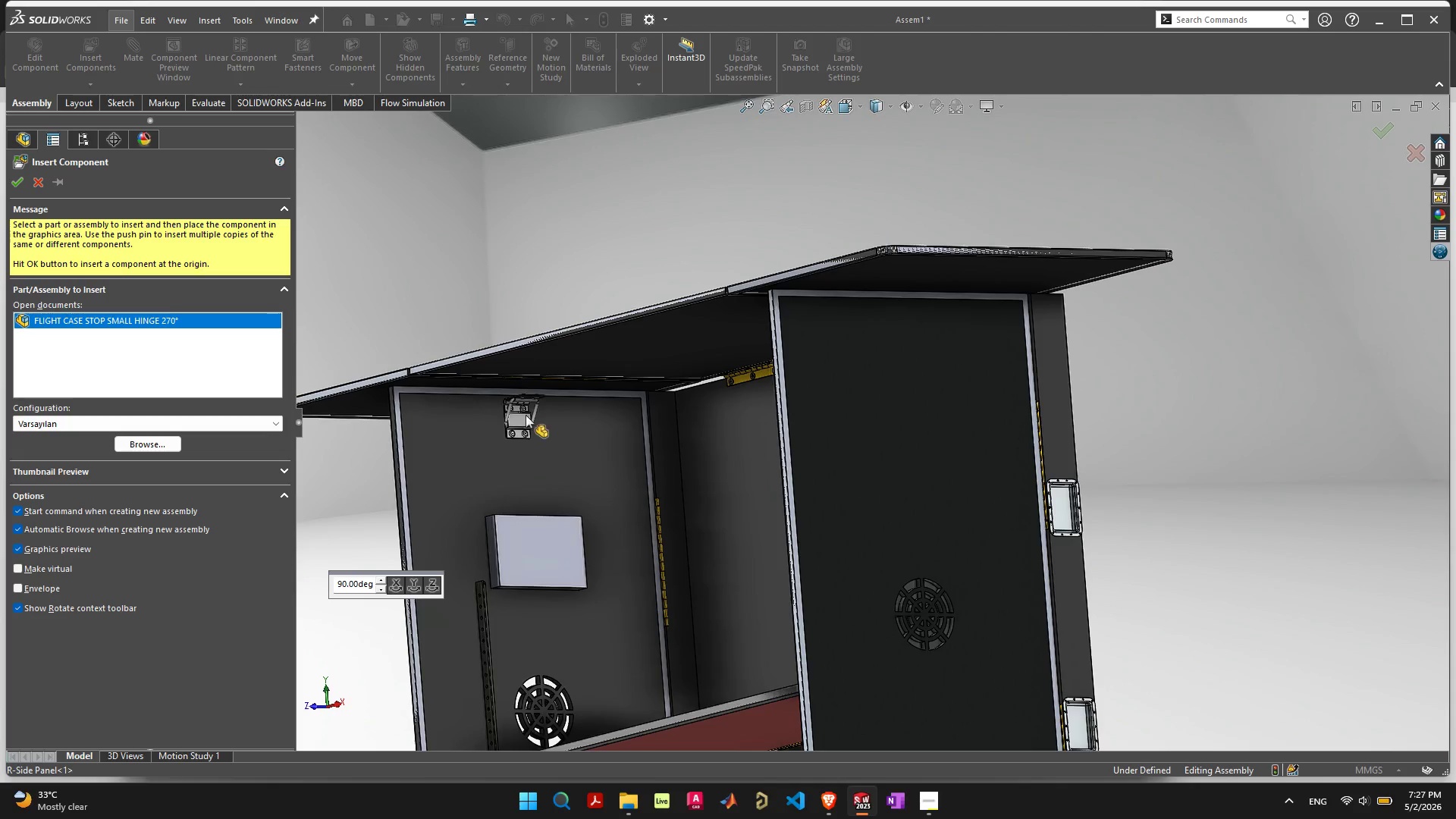 
scroll: coordinate [529, 404], scroll_direction: up, amount: 5.0
 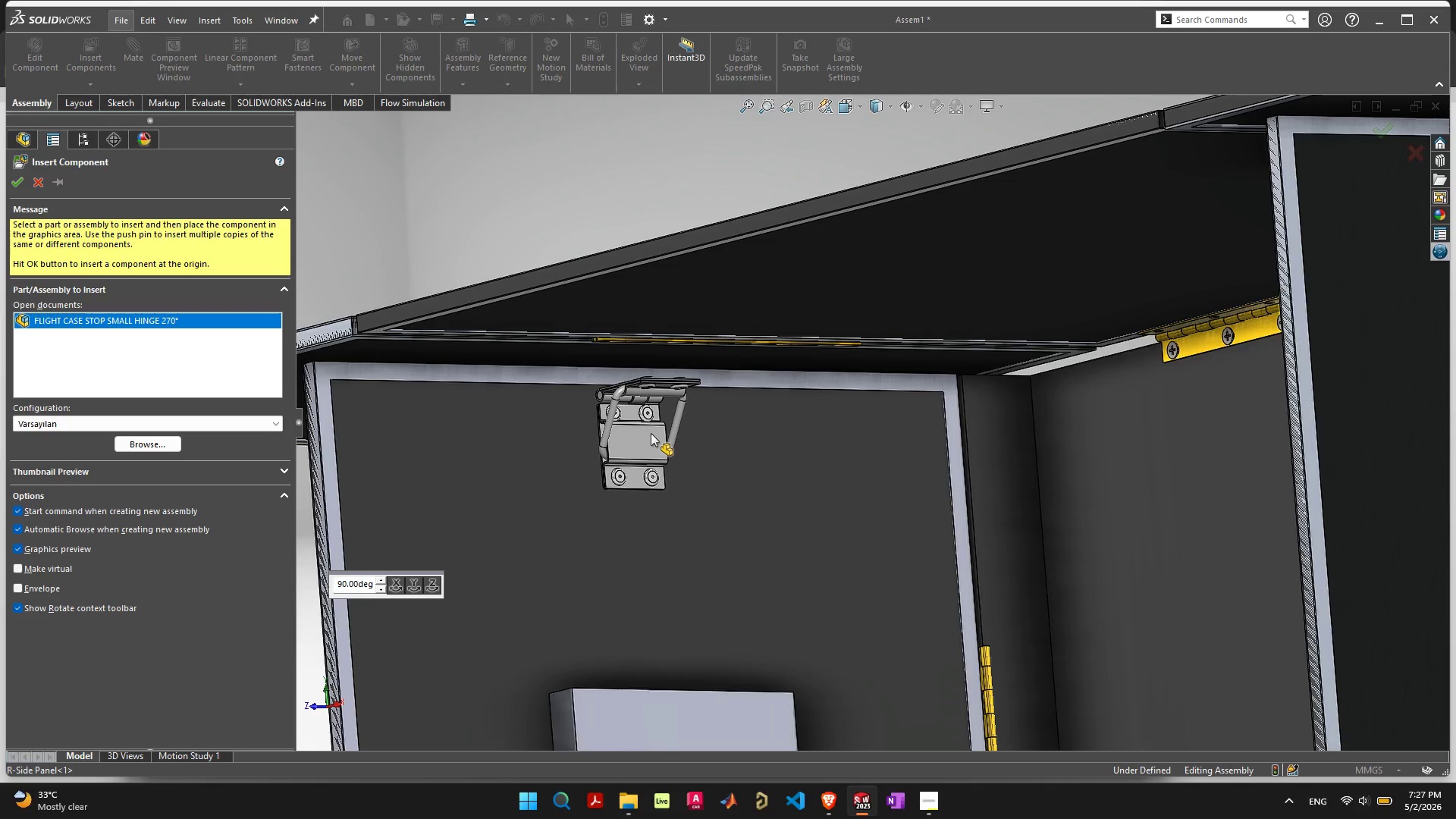 
wait(14.12)
 